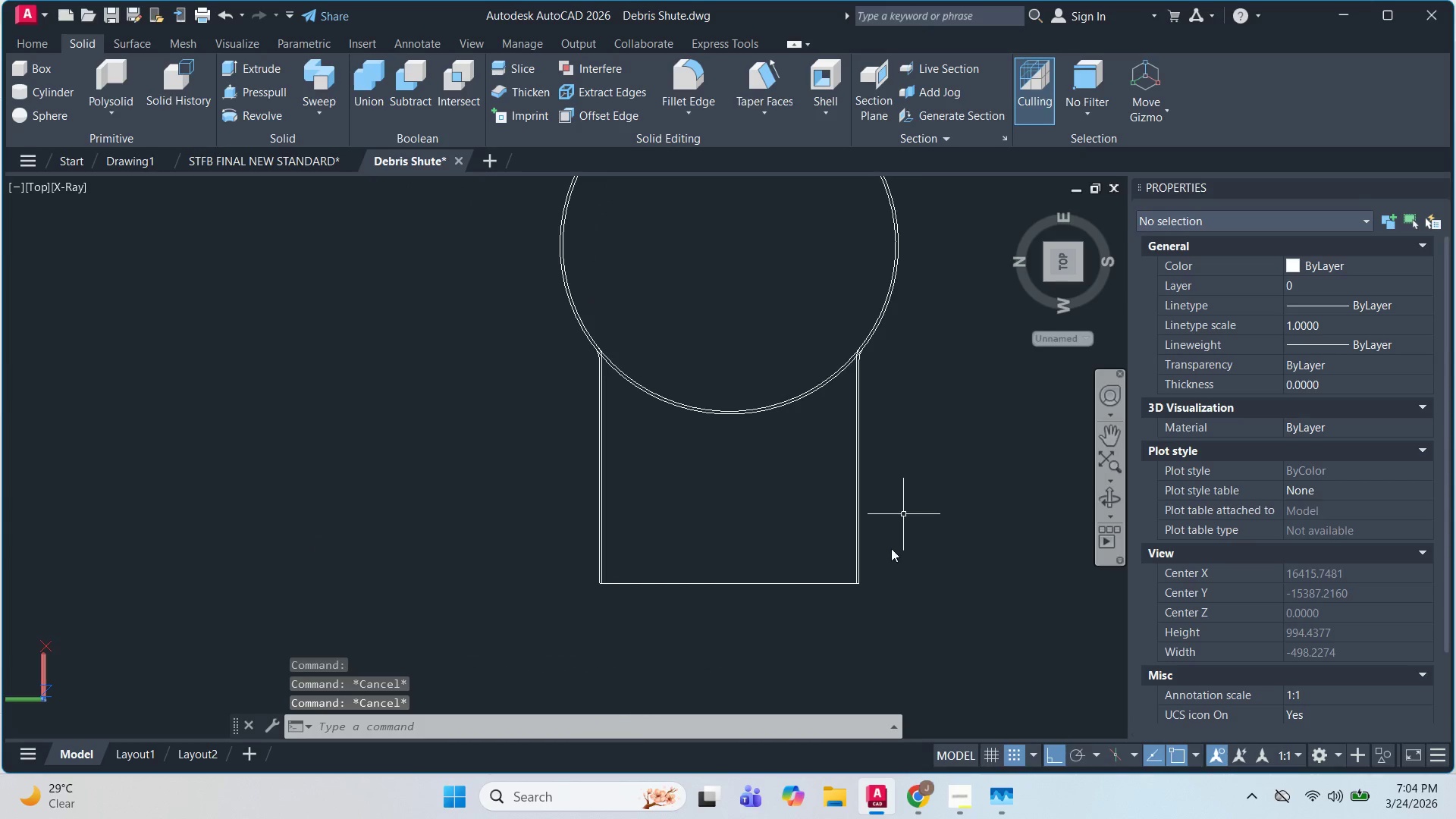 
key(Space)
 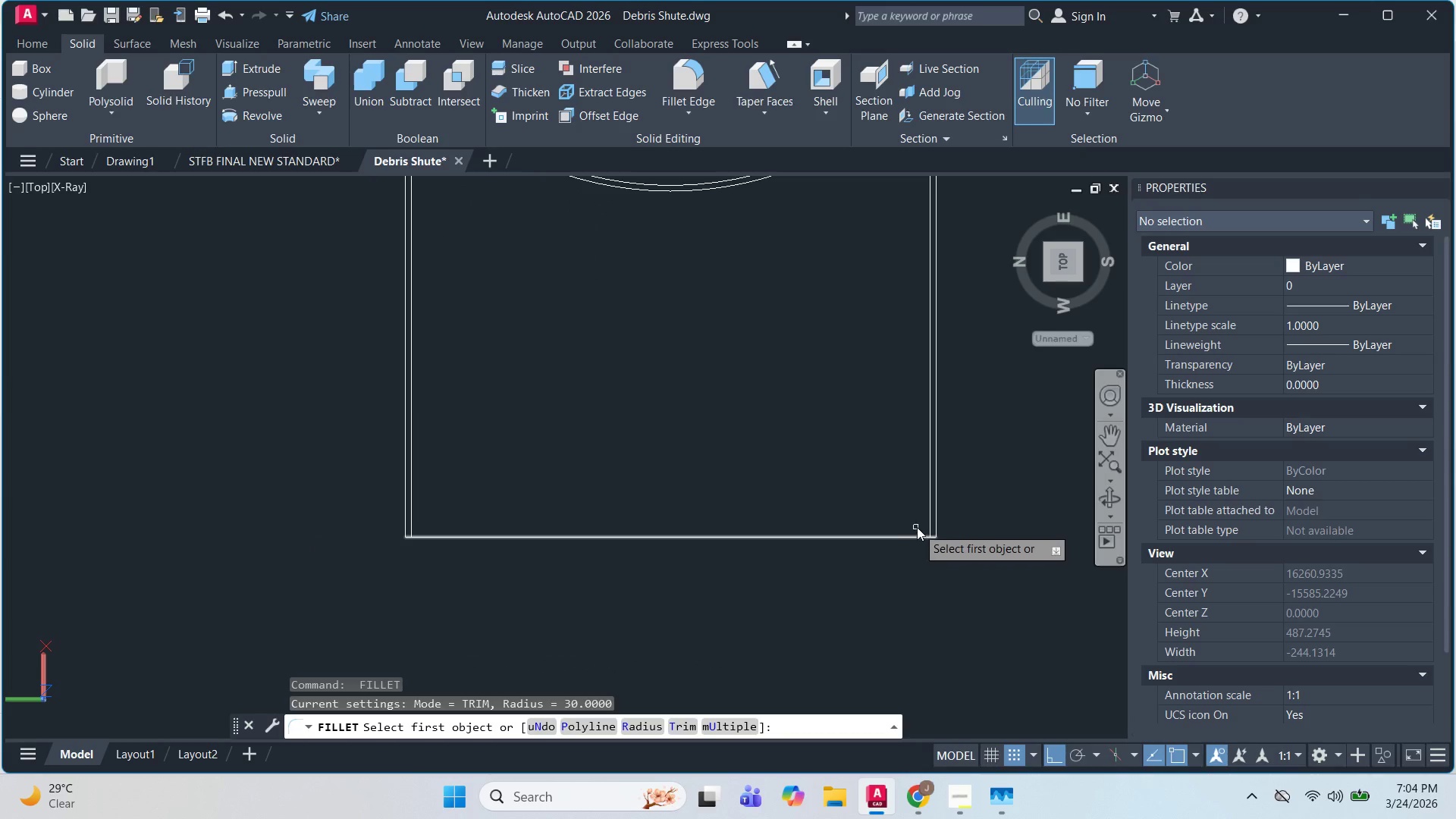 
scroll: coordinate [968, 488], scroll_direction: up, amount: 5.0
 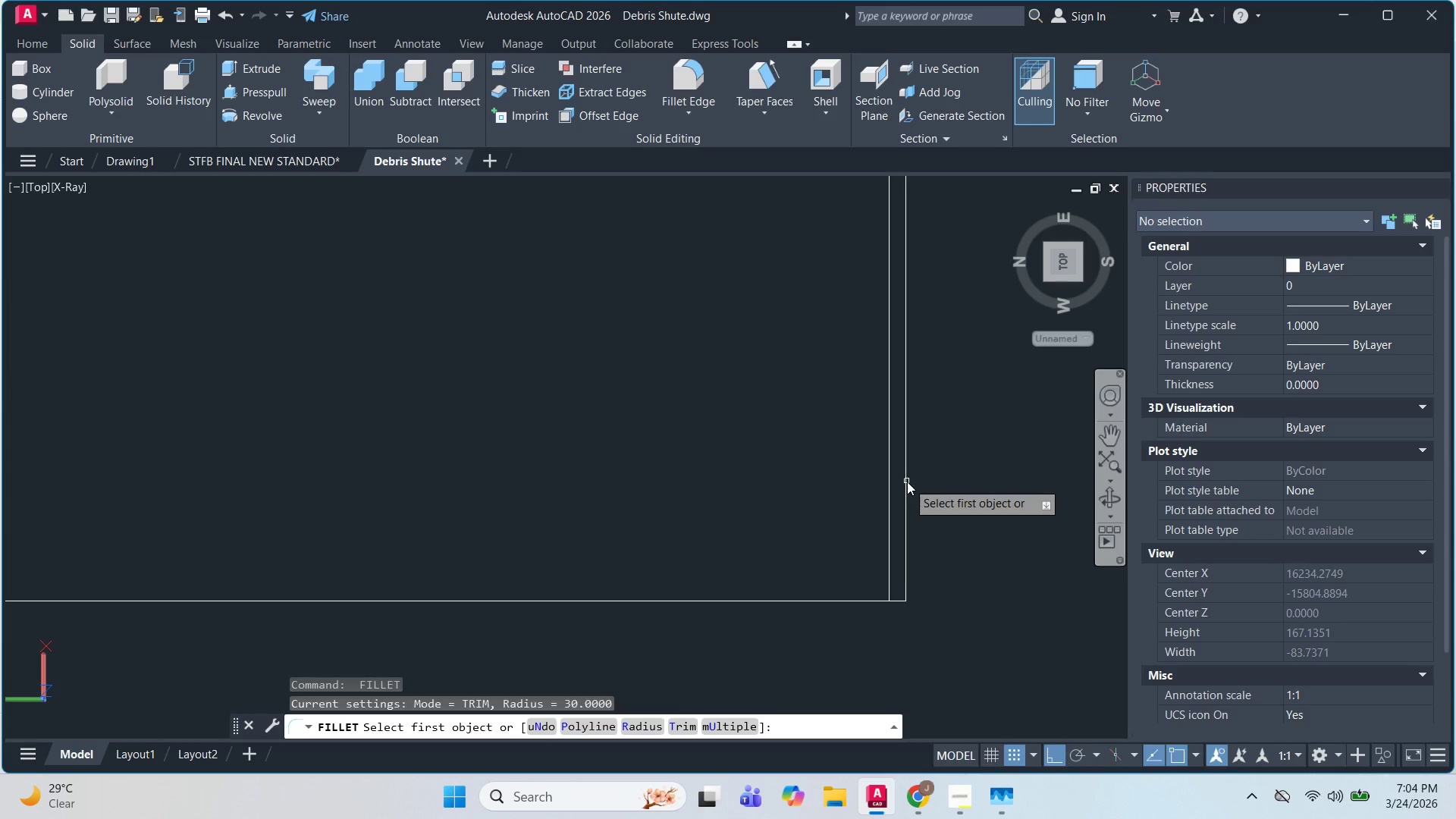 
left_click([907, 481])
 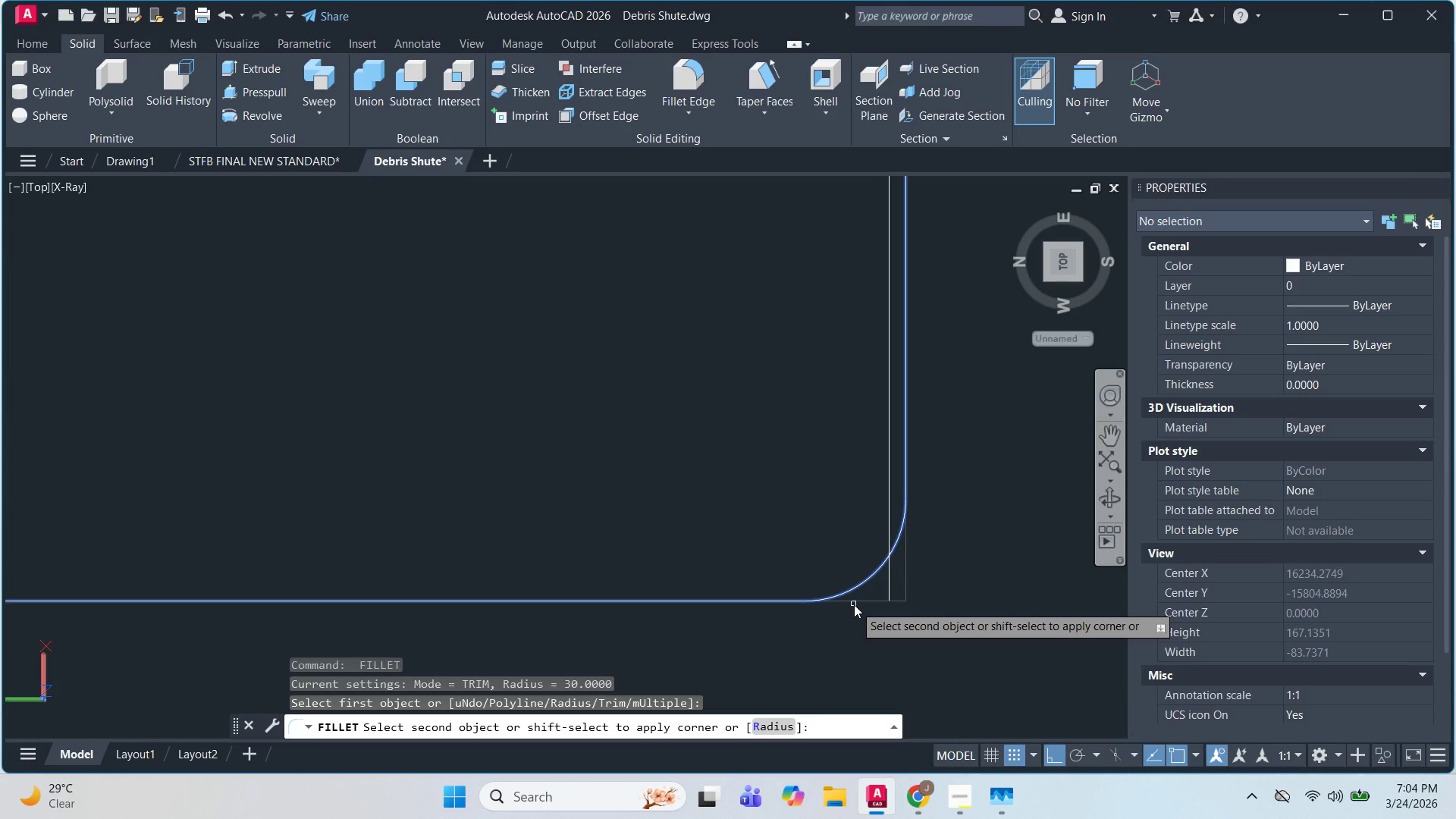 
key(Escape)
 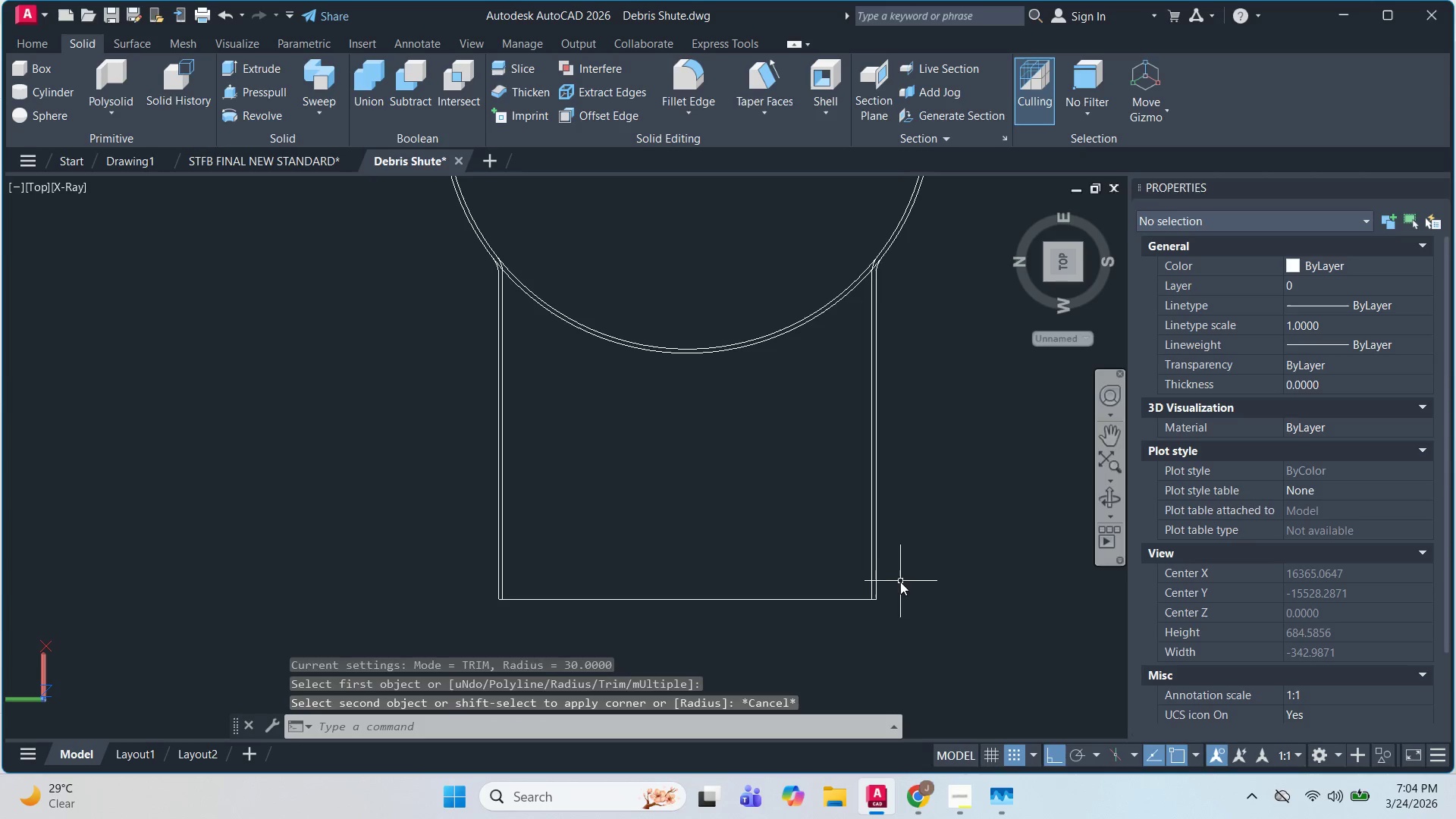 
scroll: coordinate [880, 595], scroll_direction: down, amount: 3.0
 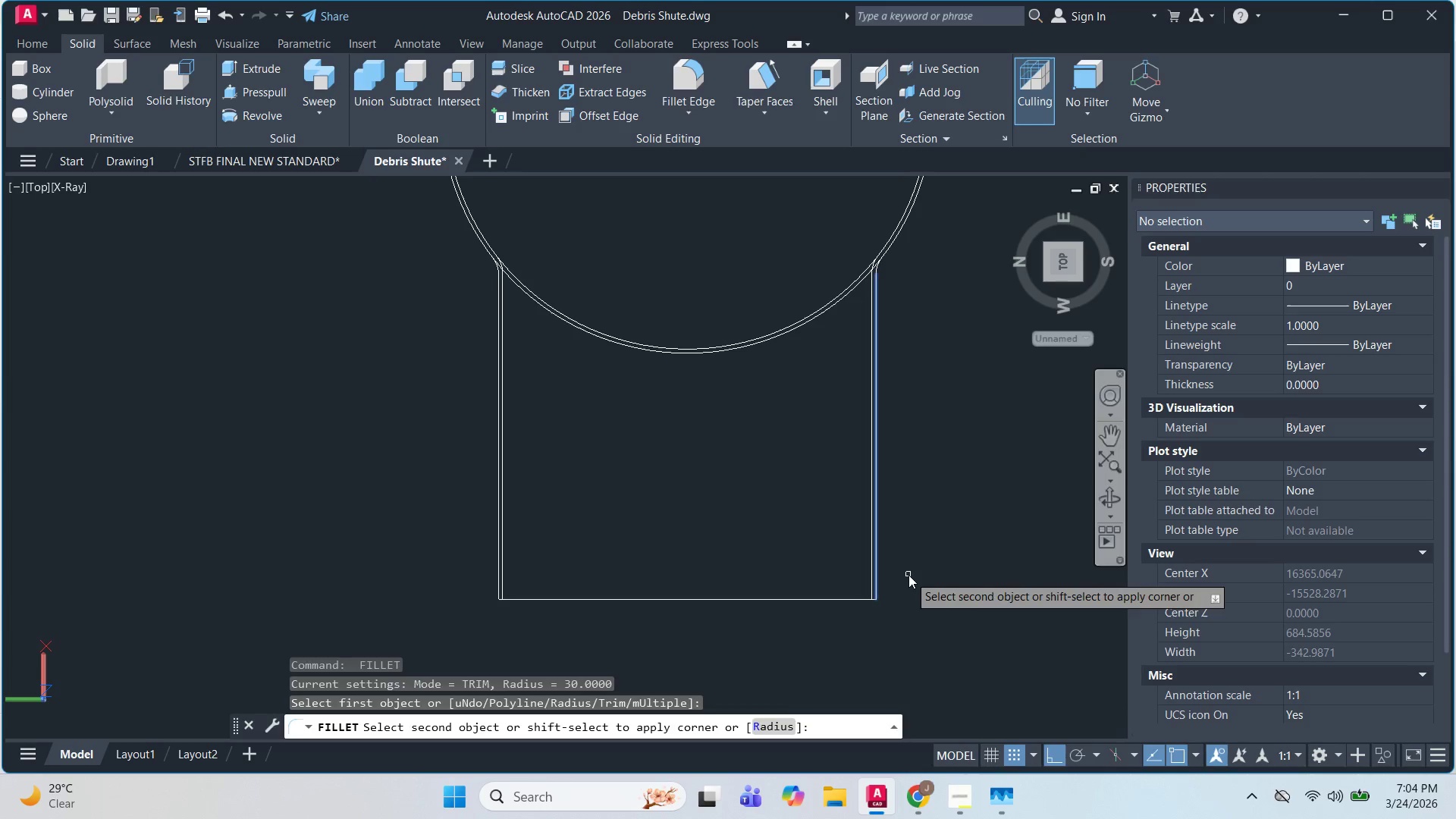 
key(Escape)
 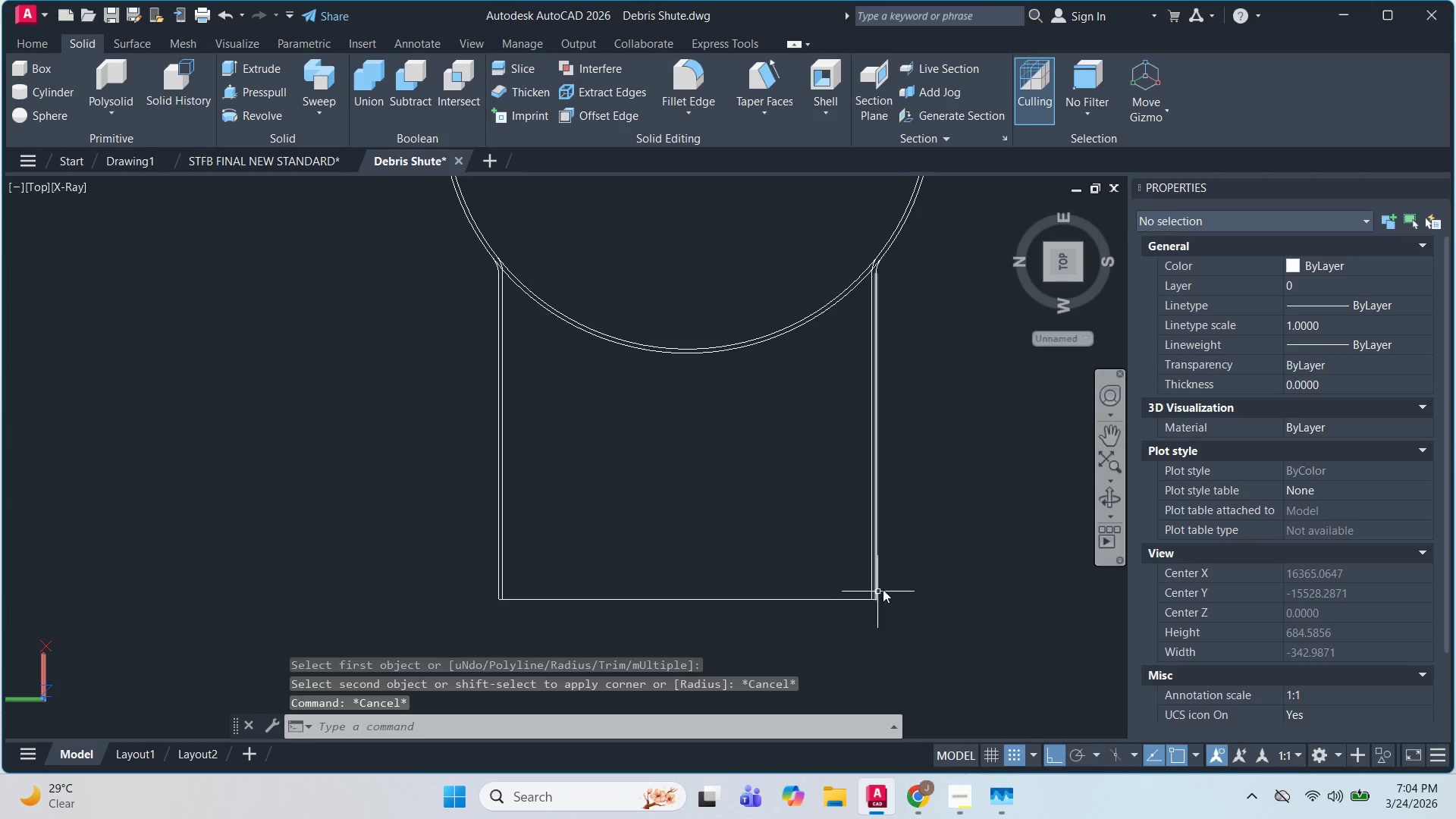 
scroll: coordinate [883, 589], scroll_direction: up, amount: 2.0
 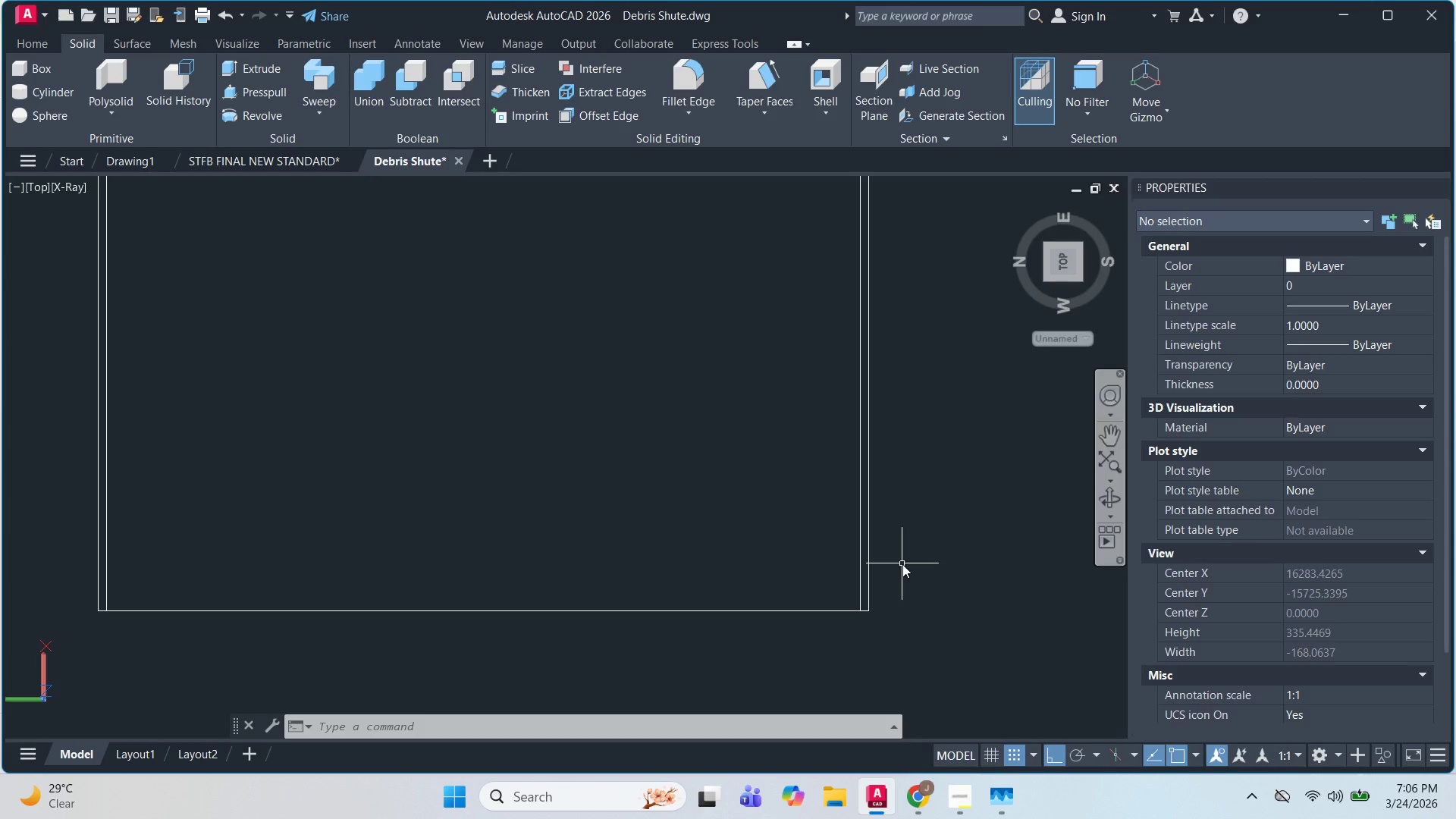 
wait(111.16)
 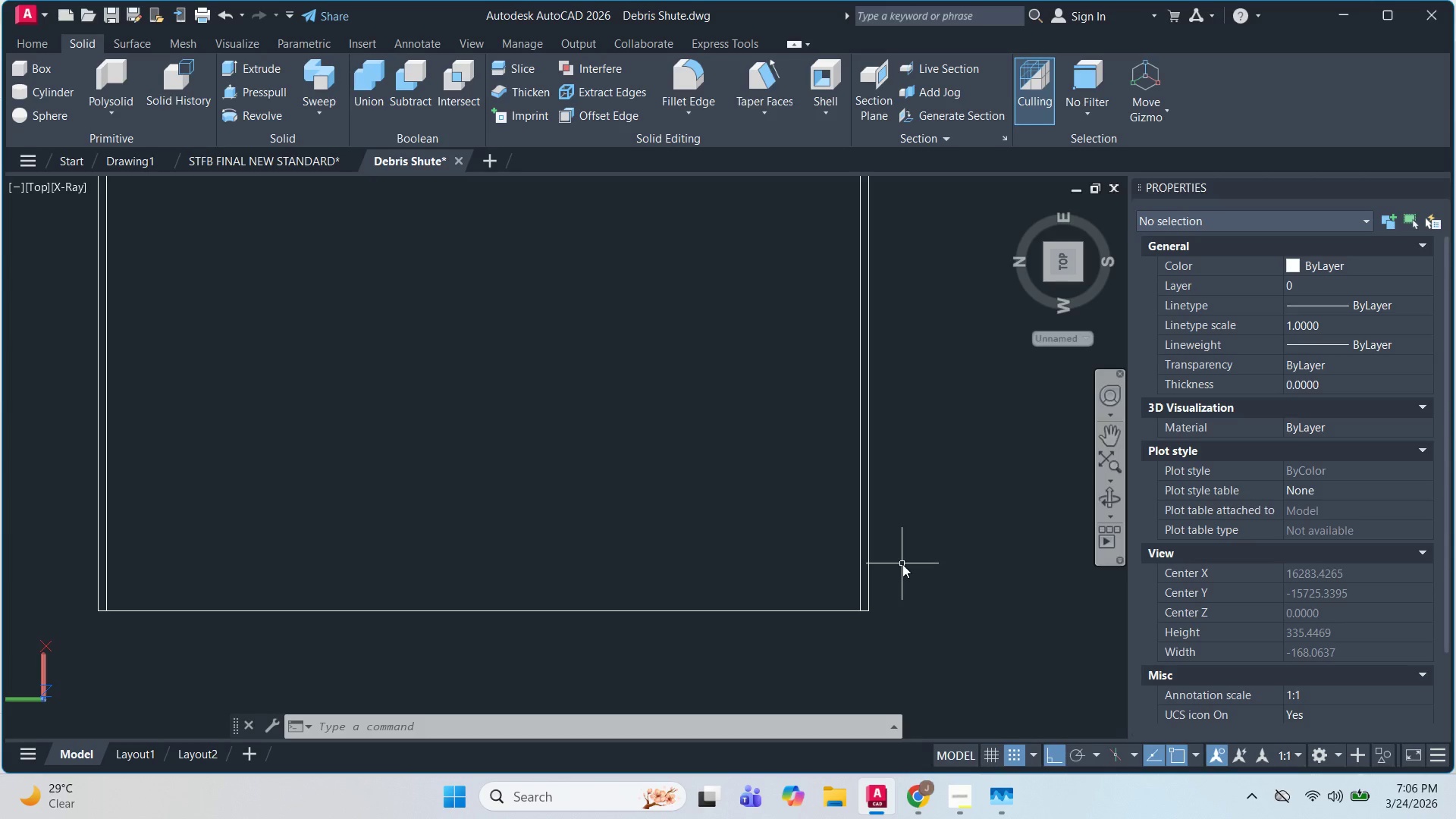 
scroll: coordinate [772, 554], scroll_direction: none, amount: 0.0
 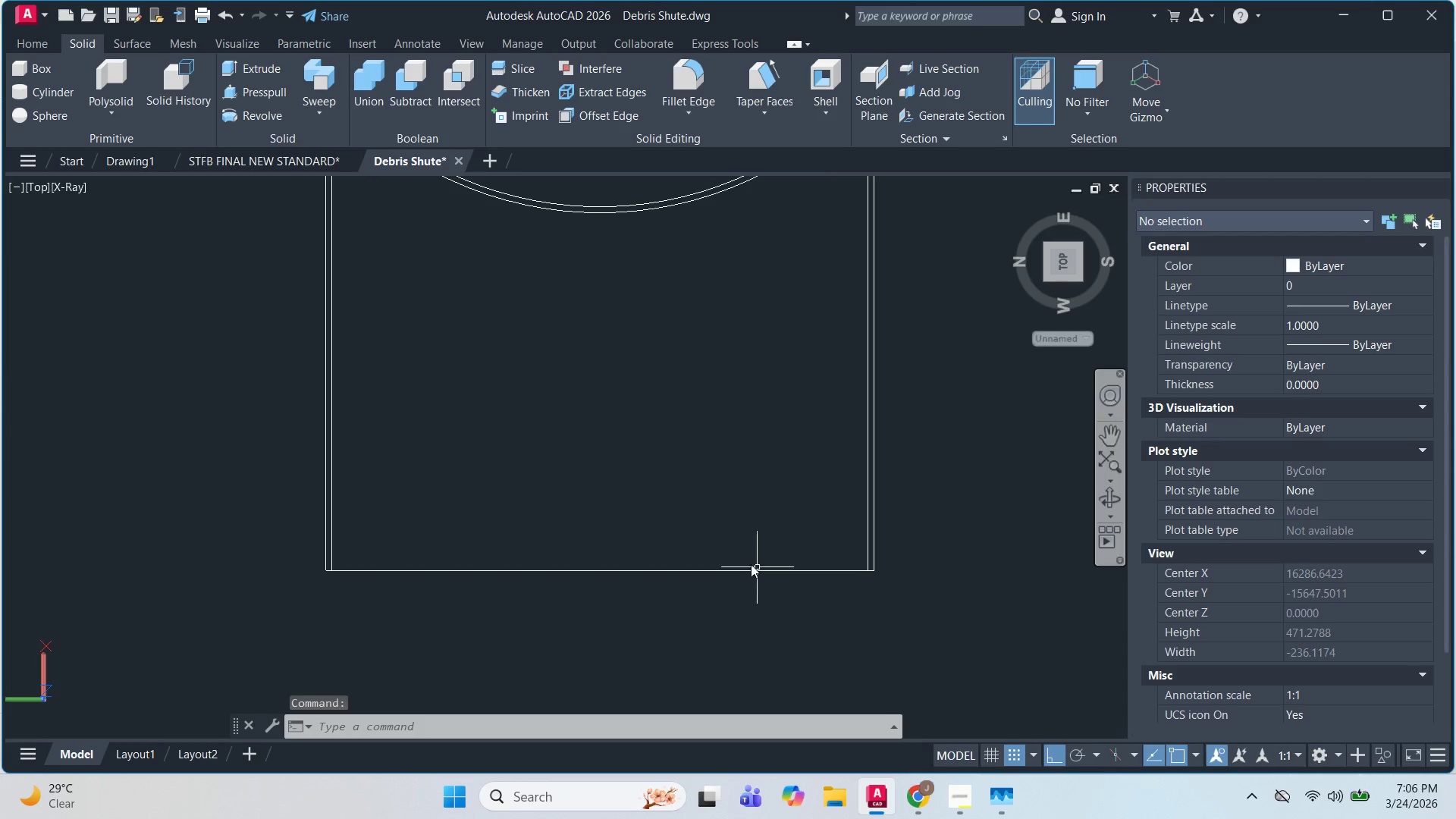 
scroll: coordinate [768, 532], scroll_direction: down, amount: 1.0
 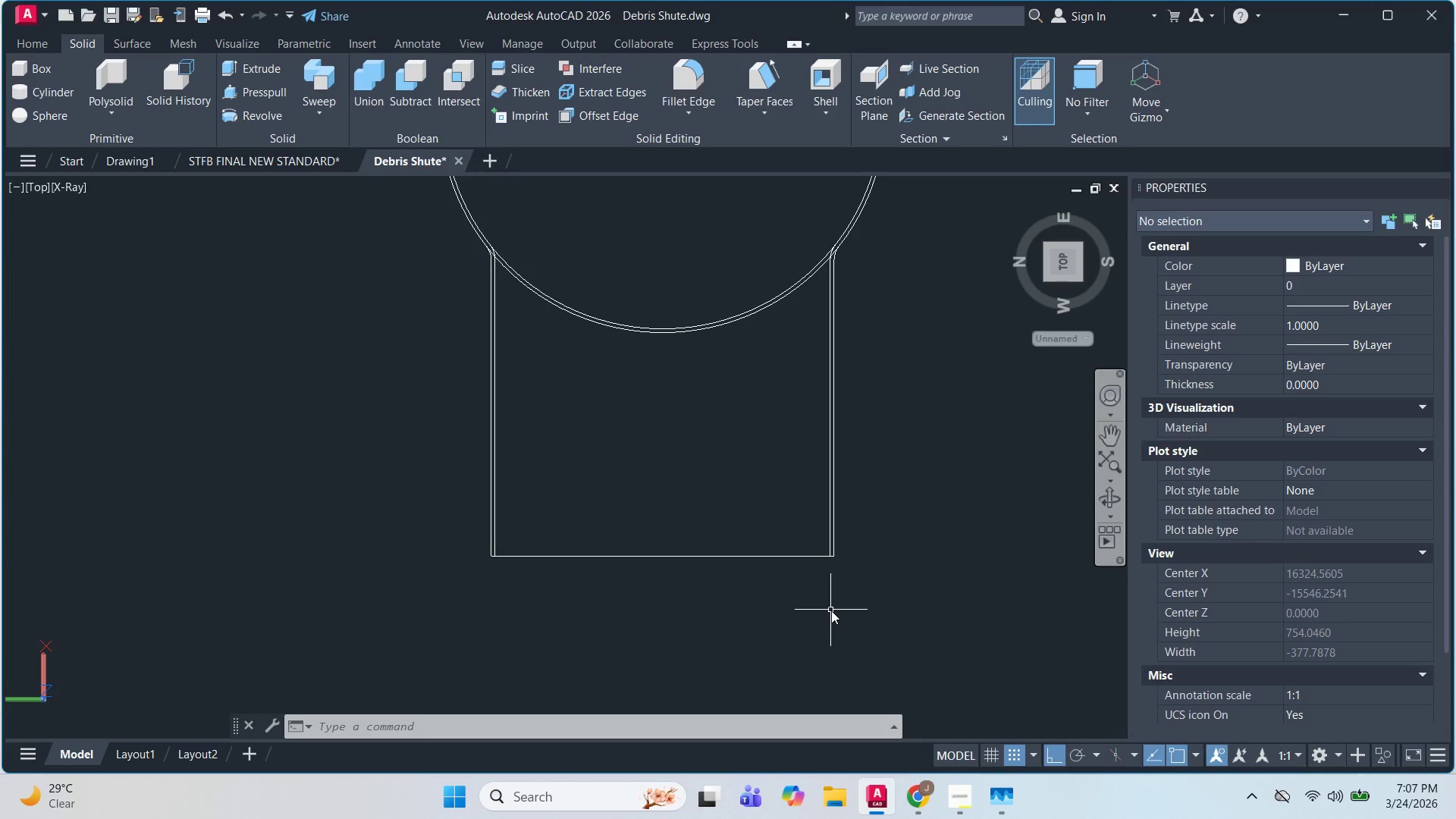 
wait(23.0)
 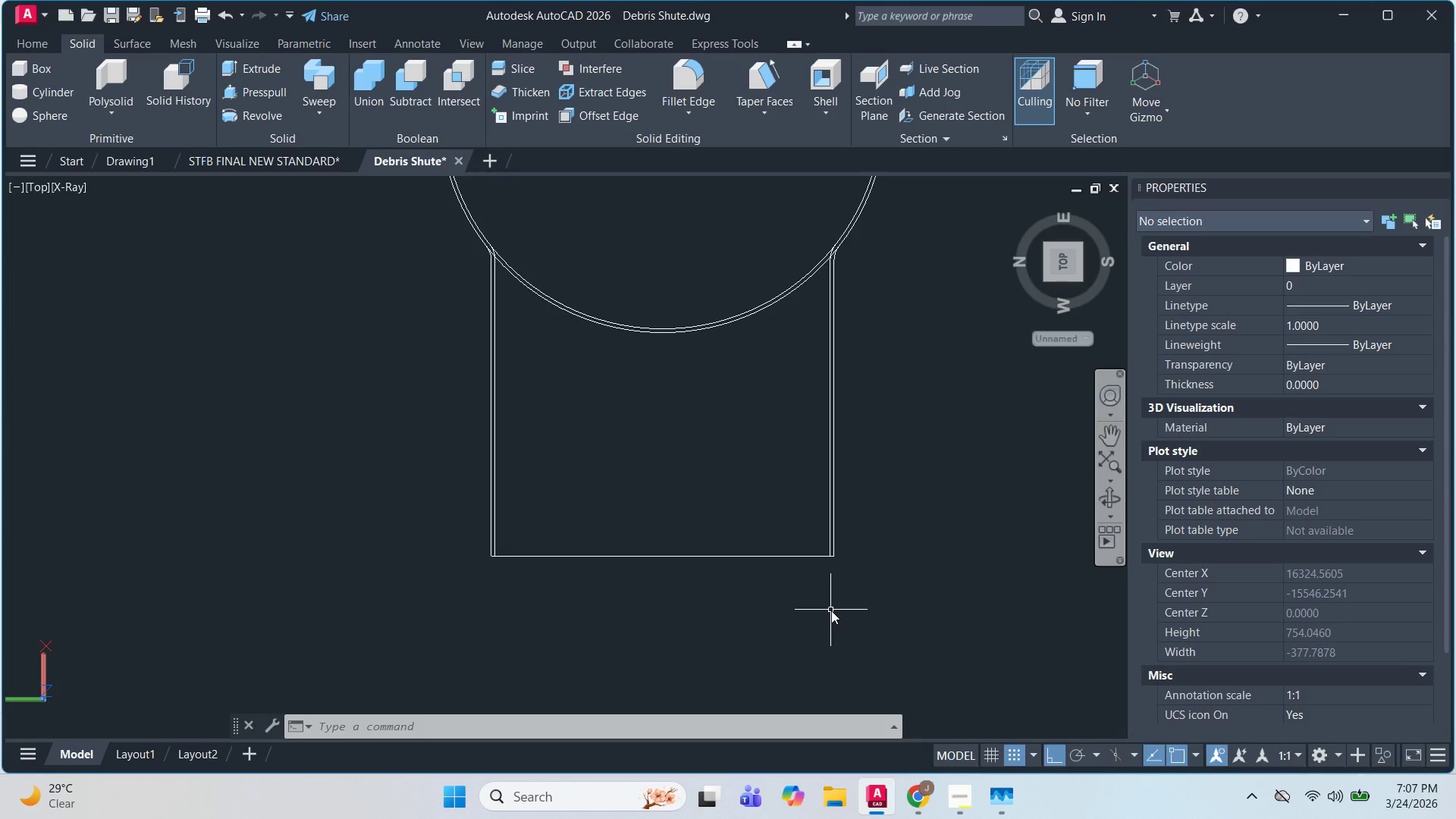 
scroll: coordinate [734, 393], scroll_direction: up, amount: 2.0
 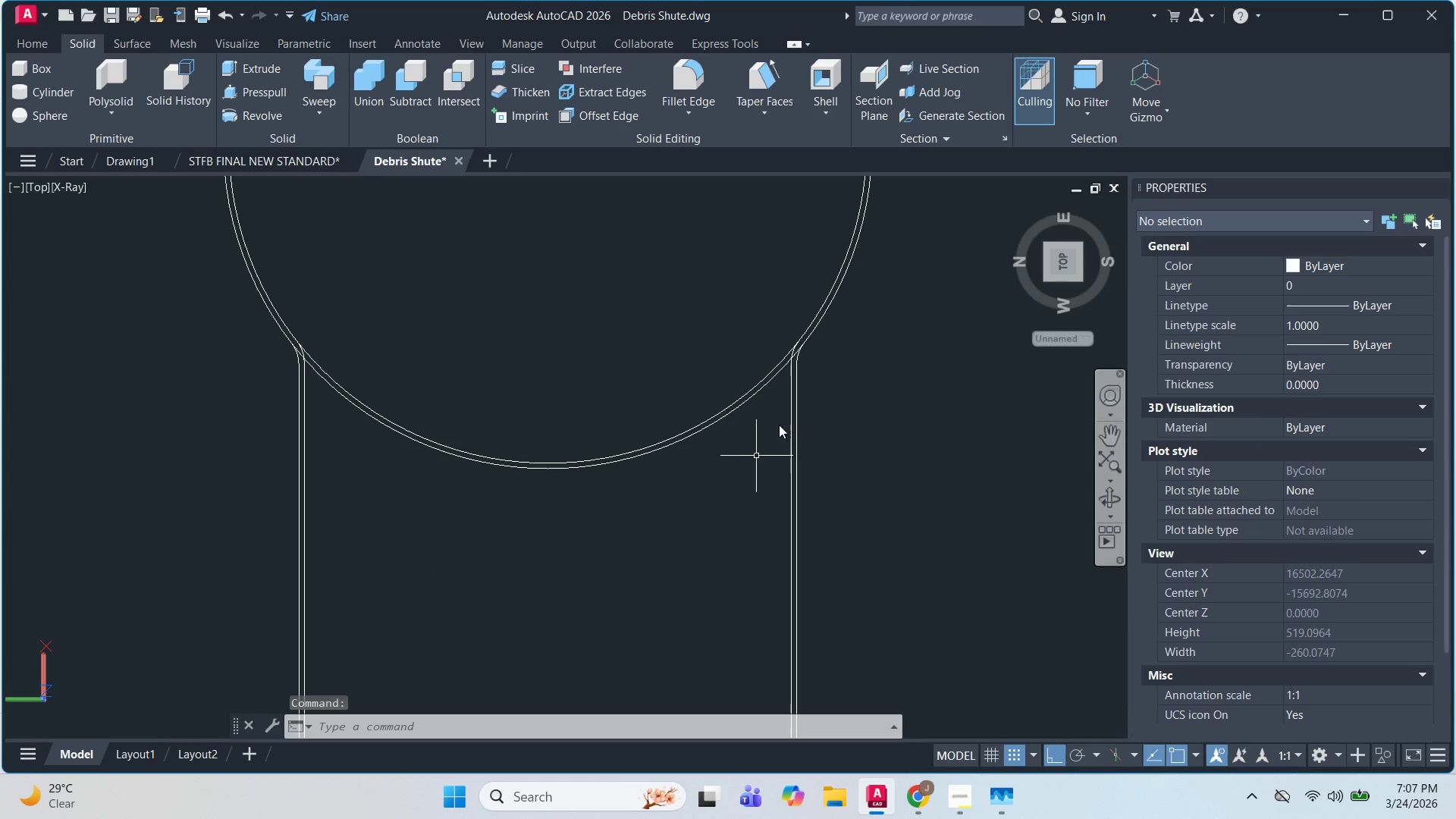 
scroll: coordinate [792, 416], scroll_direction: down, amount: 1.0
 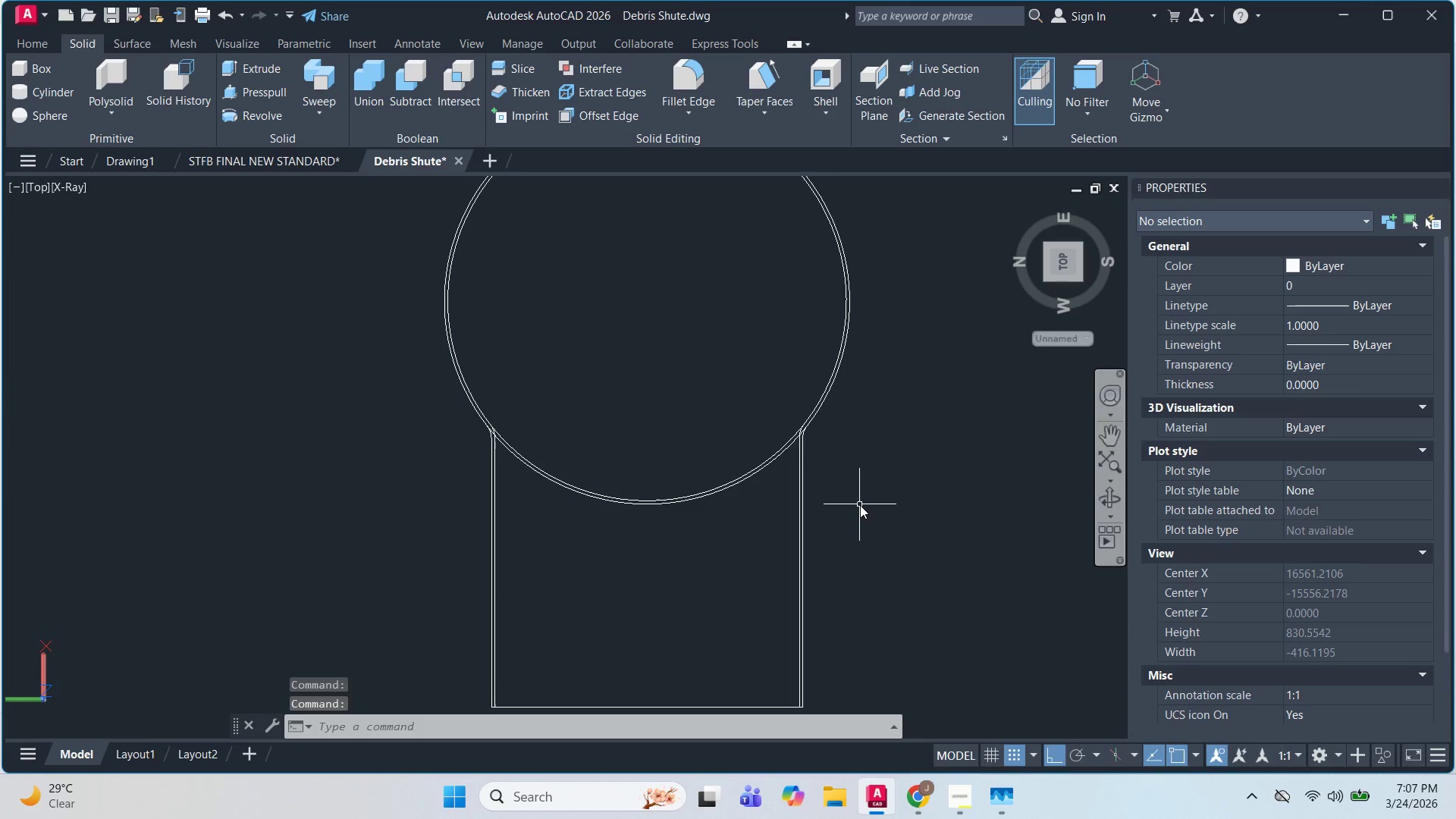 
left_click_drag(start_coordinate=[852, 510], to_coordinate=[849, 504])
 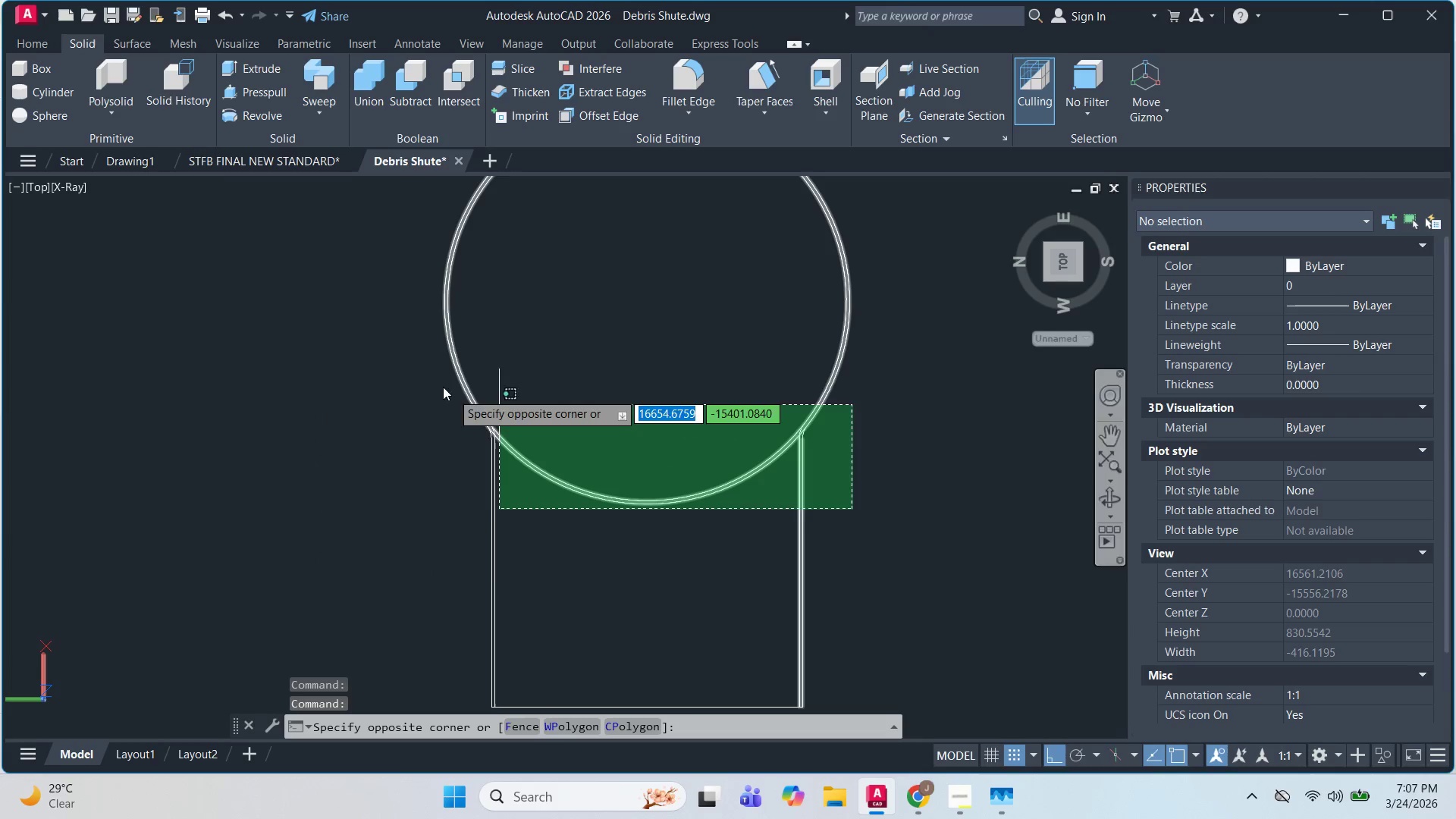 
left_click([425, 366])
 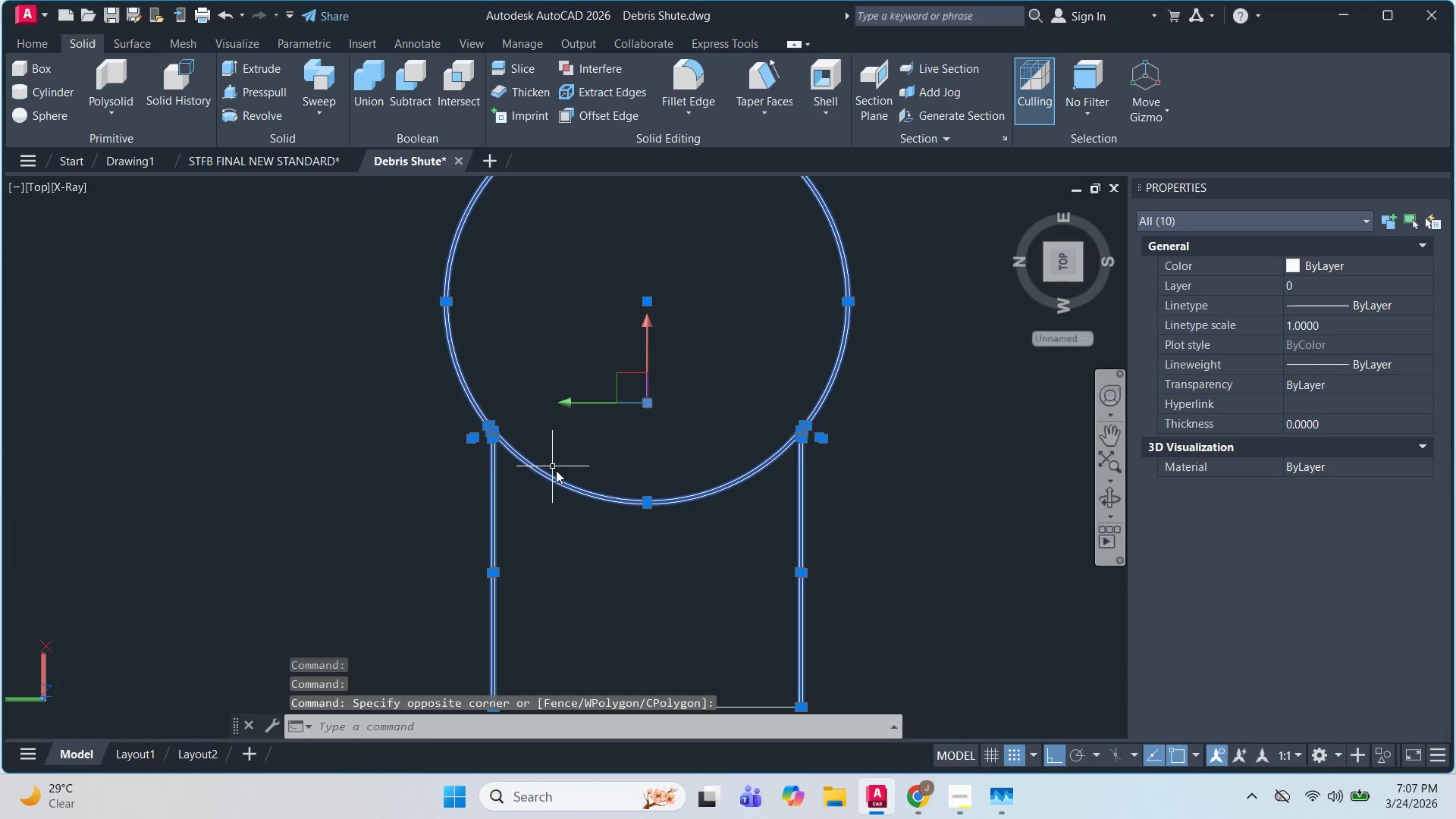 
scroll: coordinate [556, 470], scroll_direction: up, amount: 1.0
 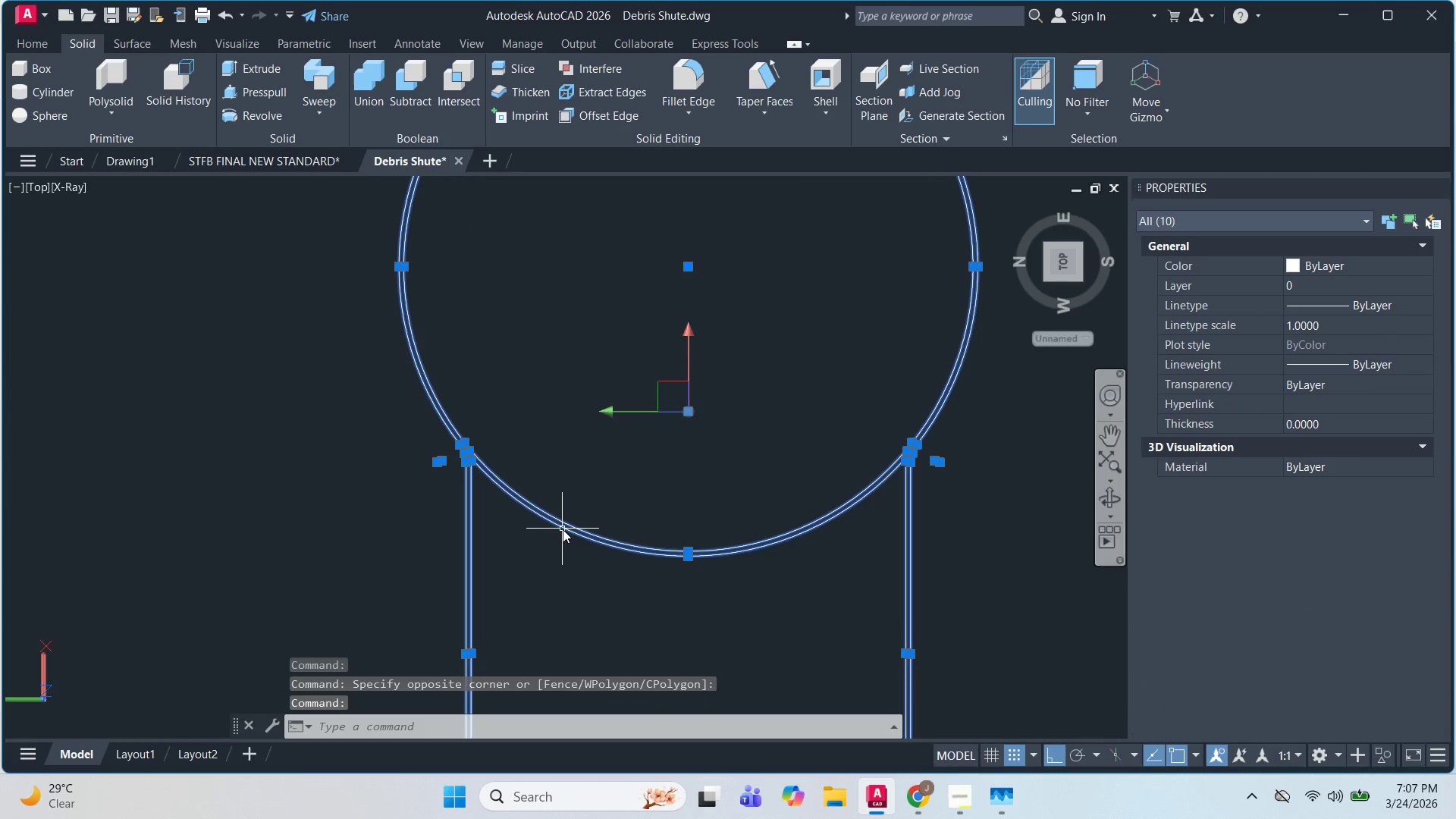 
type(TR )
 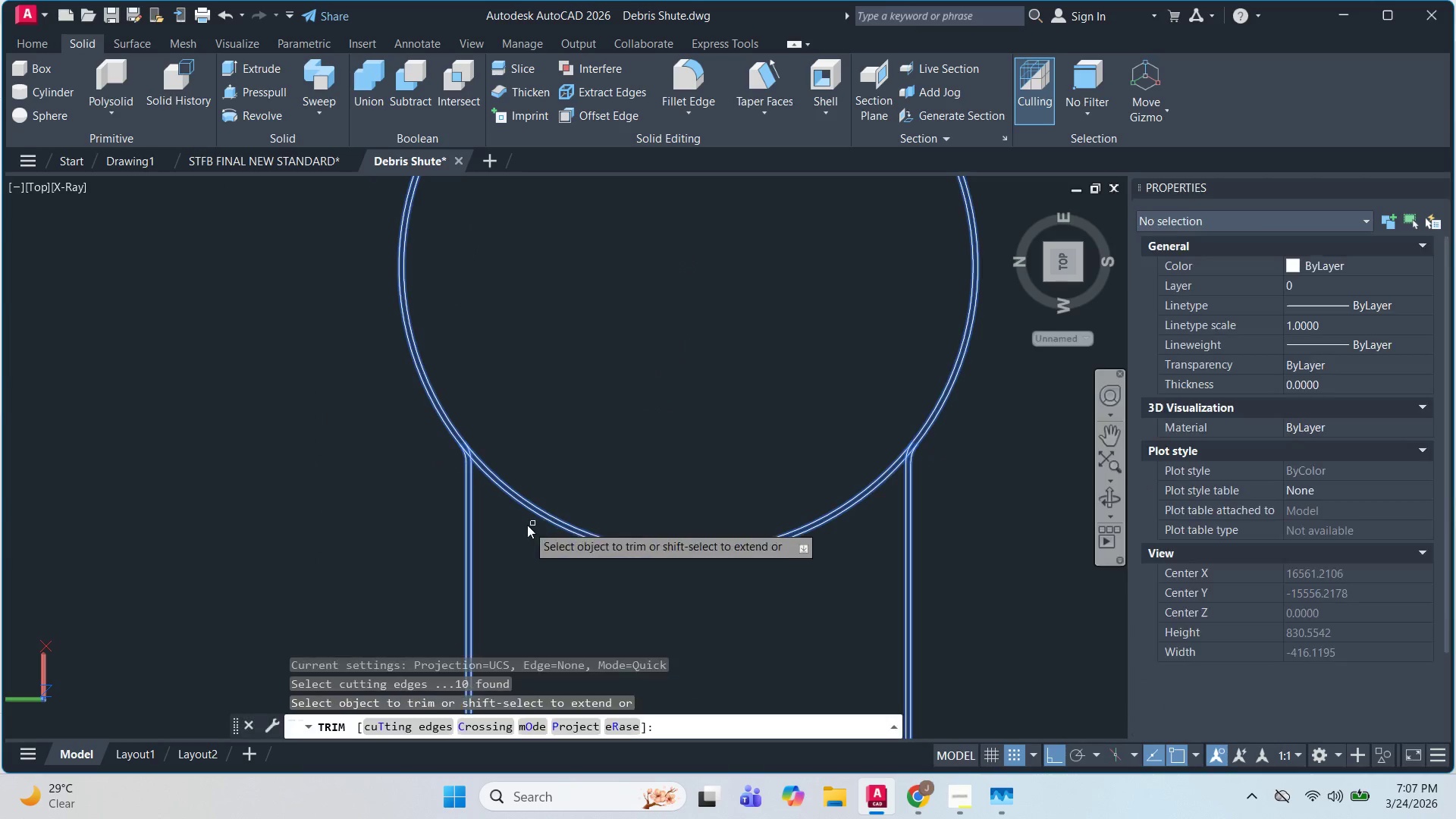 
left_click([515, 497])
 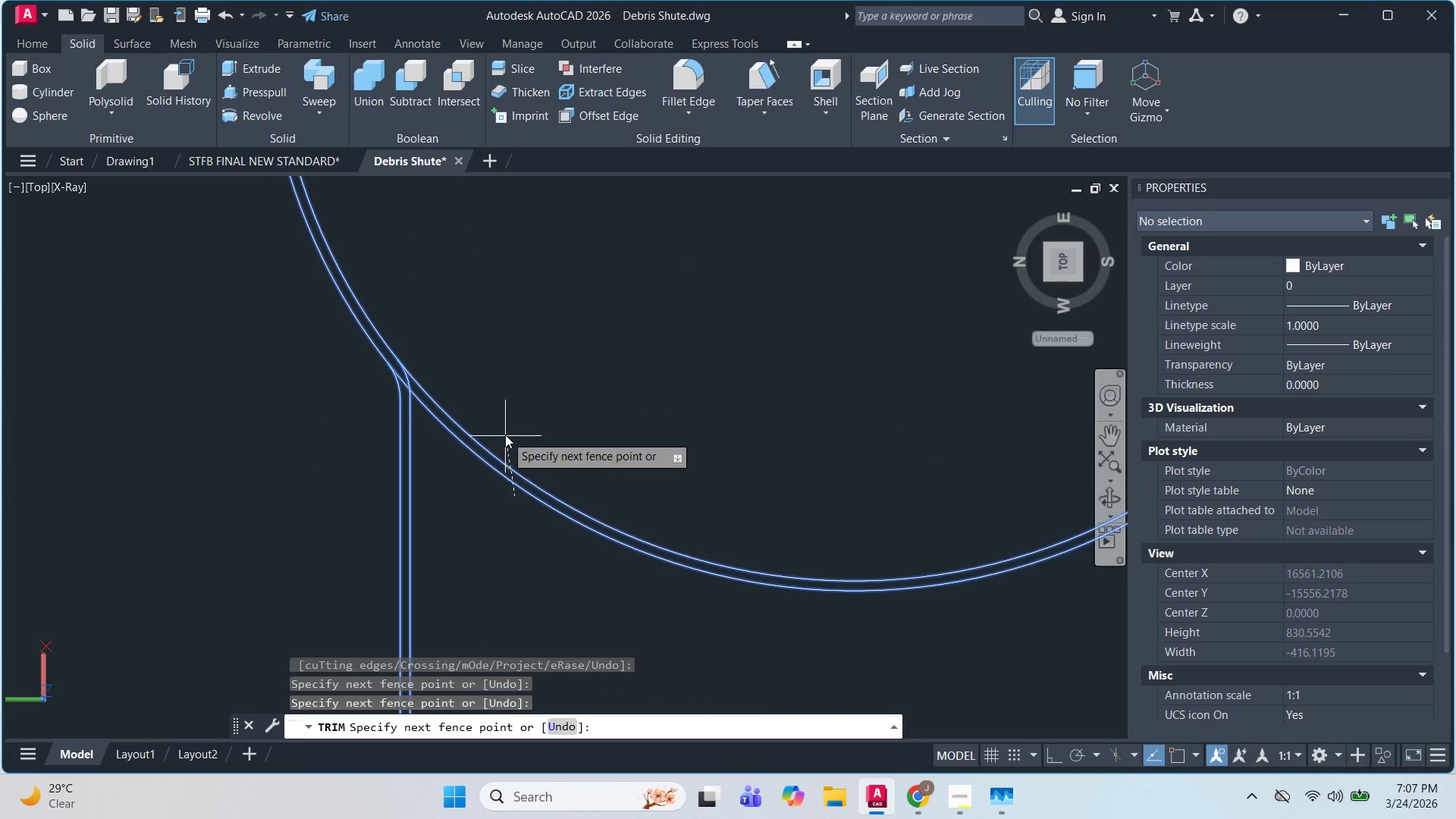 
scroll: coordinate [524, 523], scroll_direction: up, amount: 2.0
 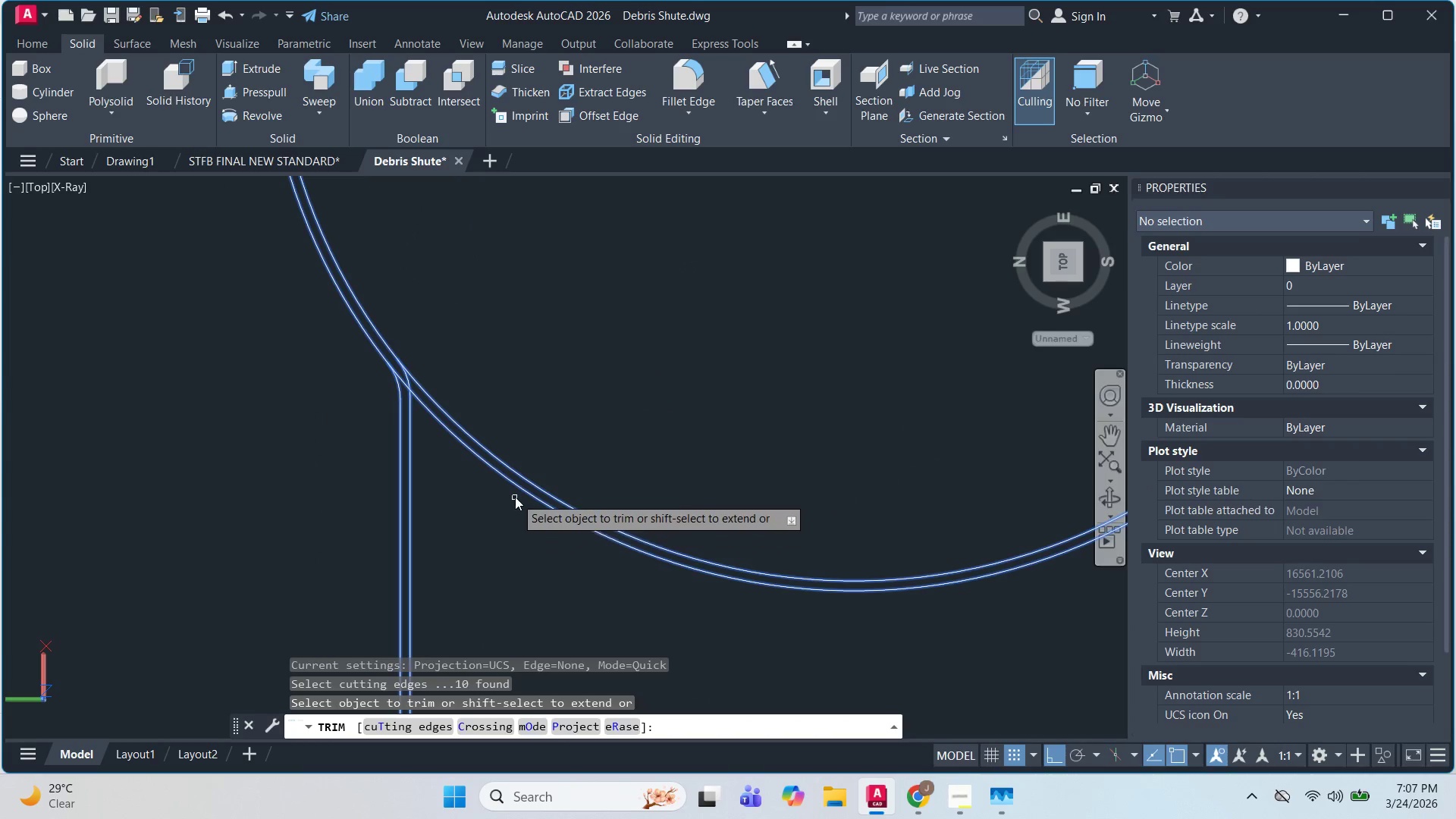 
double_click([505, 435])
 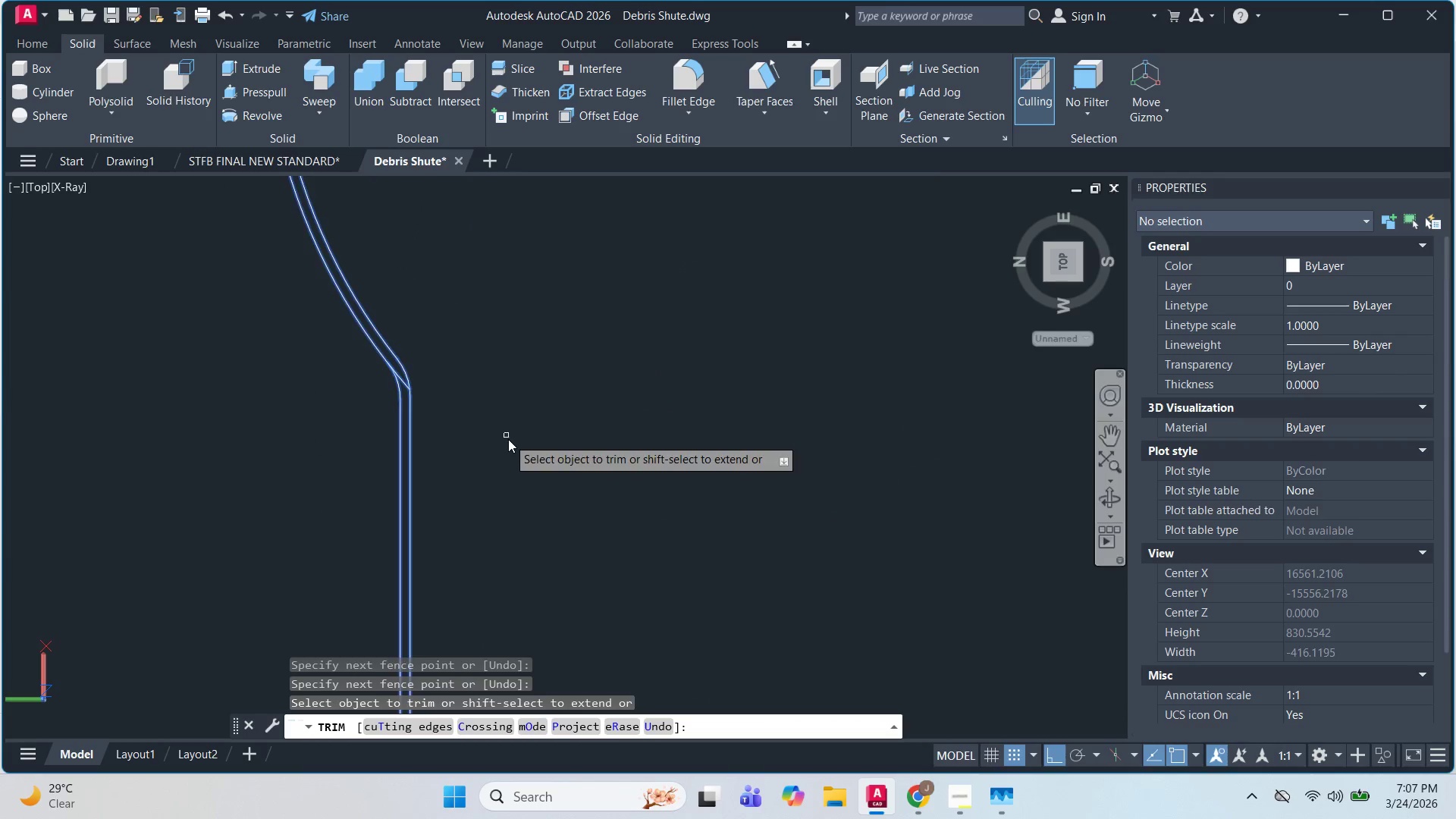 
left_click([745, 378])
 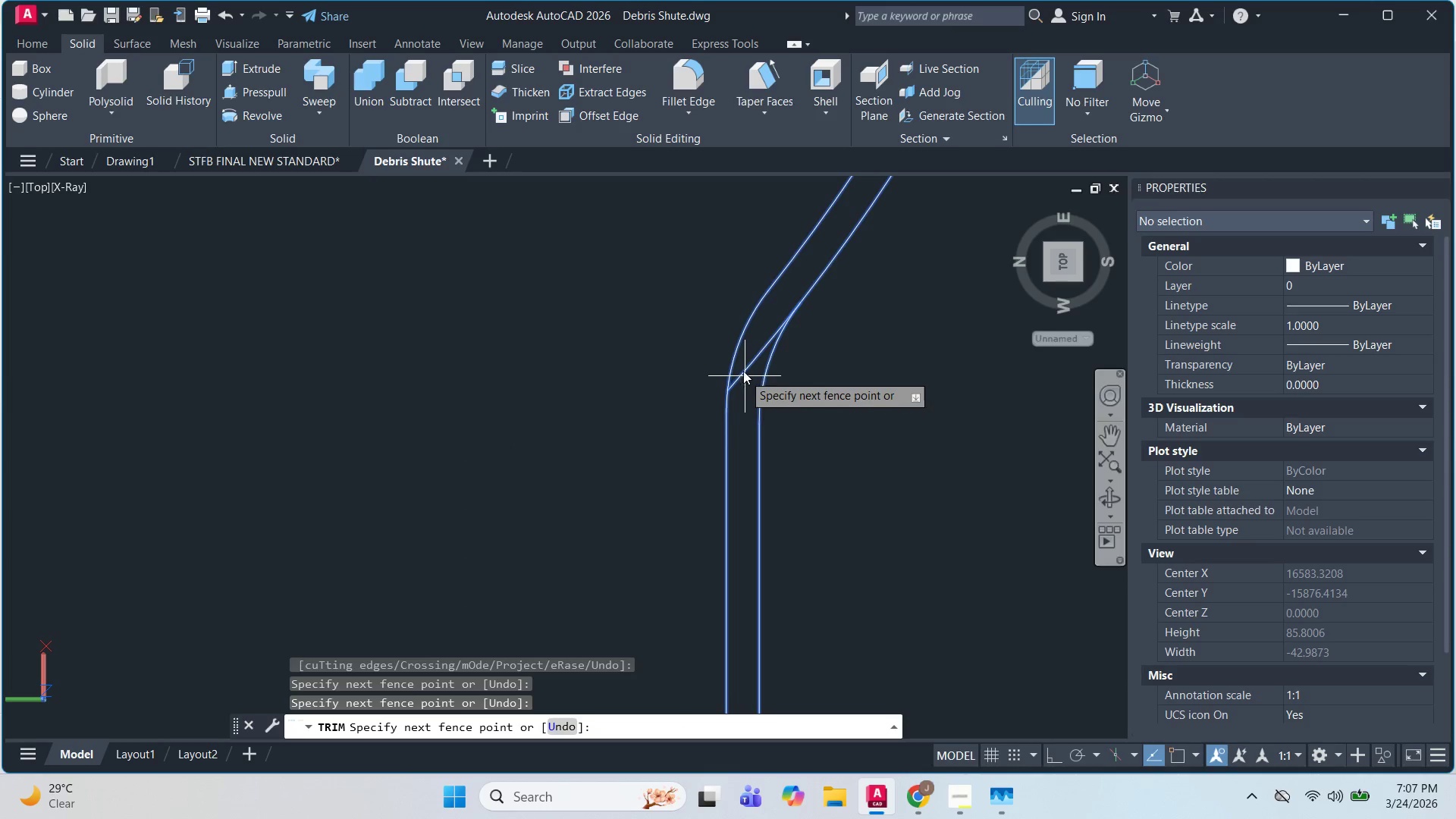 
scroll: coordinate [701, 426], scroll_direction: up, amount: 4.0
 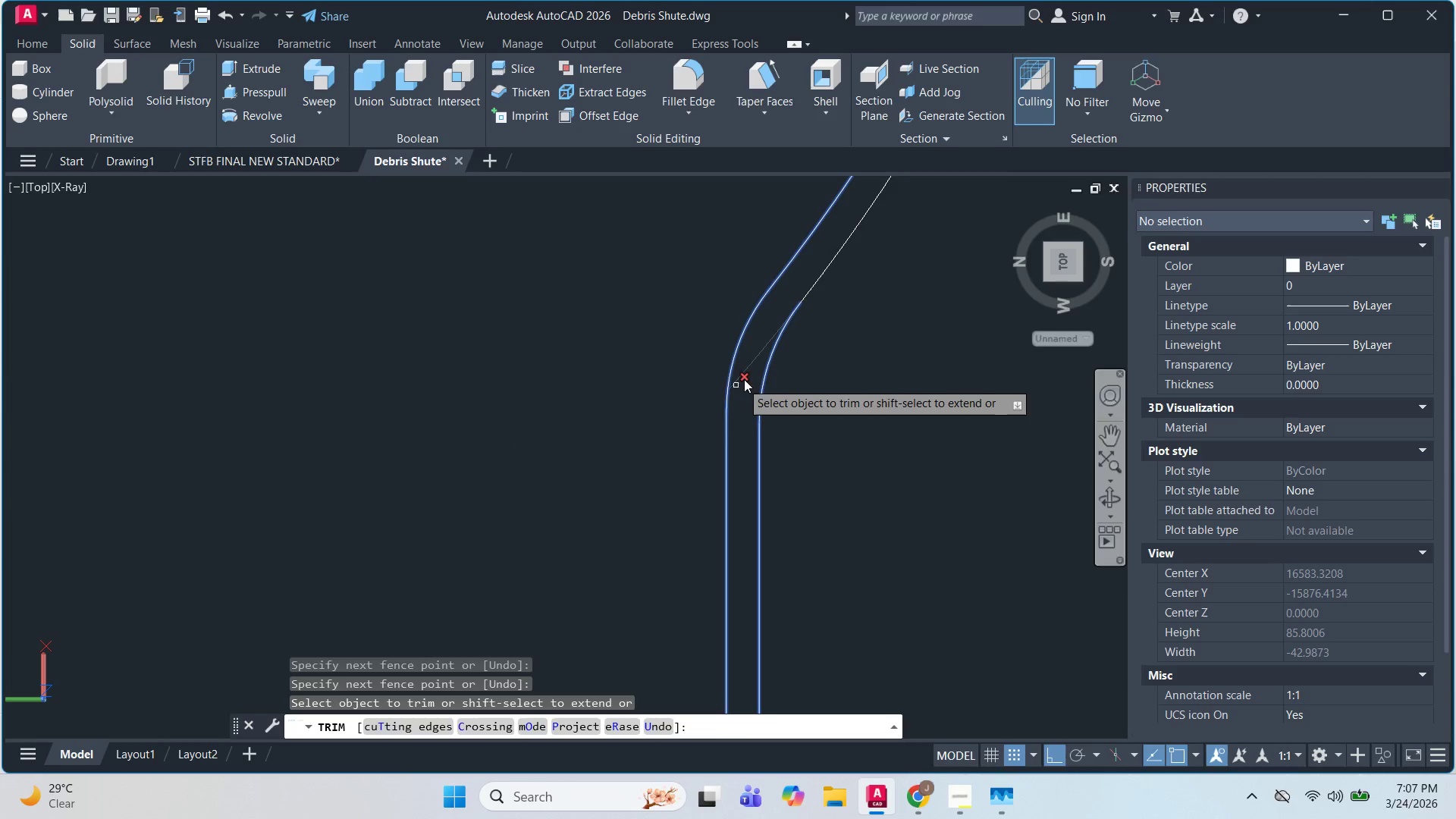 
left_click([743, 369])
 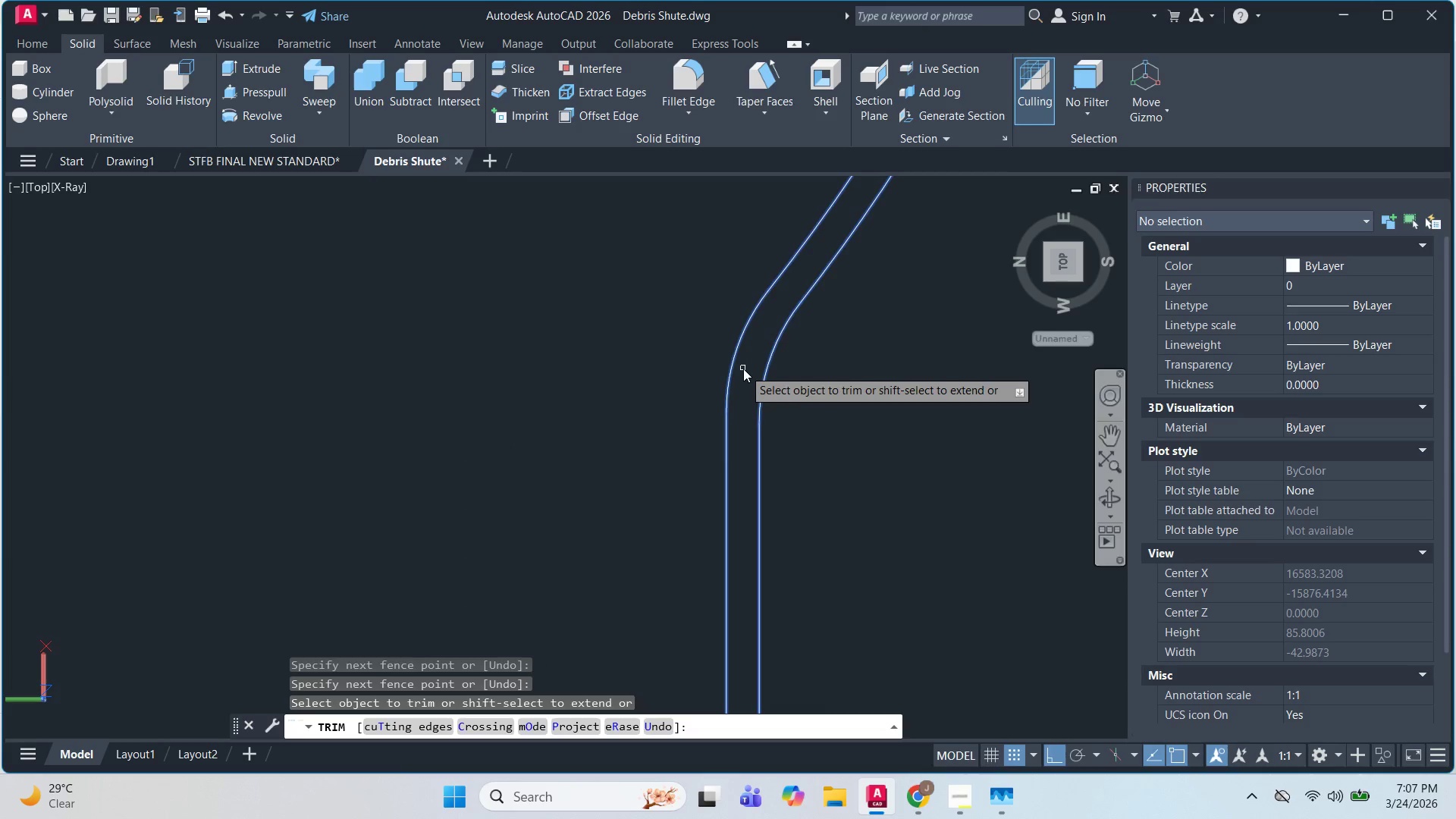 
scroll: coordinate [752, 380], scroll_direction: down, amount: 4.0
 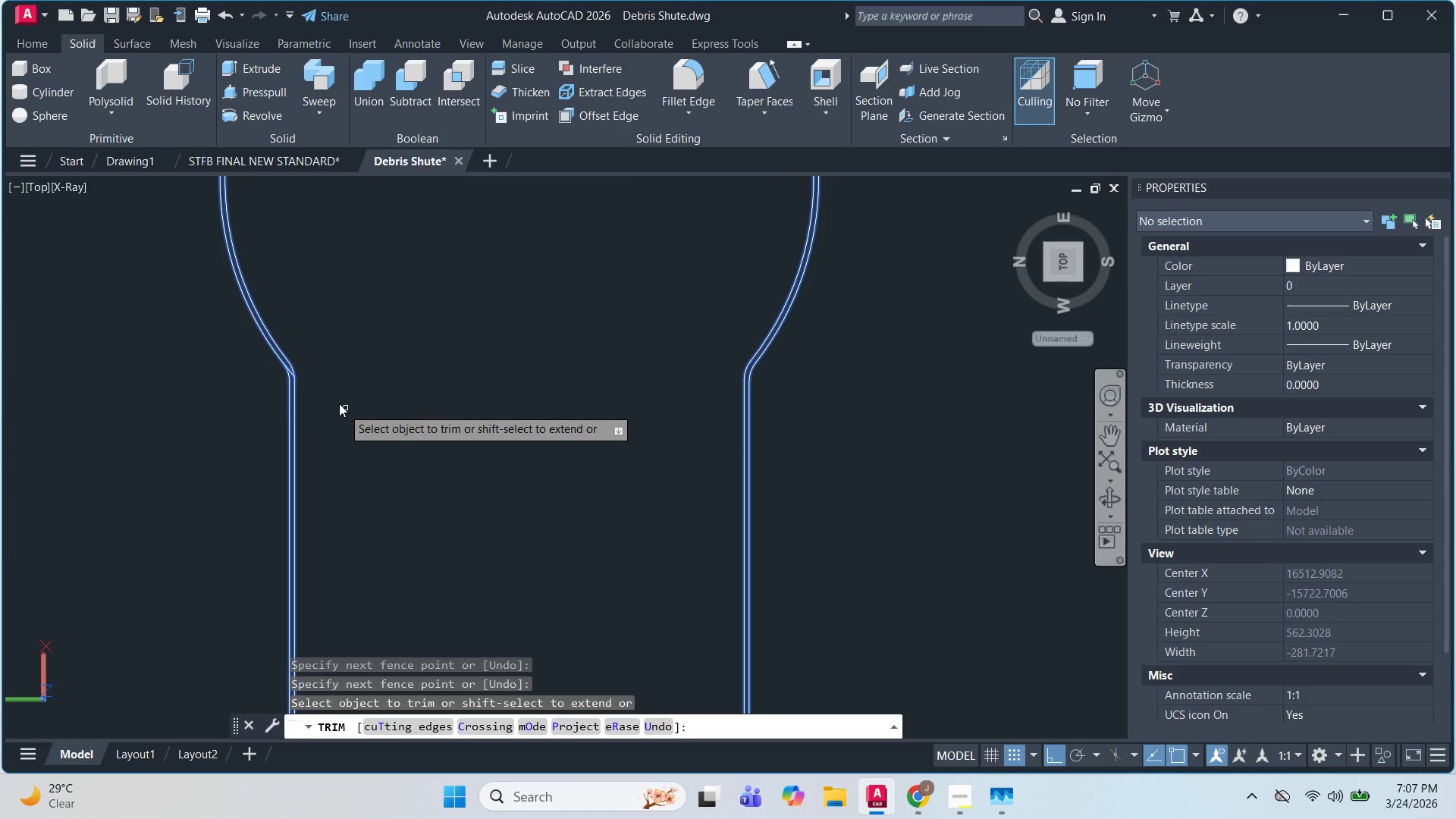 
left_click([290, 355])
 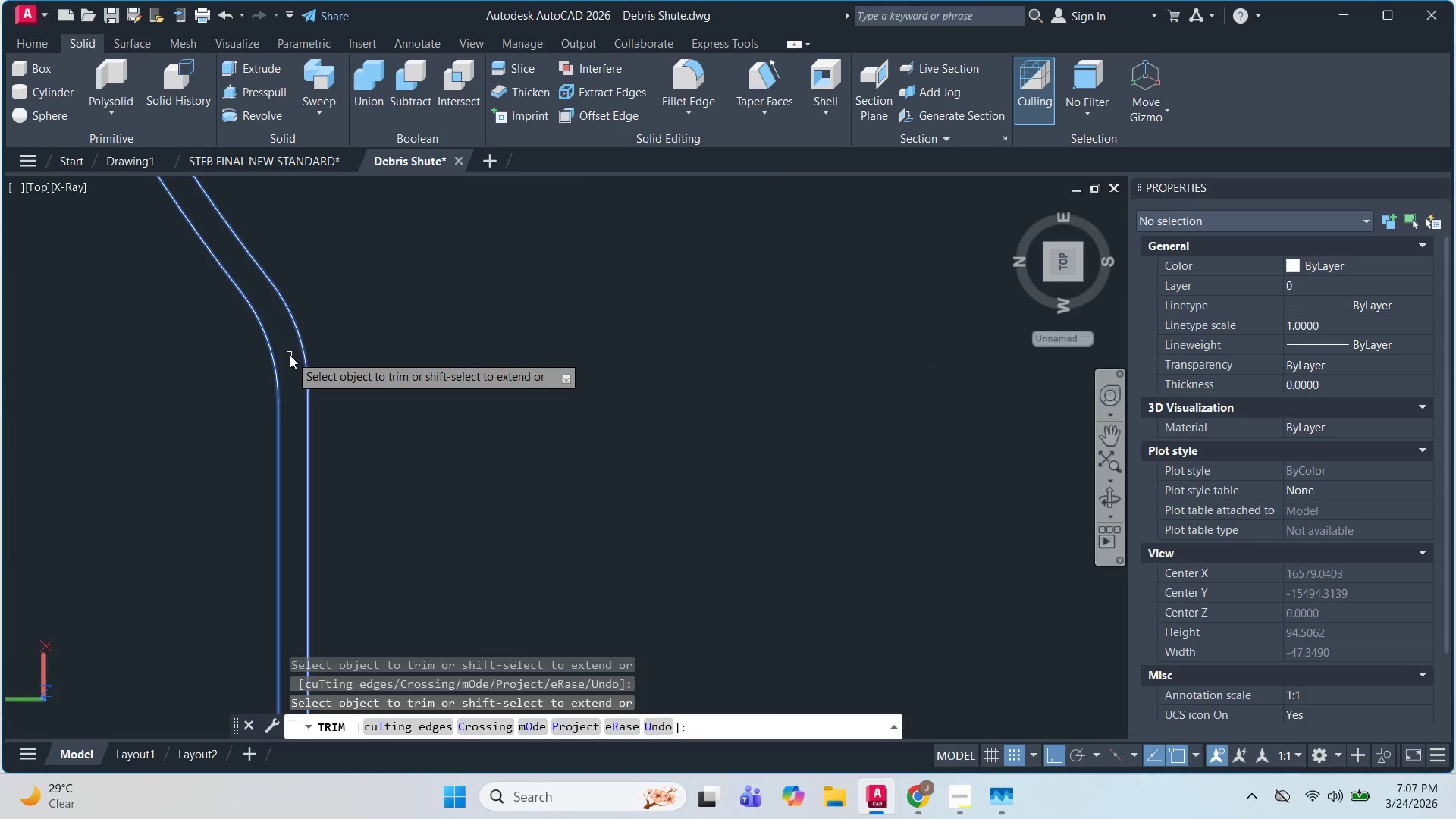 
scroll: coordinate [294, 354], scroll_direction: up, amount: 5.0
 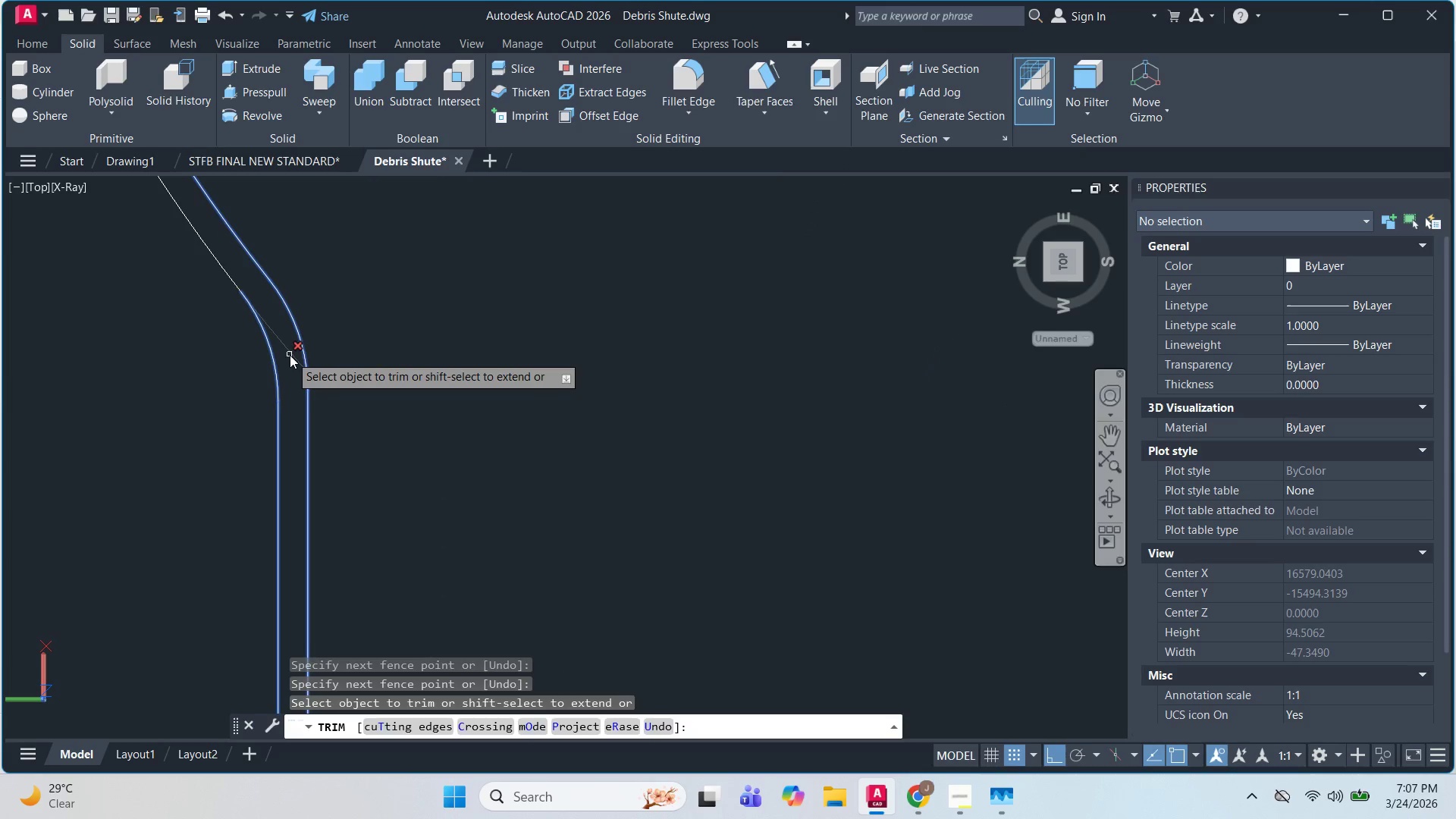 
key(Escape)
 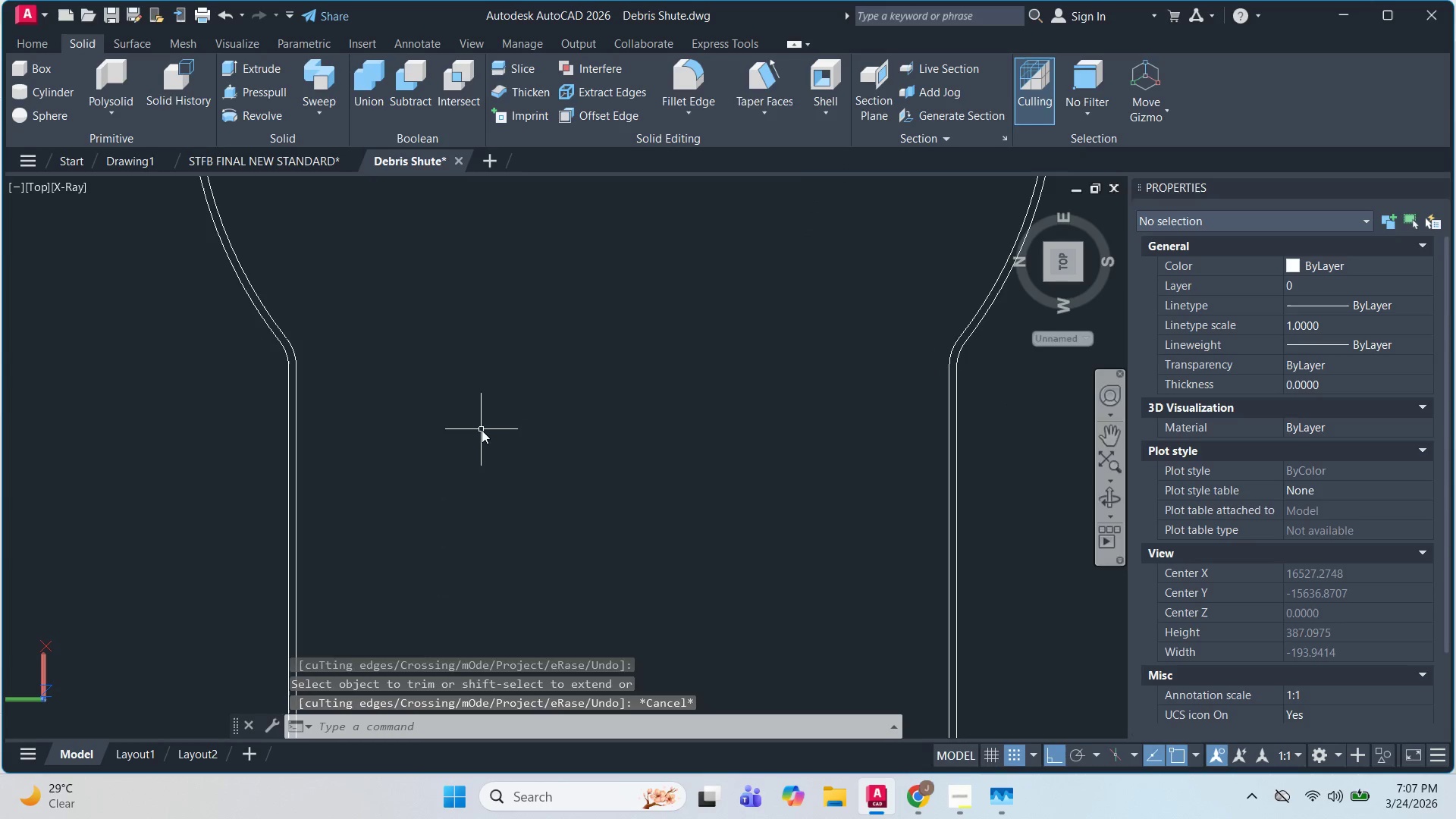 
key(Escape)
 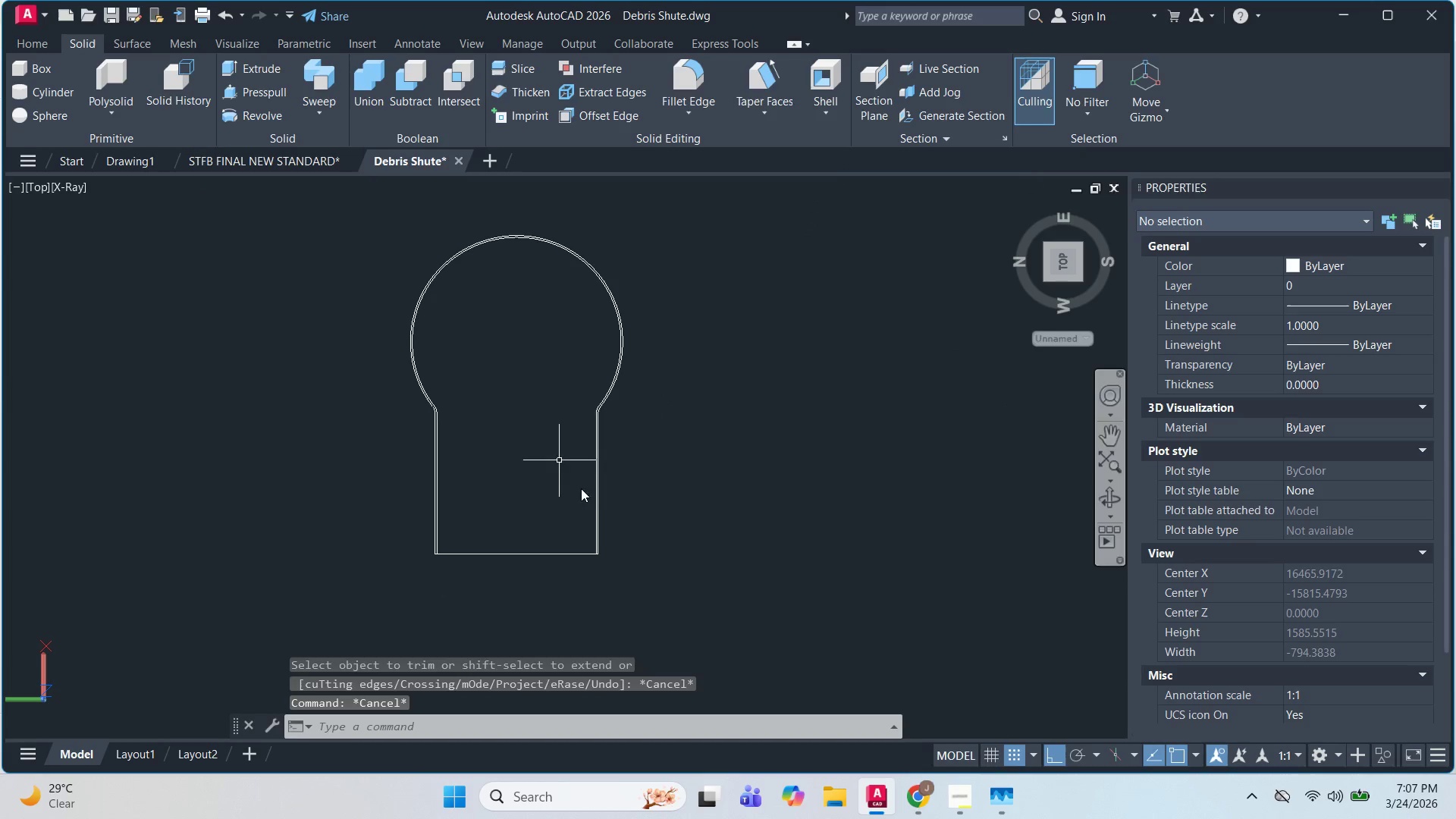 
key(Escape)
 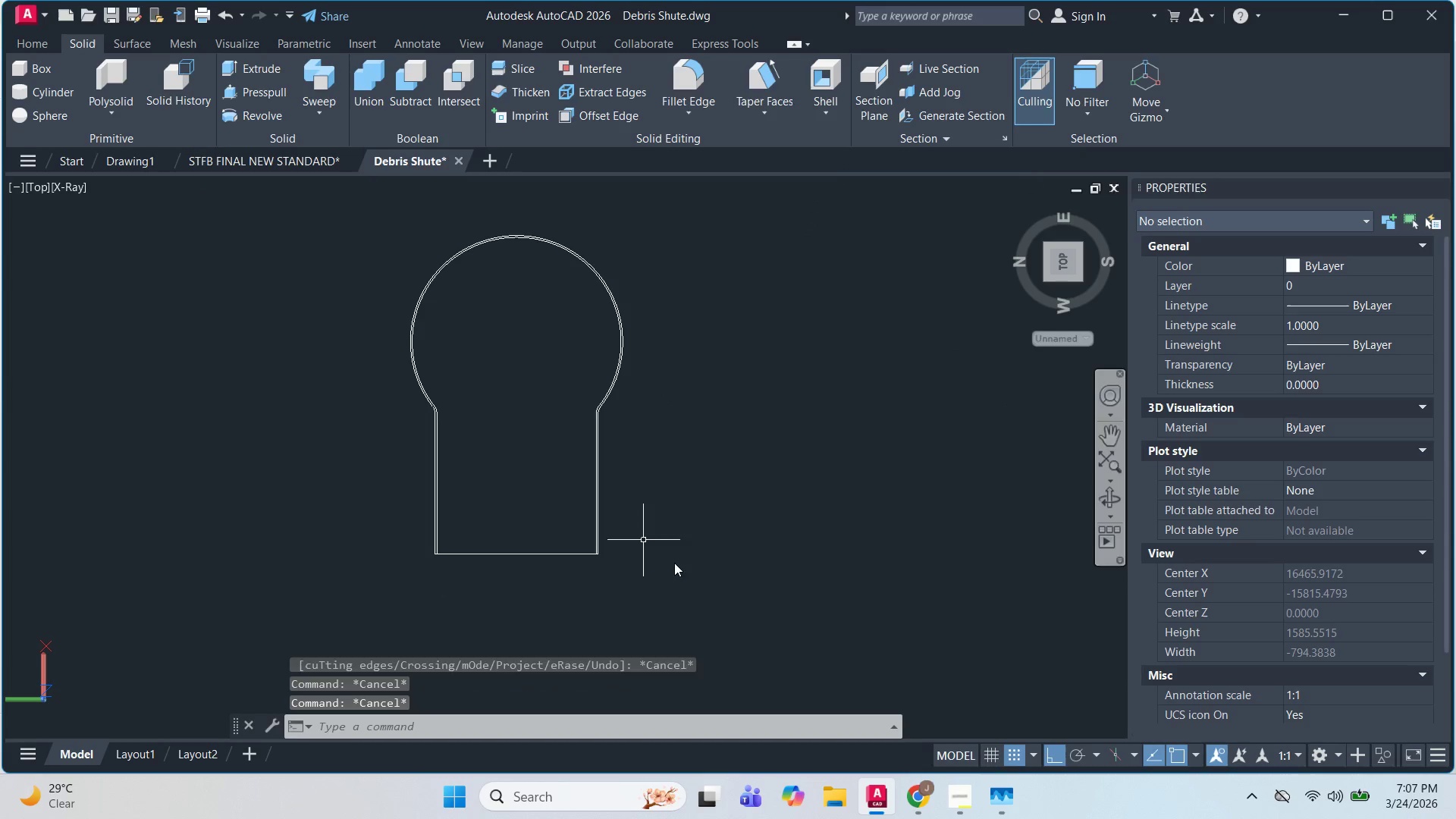 
key(Escape)
 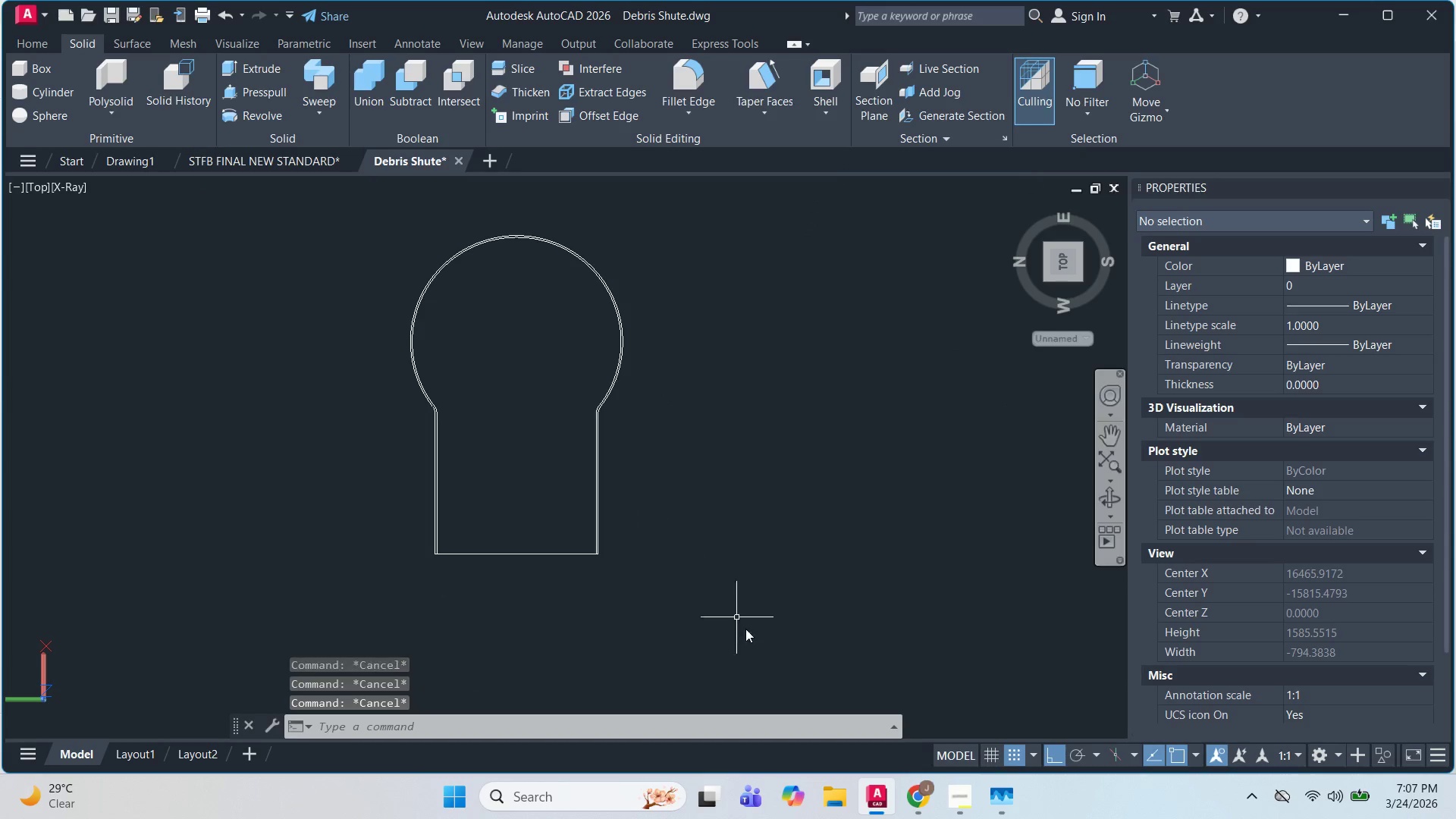 
scroll: coordinate [485, 427], scroll_direction: down, amount: 7.0
 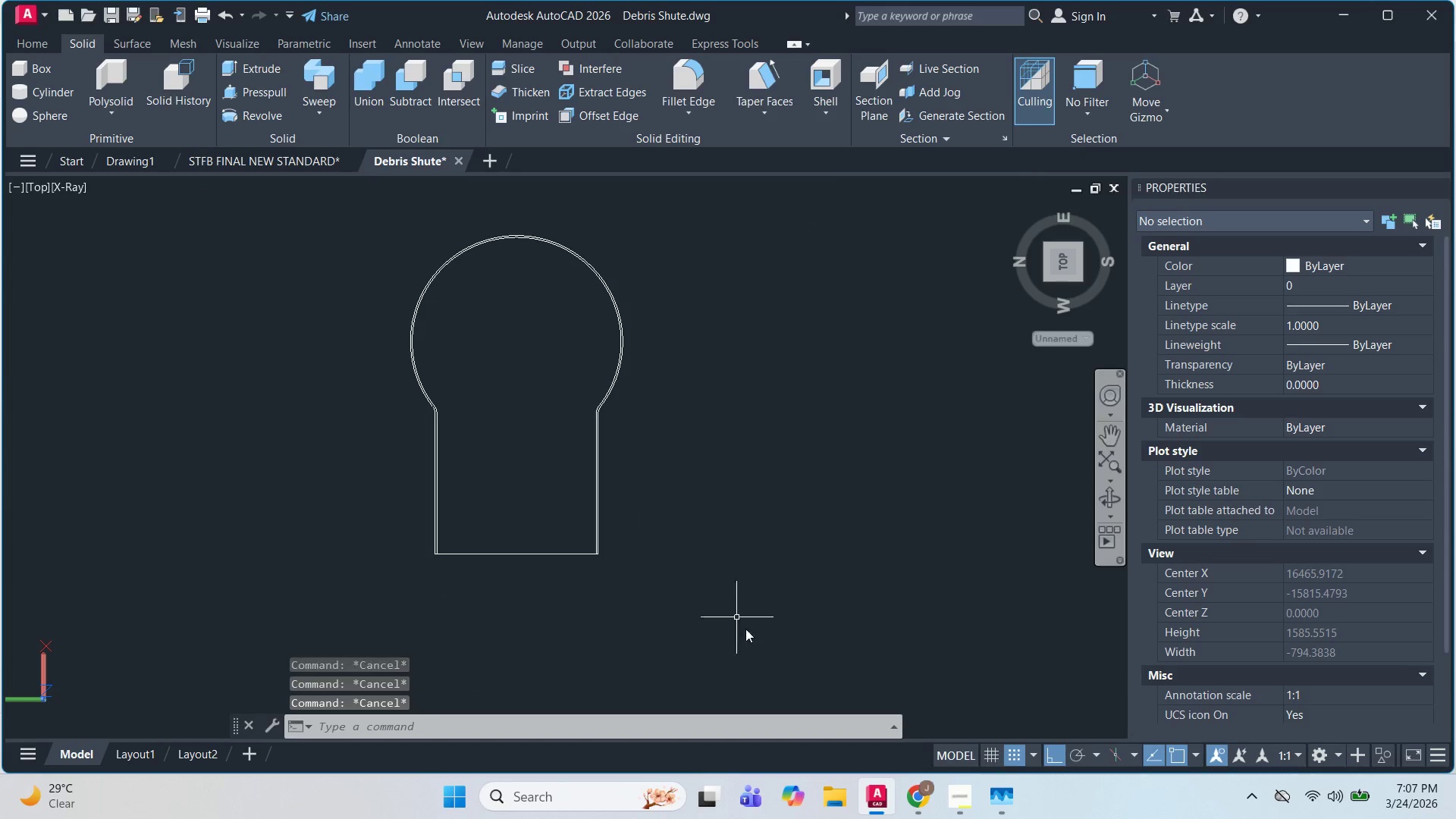 
left_click_drag(start_coordinate=[746, 631], to_coordinate=[719, 592])
 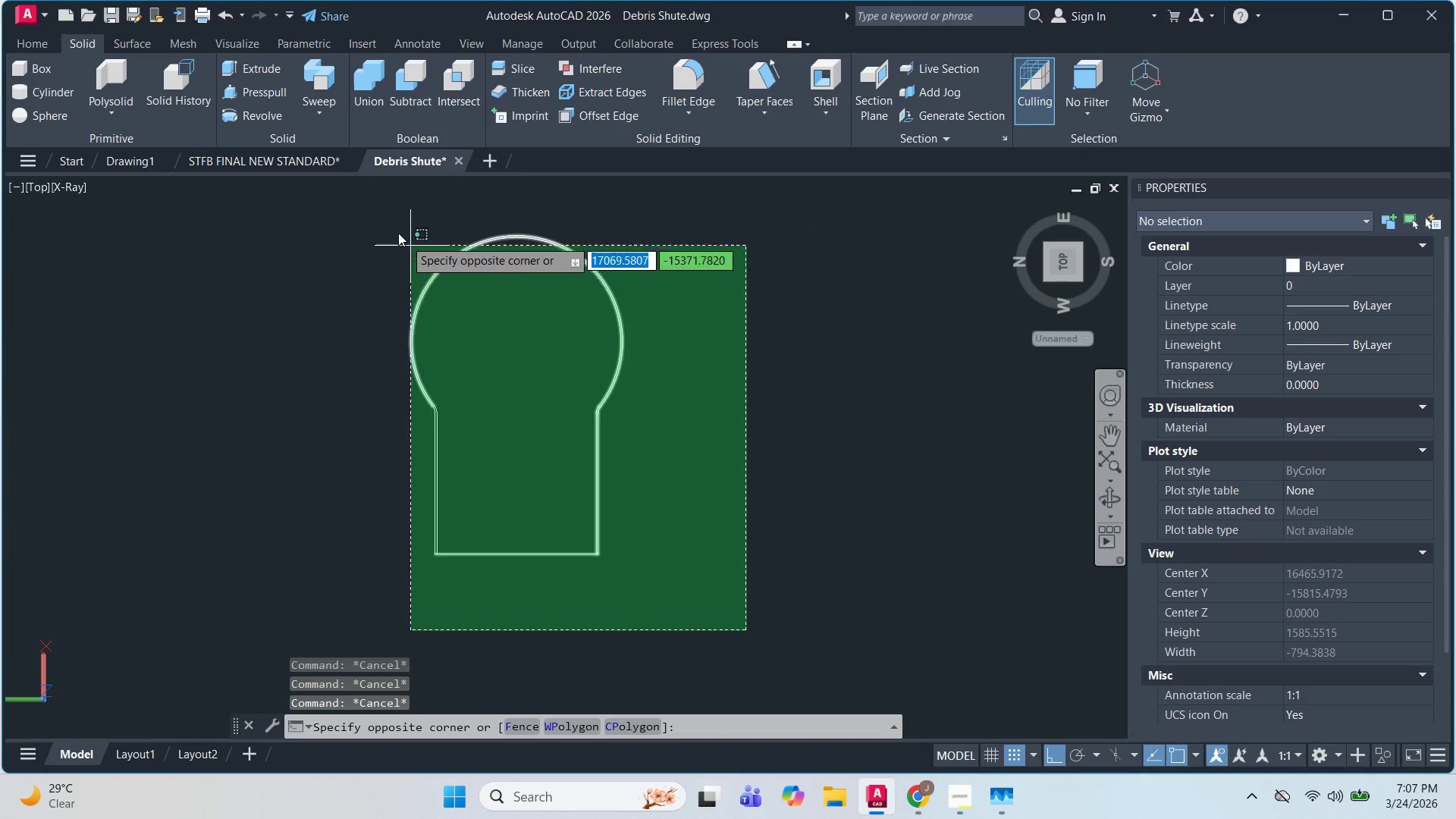 
left_click([360, 201])
 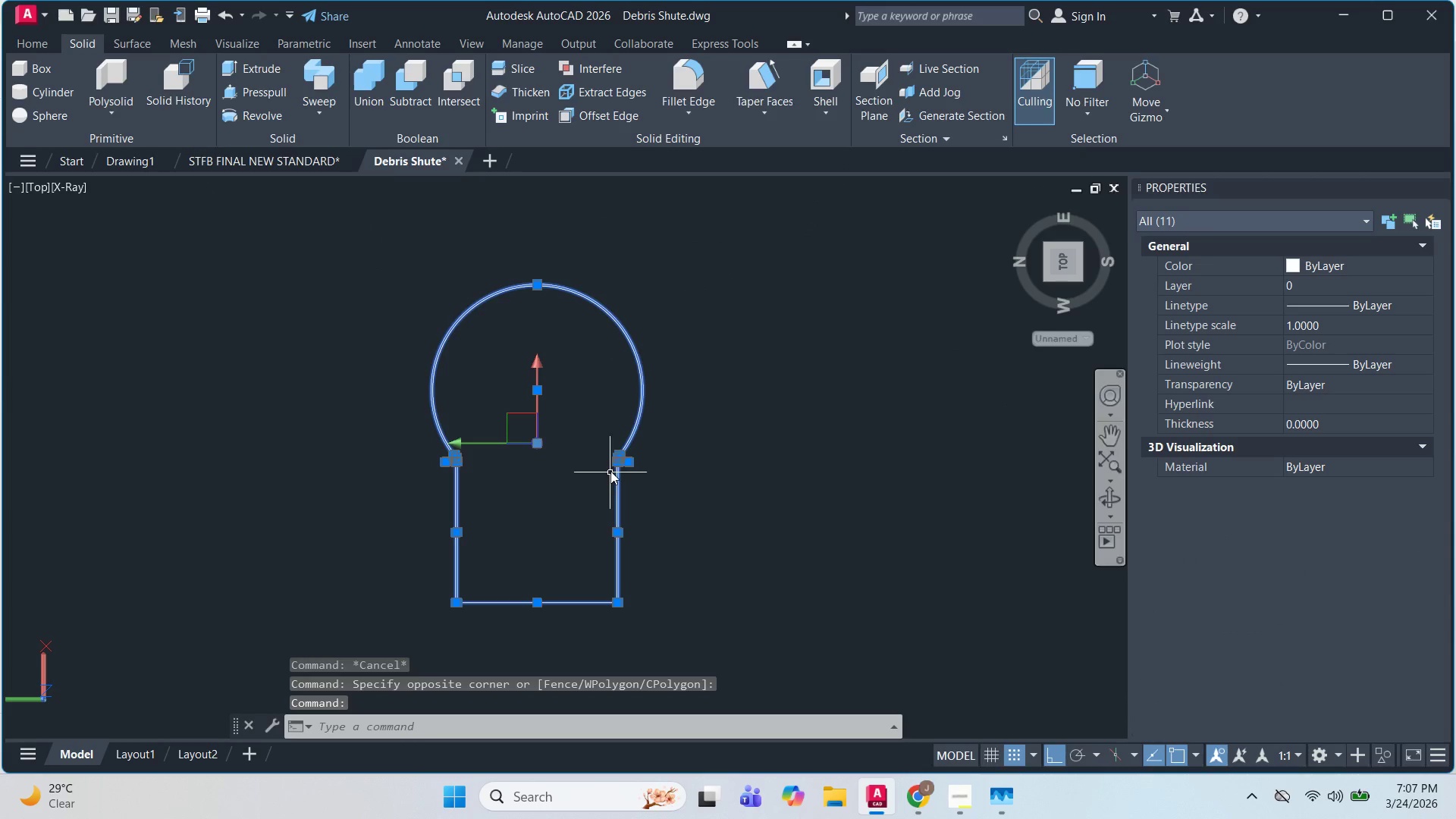 
scroll: coordinate [652, 661], scroll_direction: none, amount: 0.0
 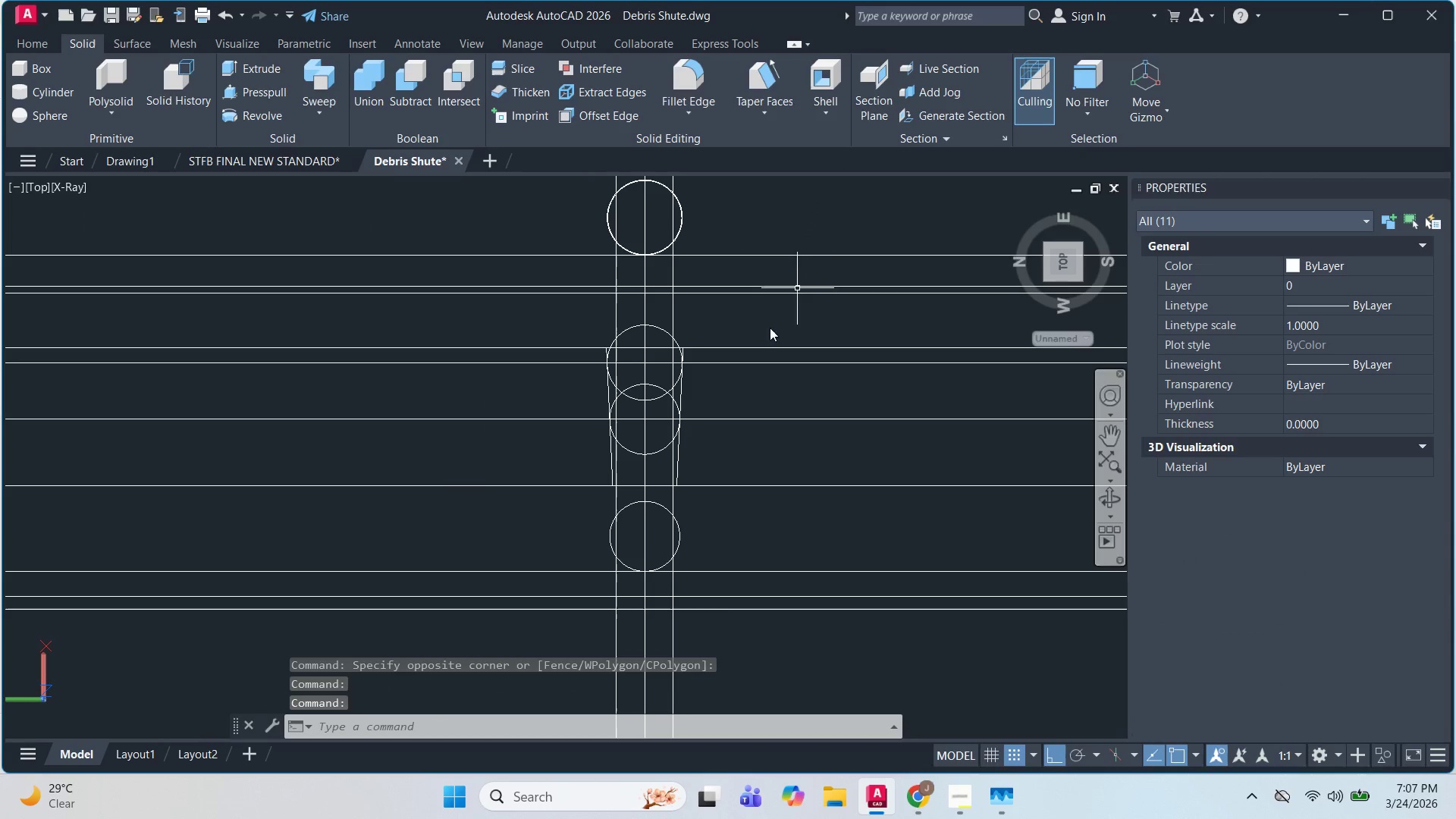 
scroll: coordinate [764, 454], scroll_direction: up, amount: 3.0
 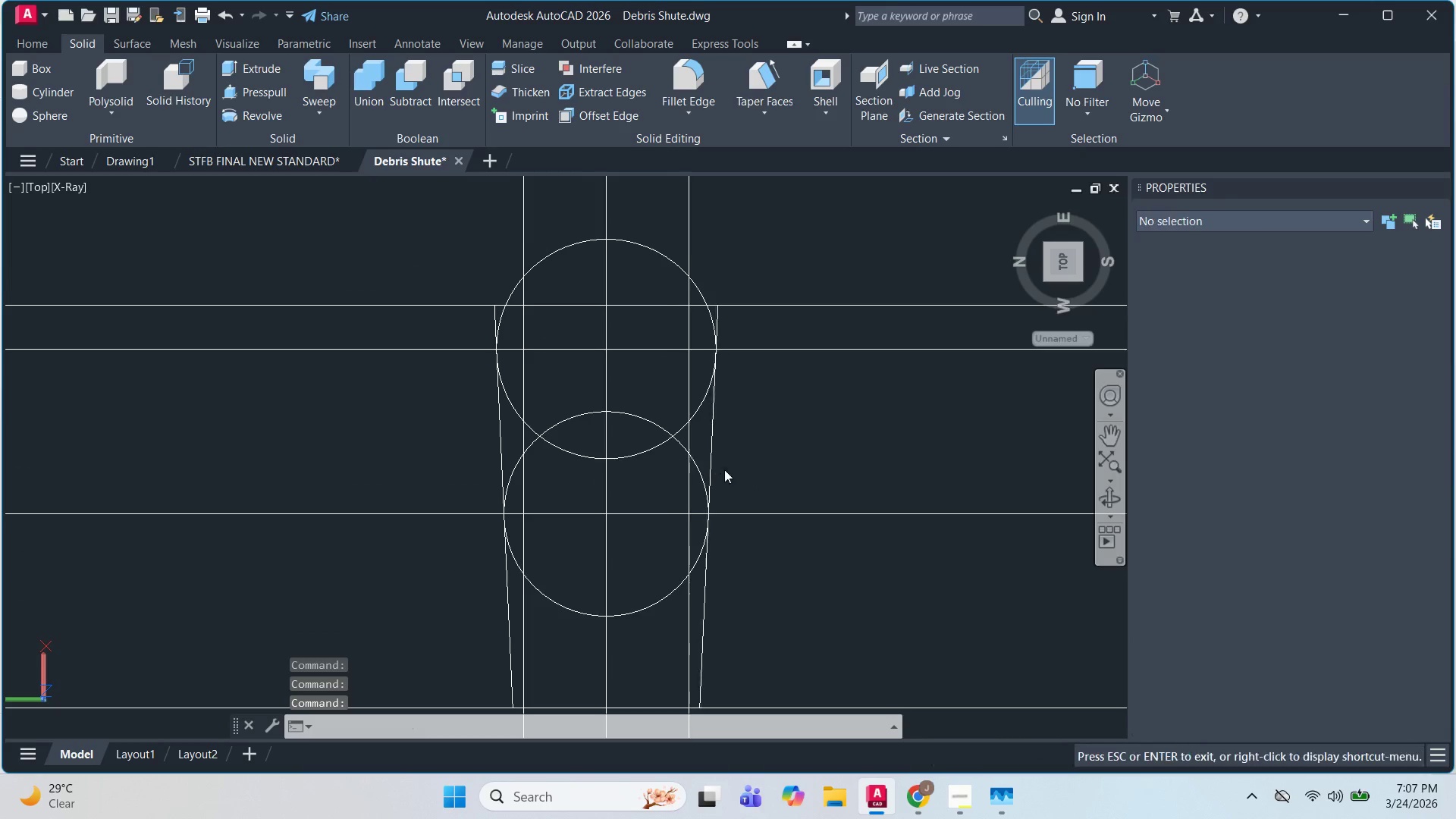 
key(Escape)
type(DI)
 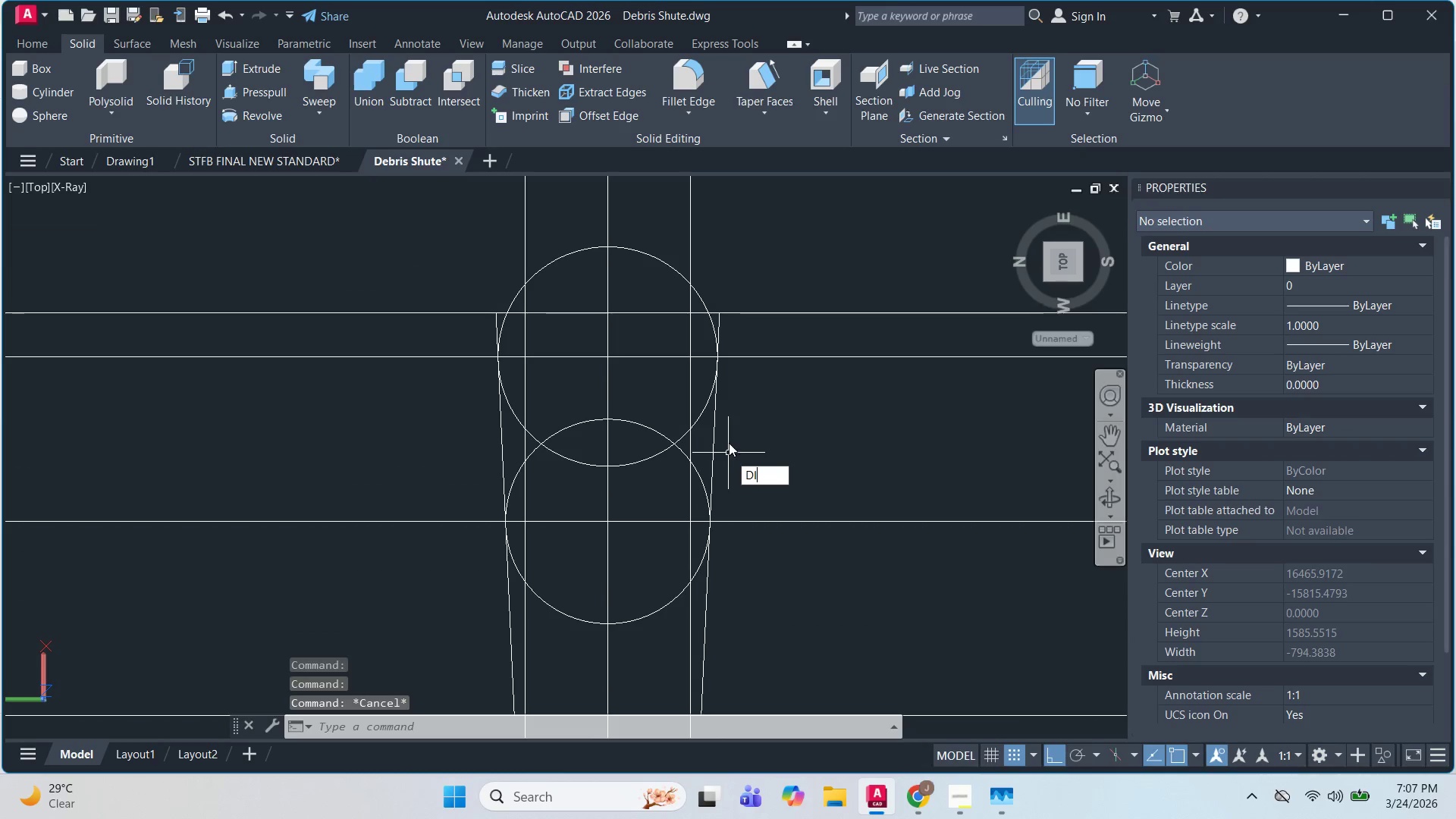 
key(Space)
 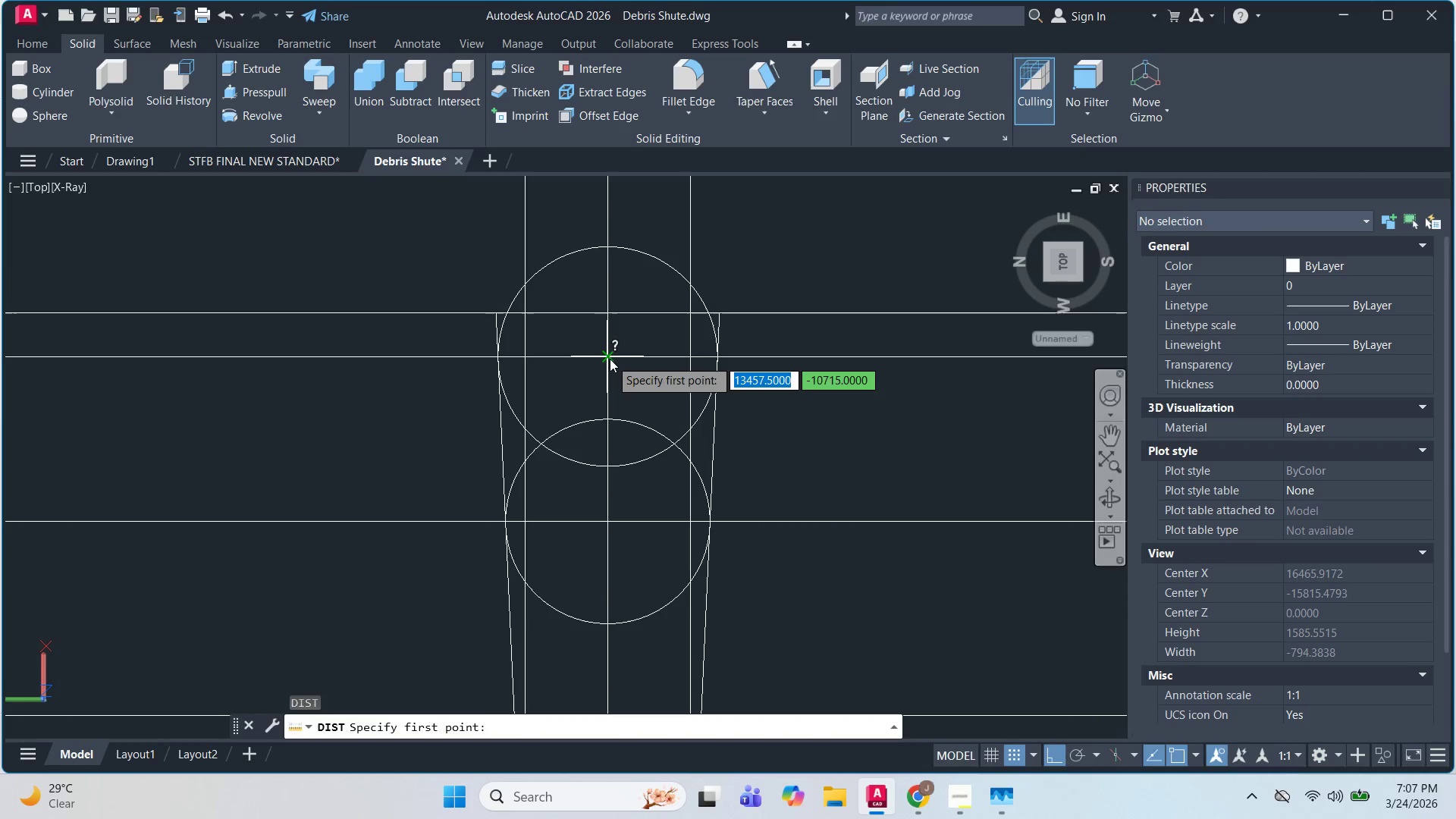 
left_click([605, 359])
 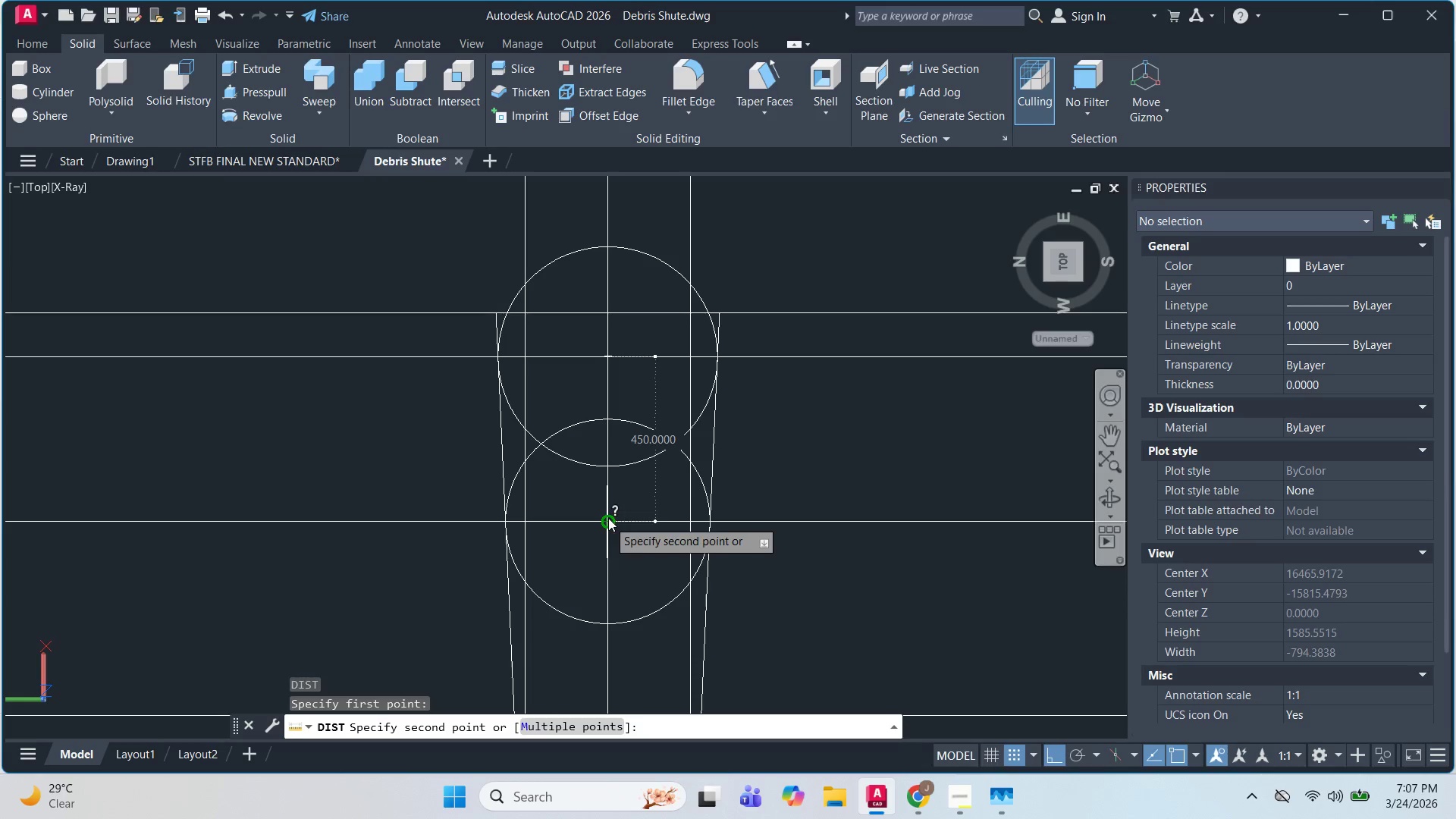 
key(Escape)
 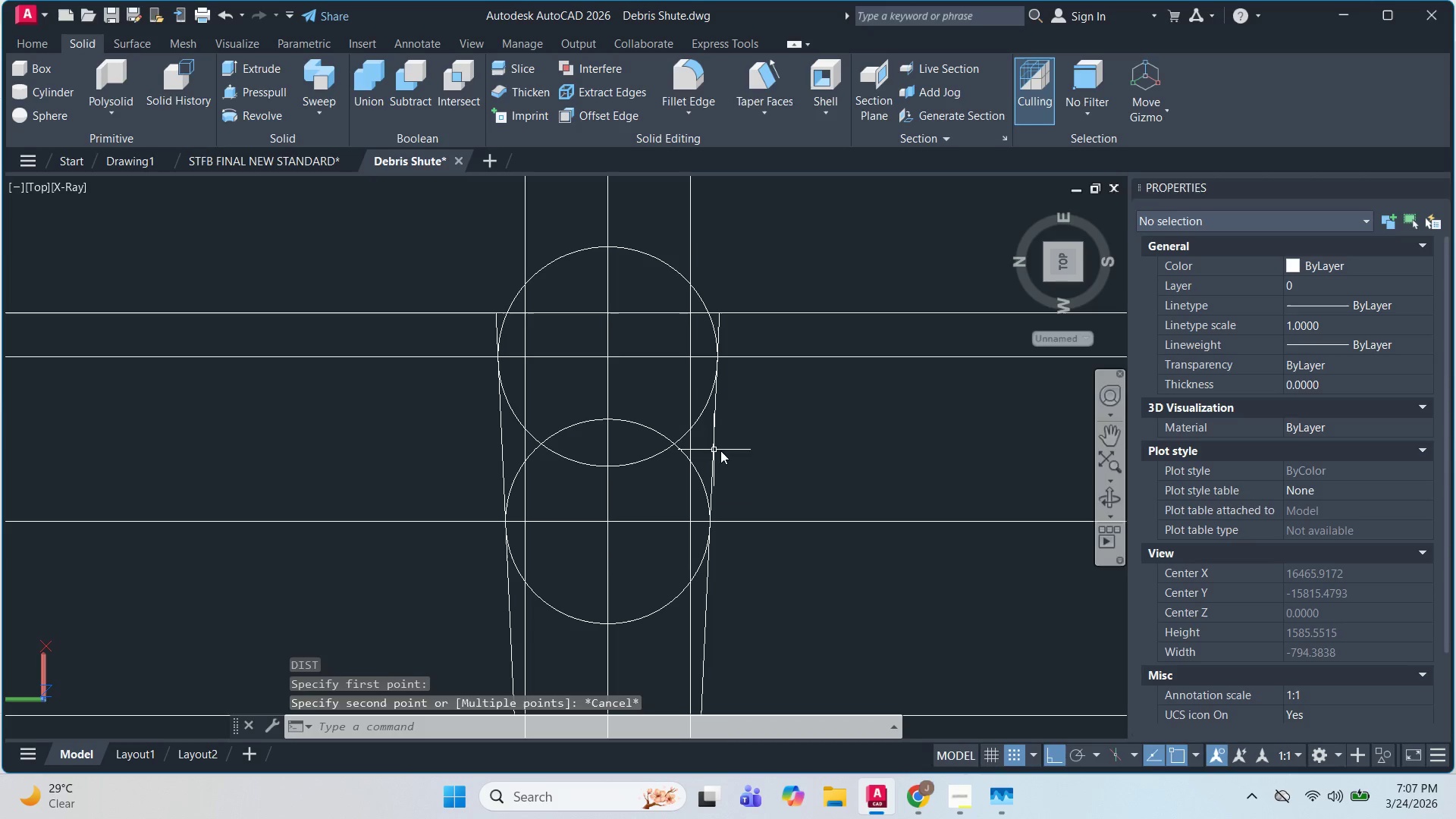 
key(Escape)
 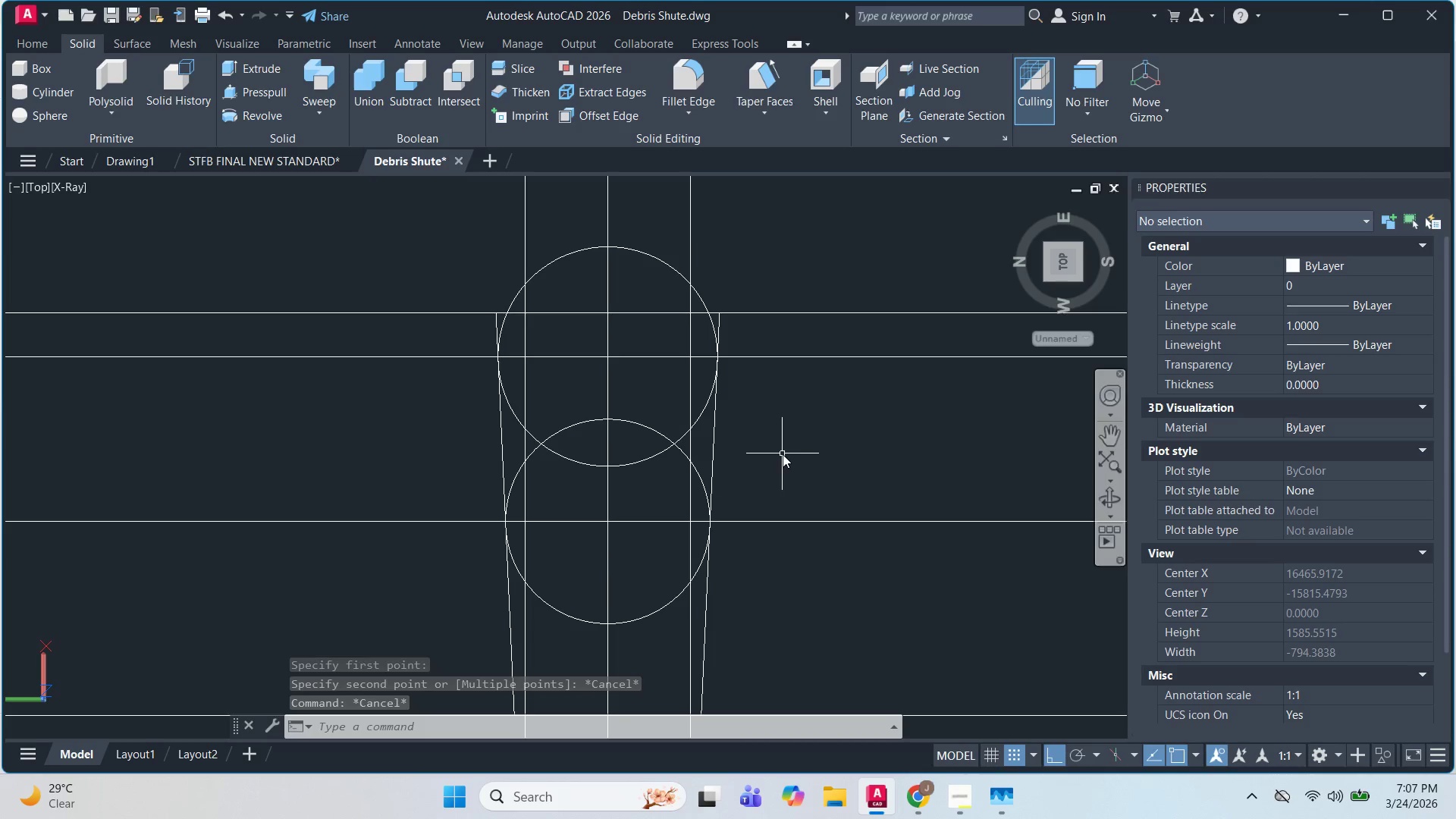 
wait(5.23)
 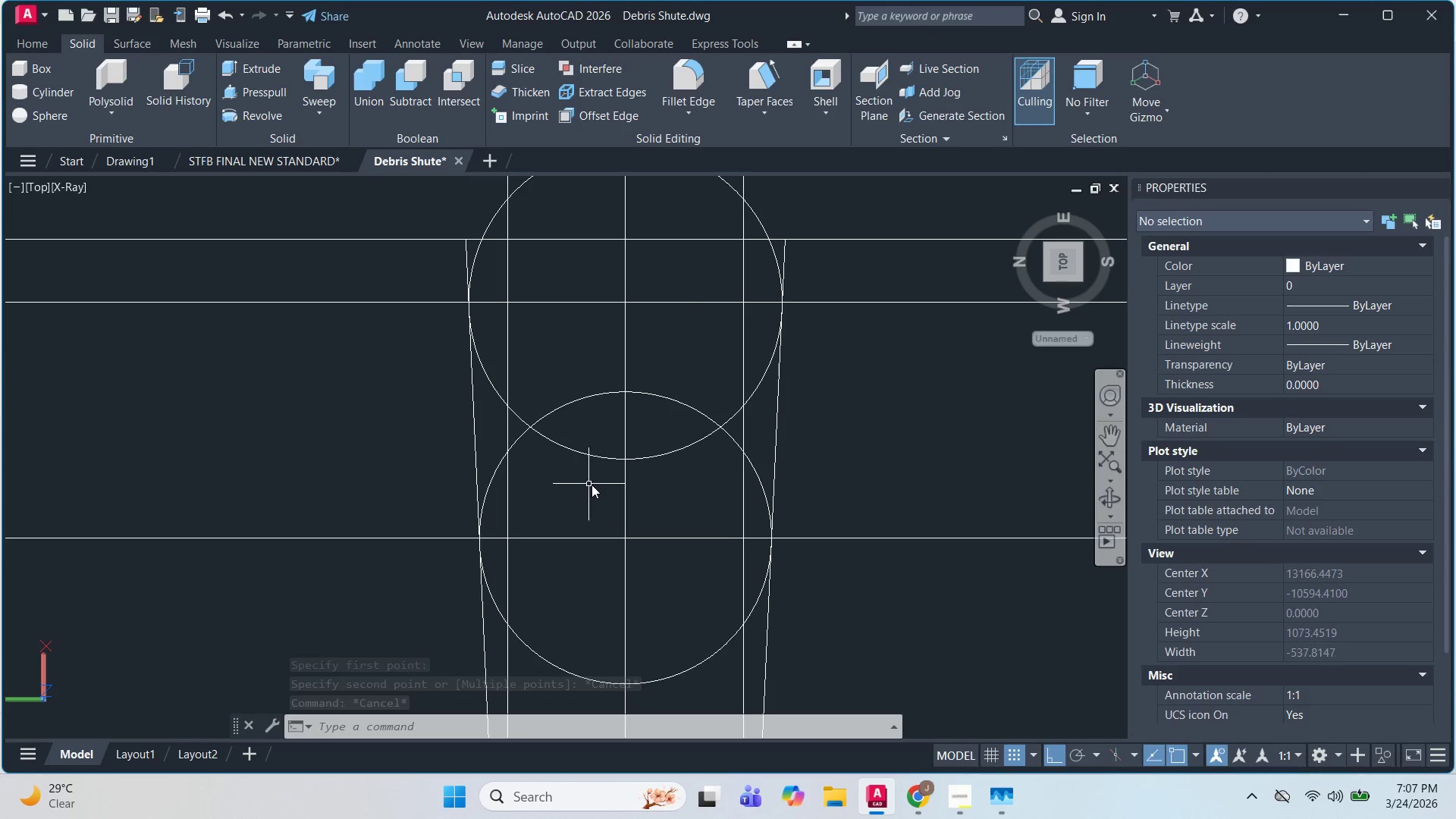 
key(Escape)
 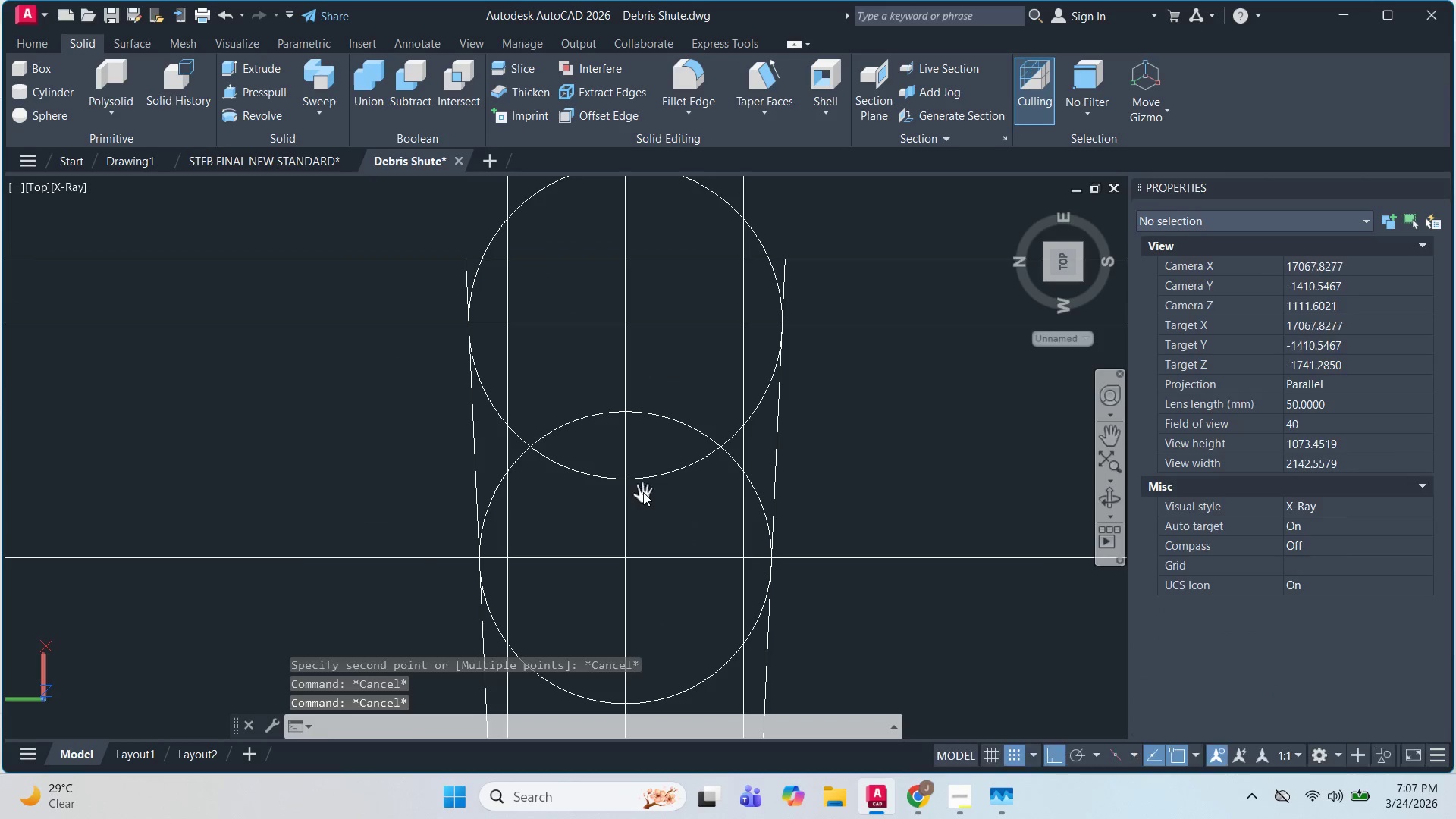 
scroll: coordinate [567, 484], scroll_direction: up, amount: 1.0
 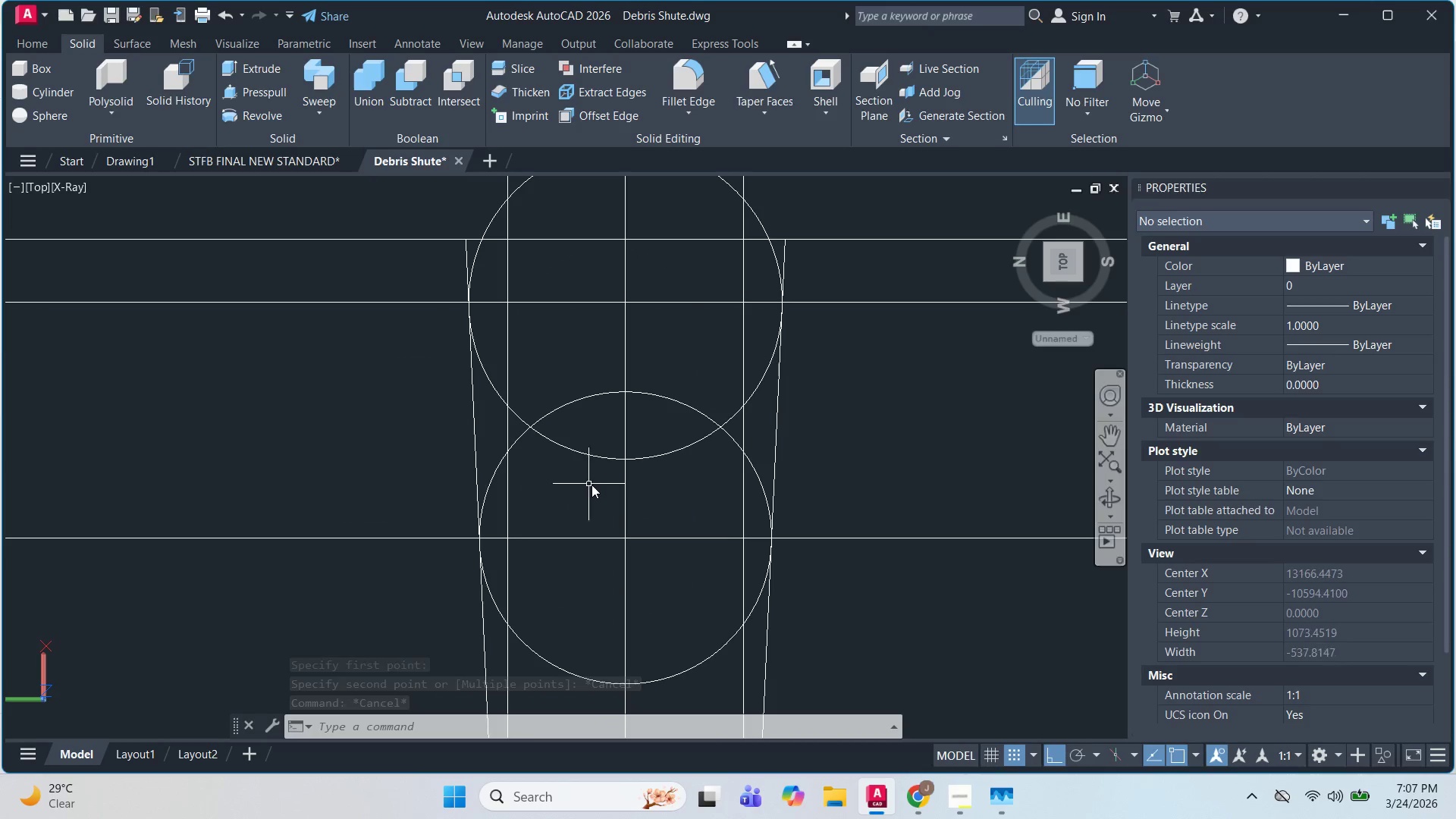 
type(DI )
 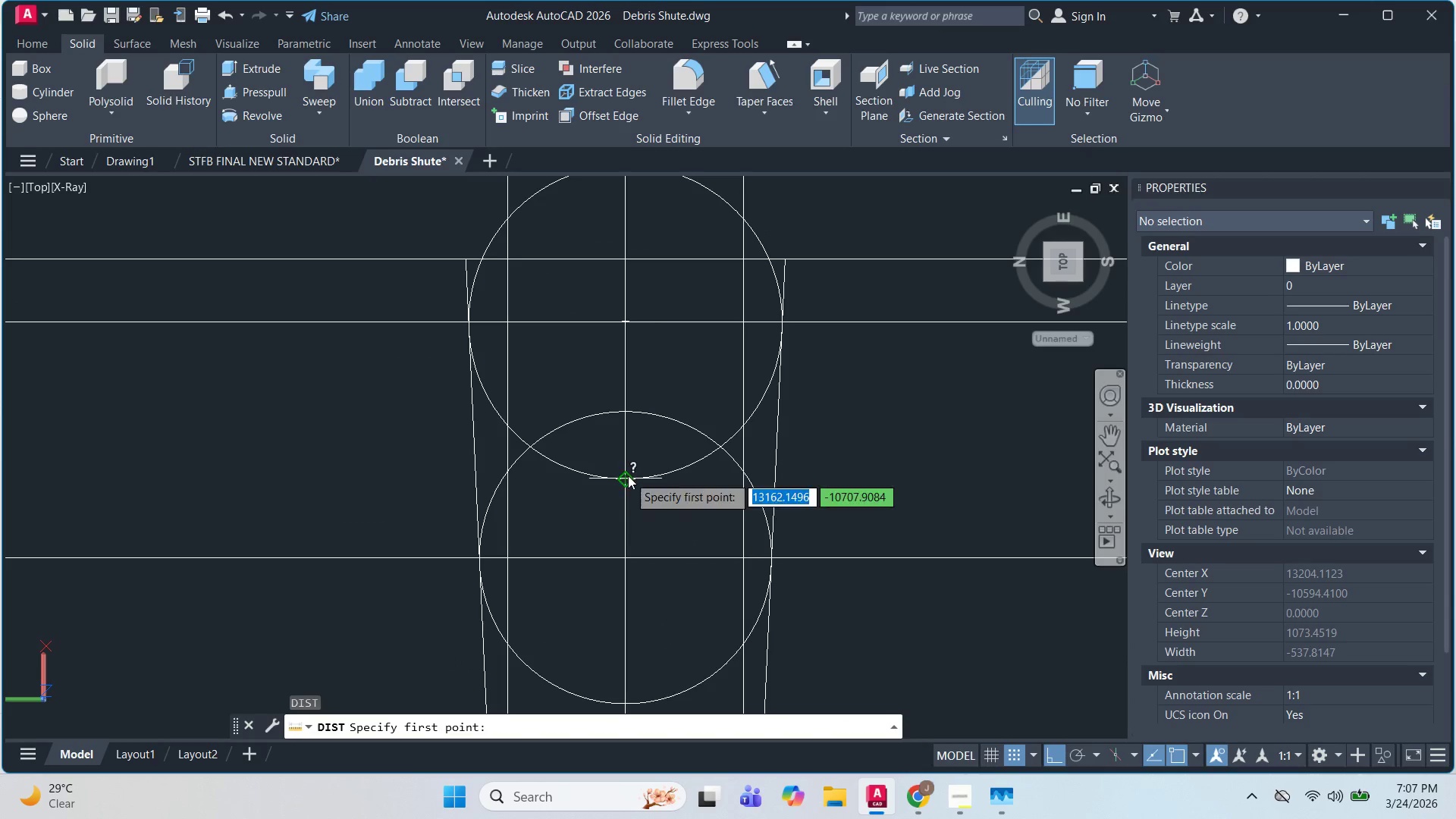 
left_click([628, 476])
 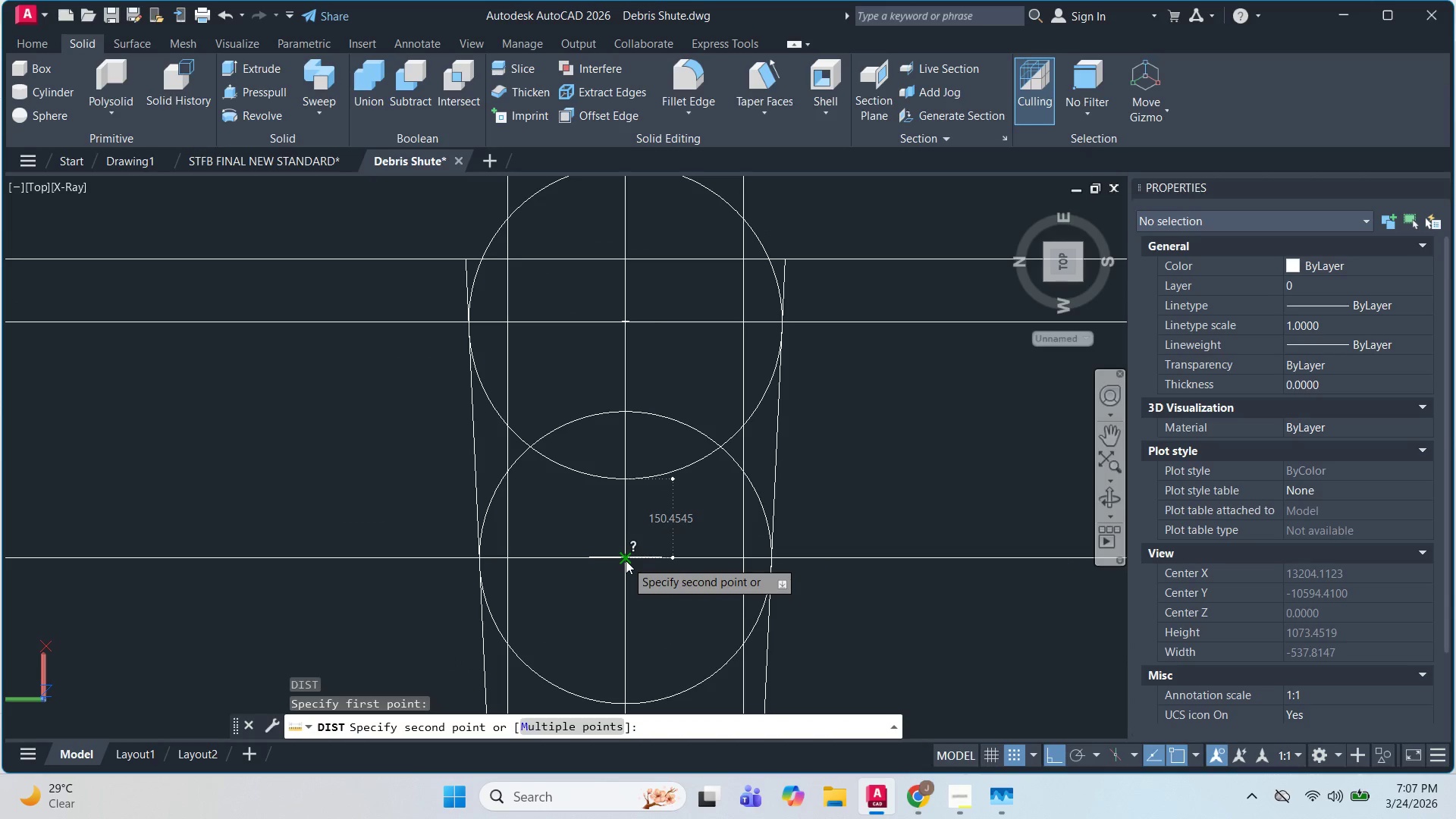 
key(Escape)
 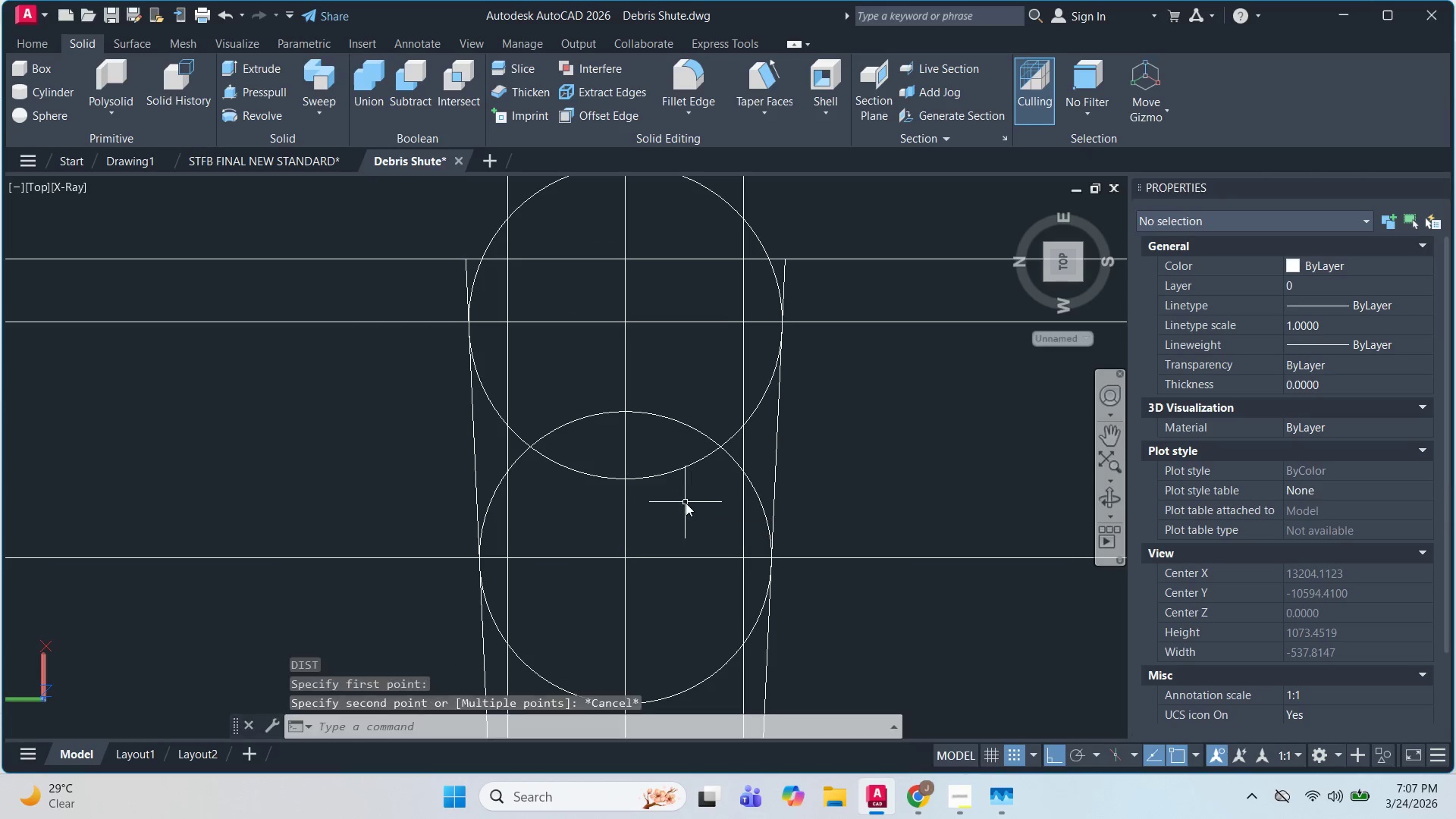 
key(Escape)
 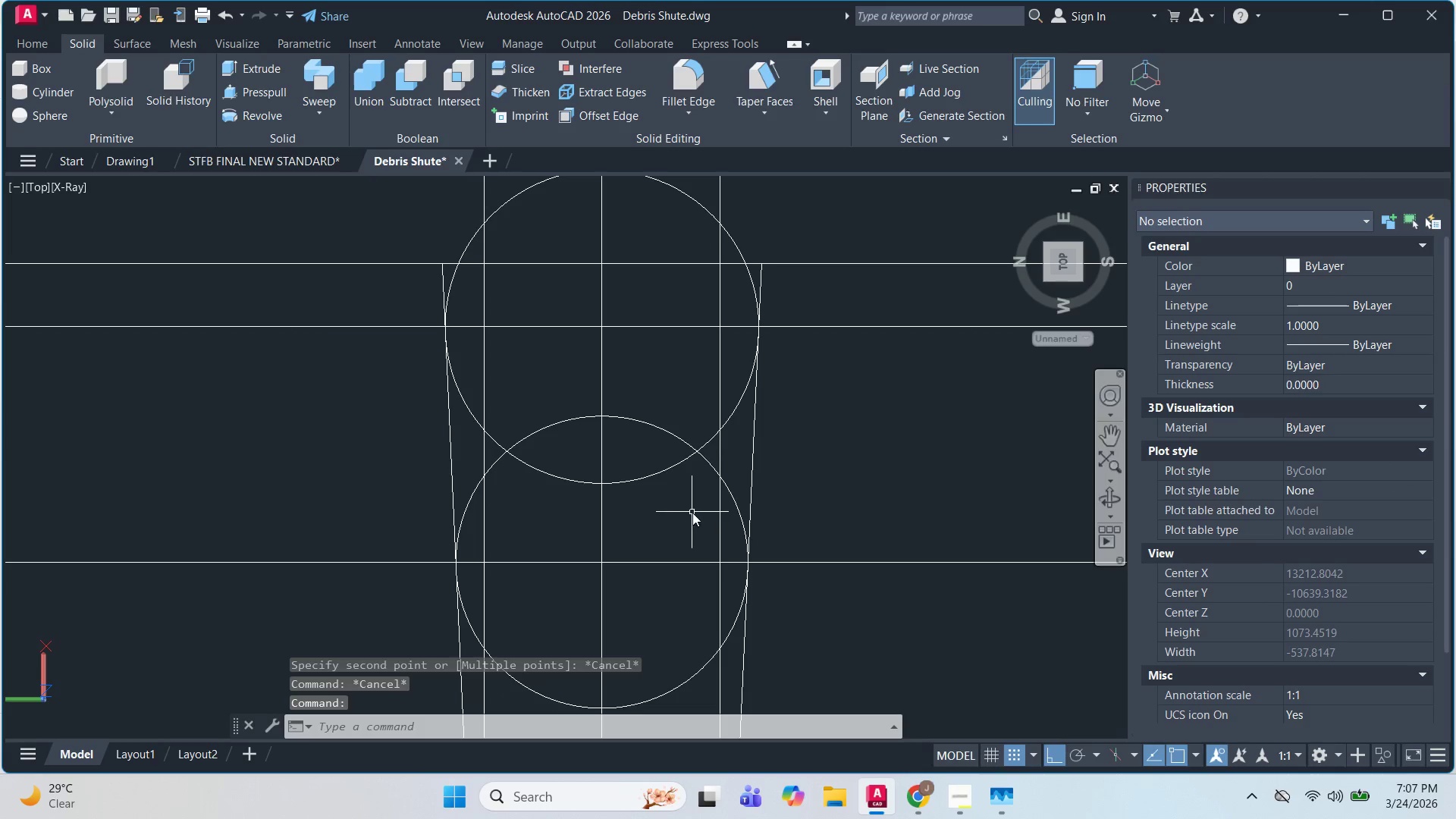 
key(X)
 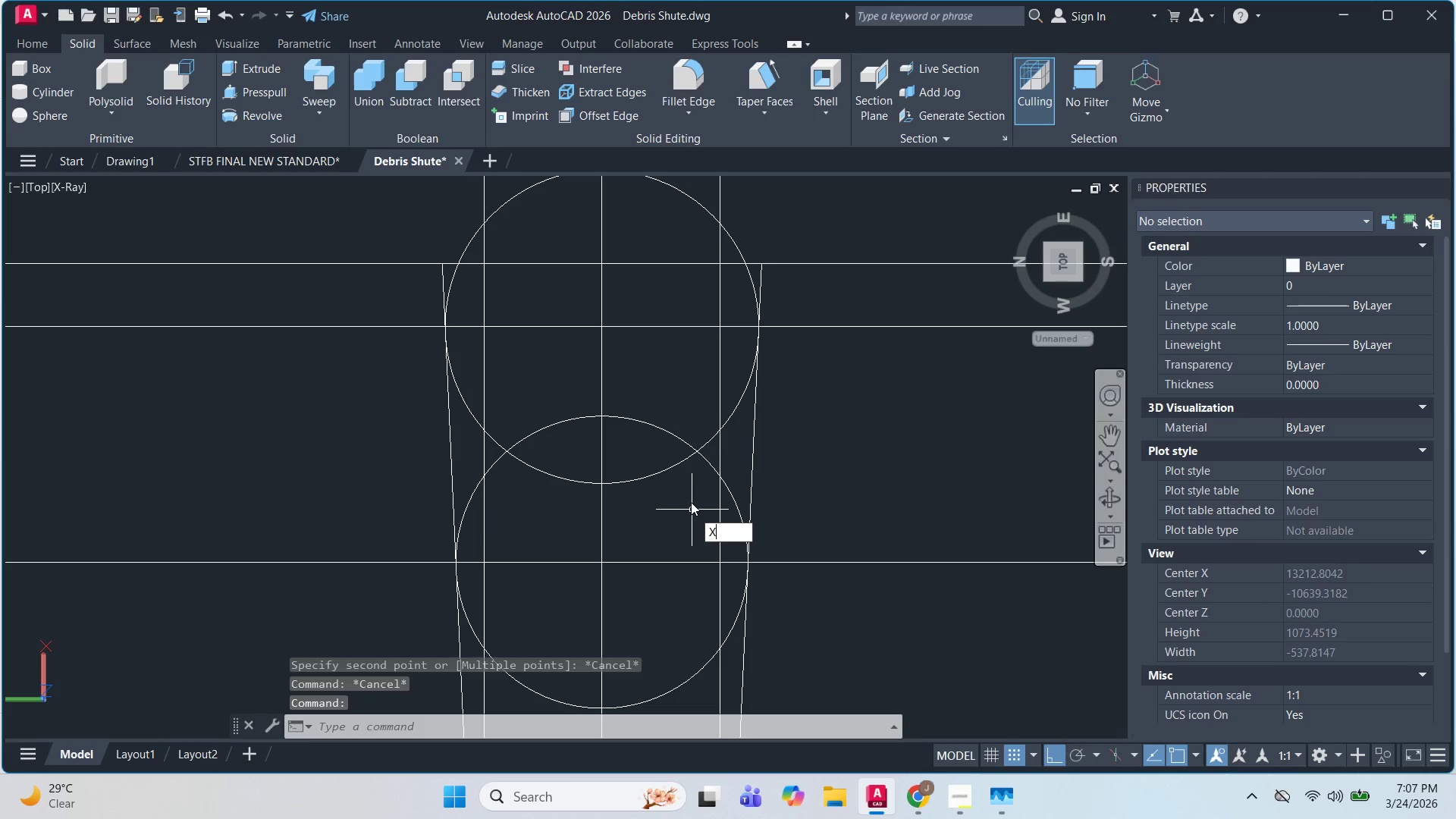 
key(L)
 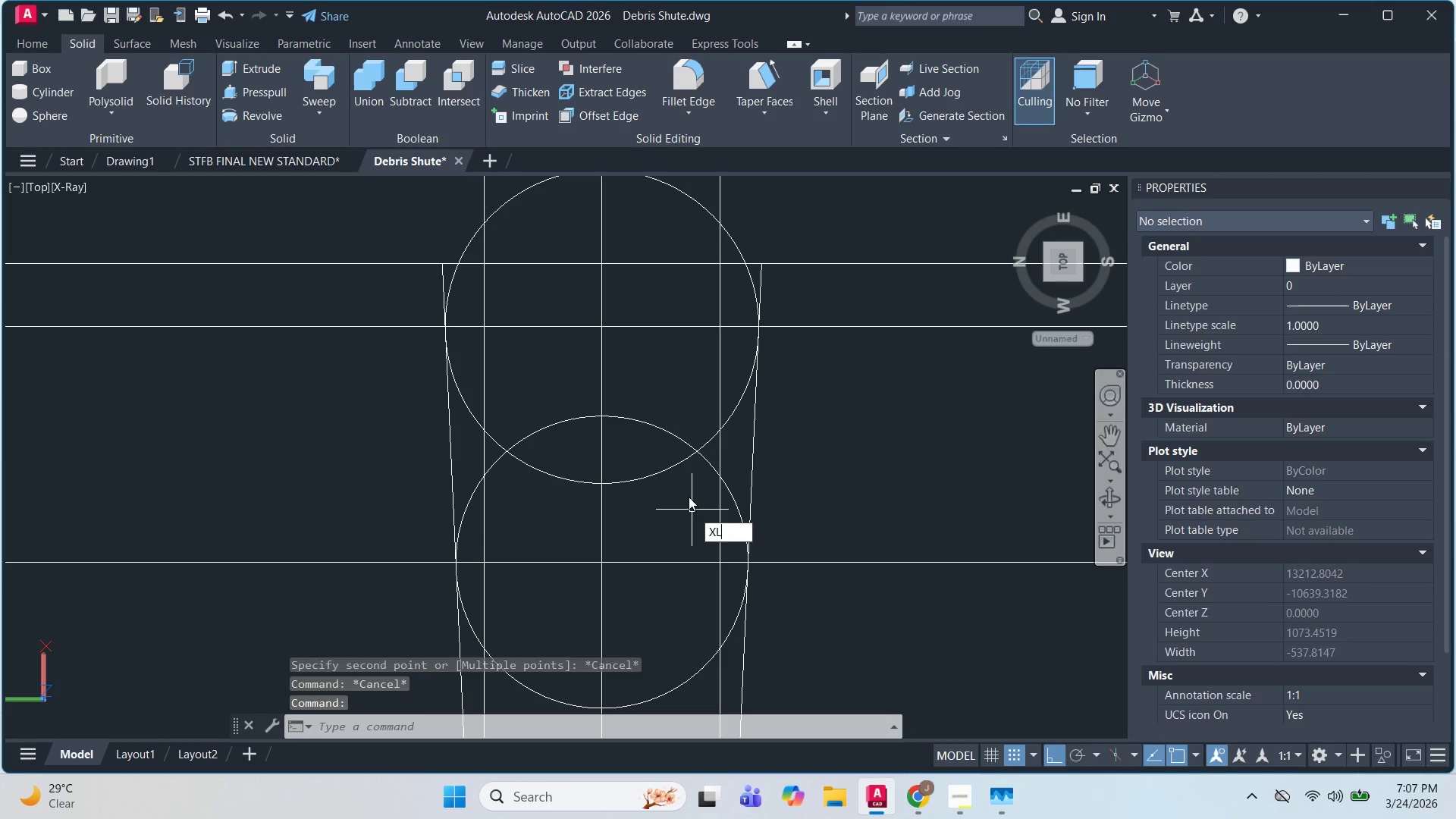 
key(Space)
 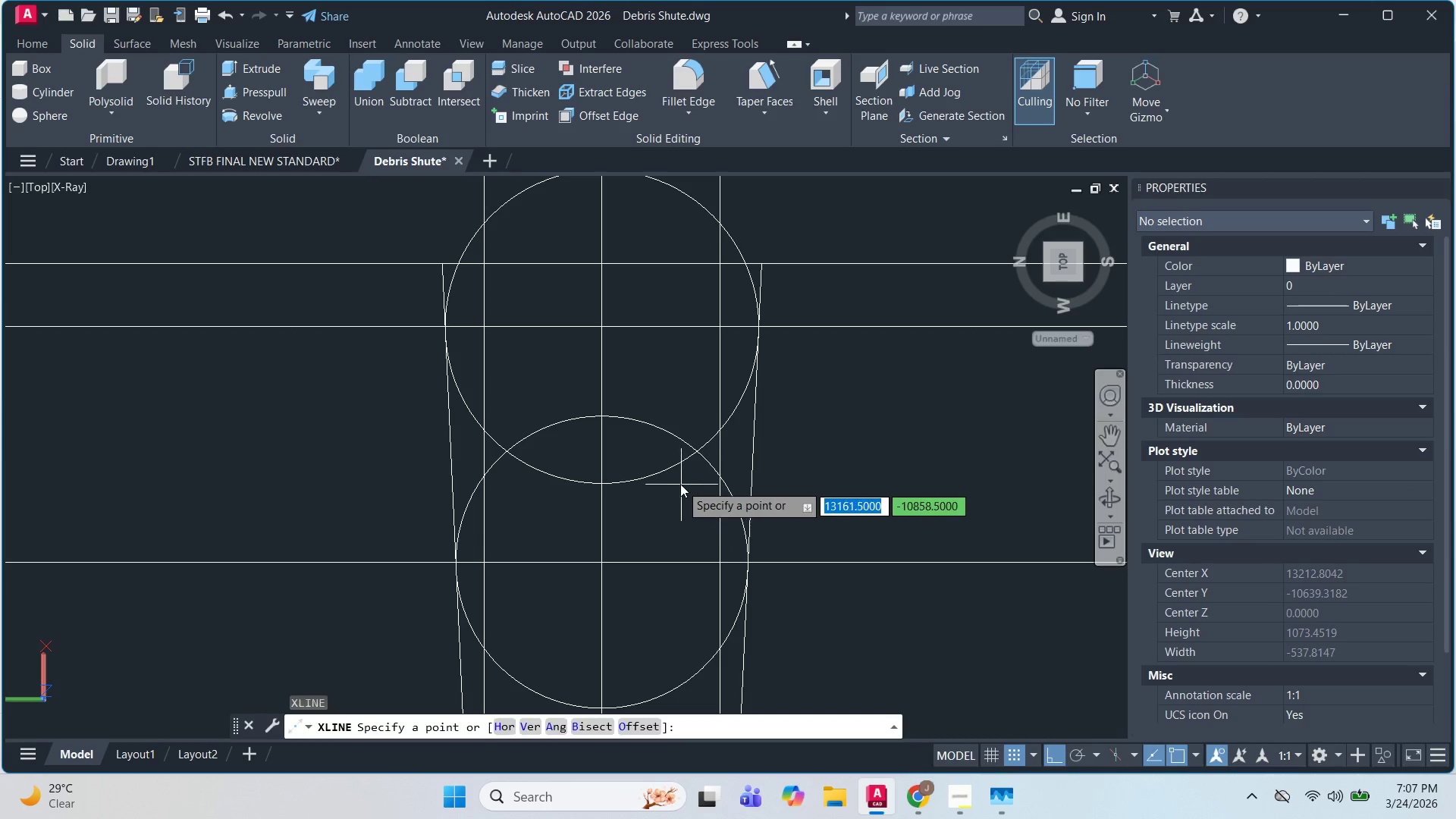 
key(H)
 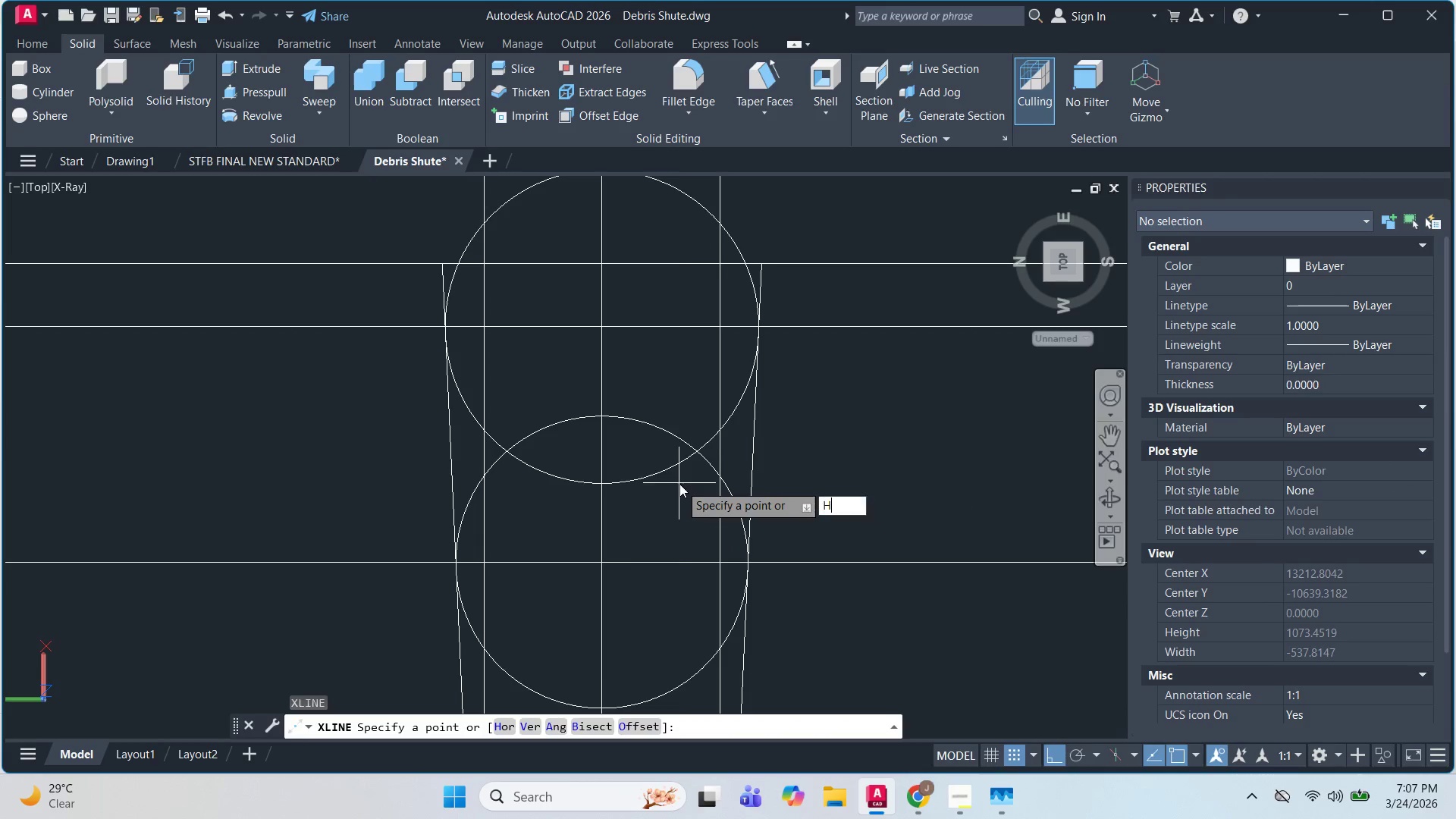 
key(Space)
 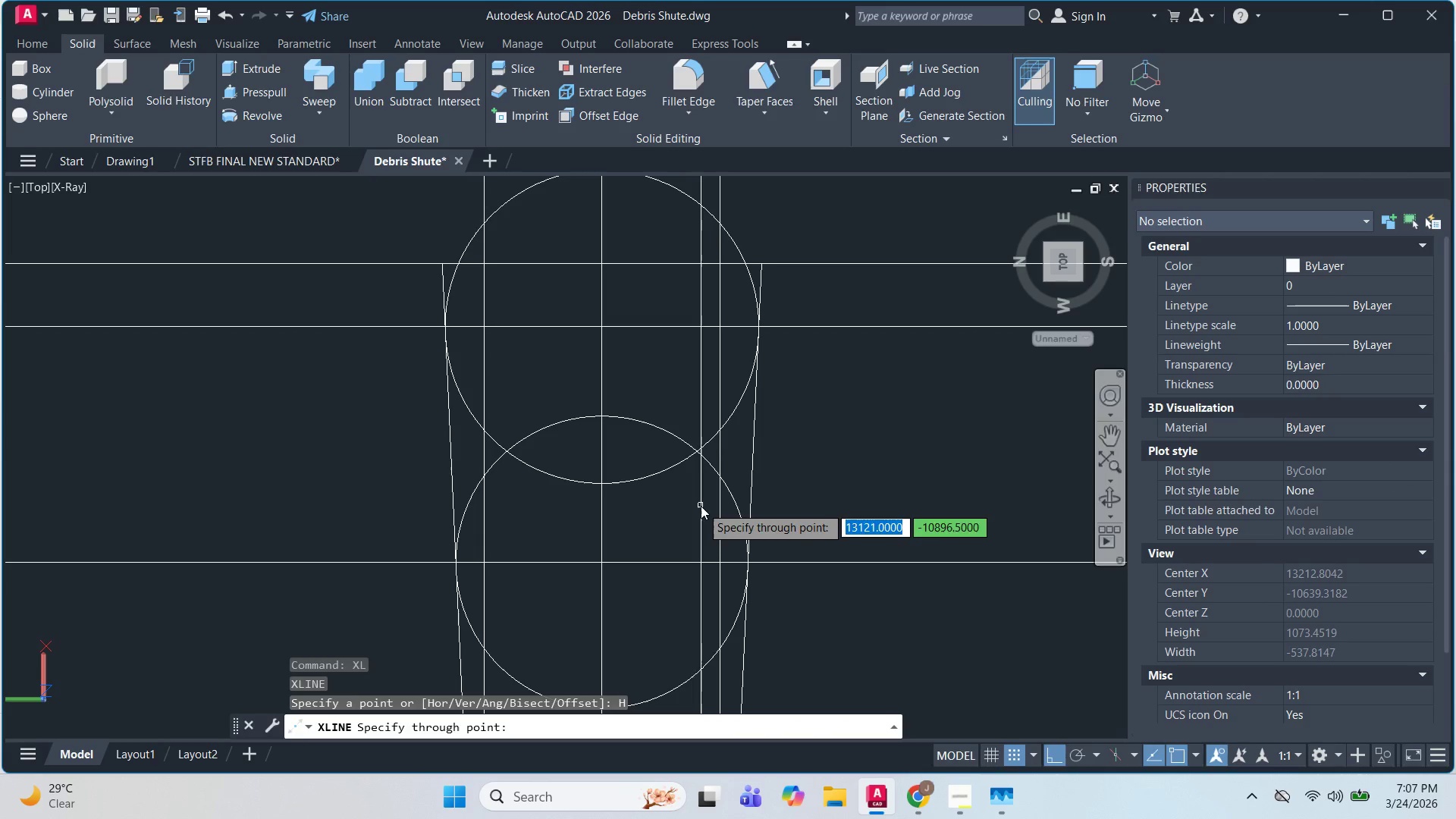 
key(Escape)
 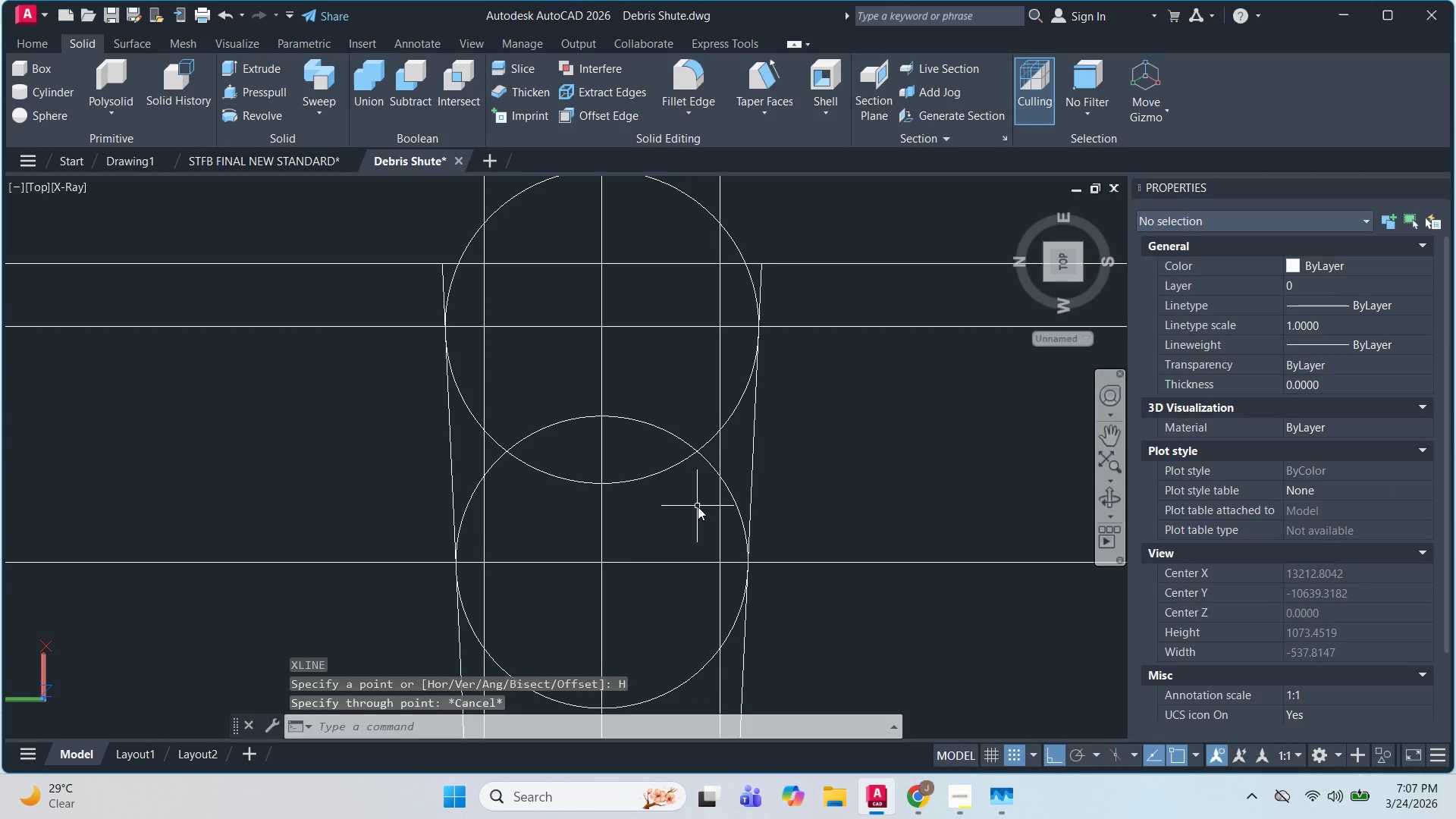 
key(Space)
 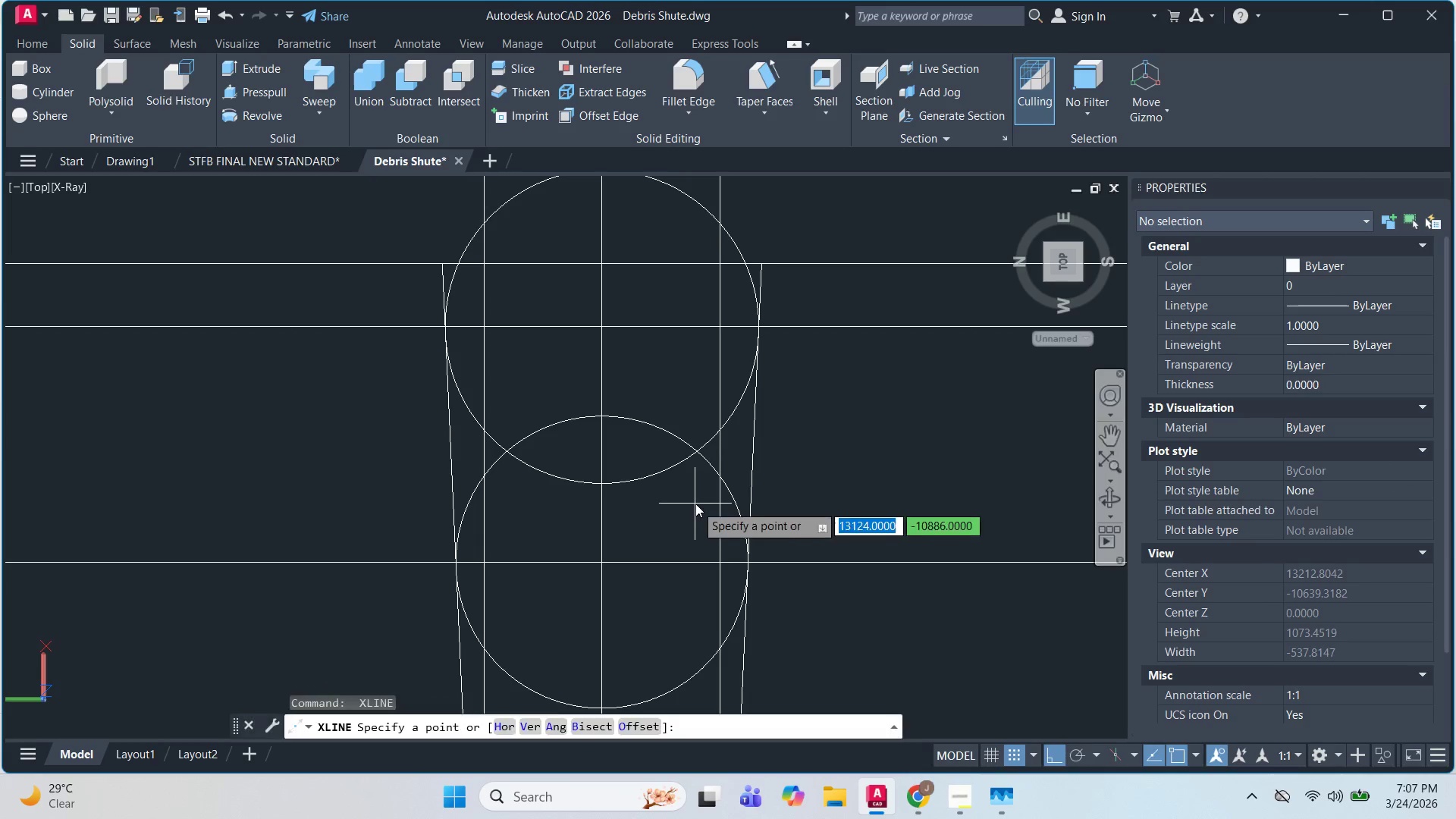 
key(H)
 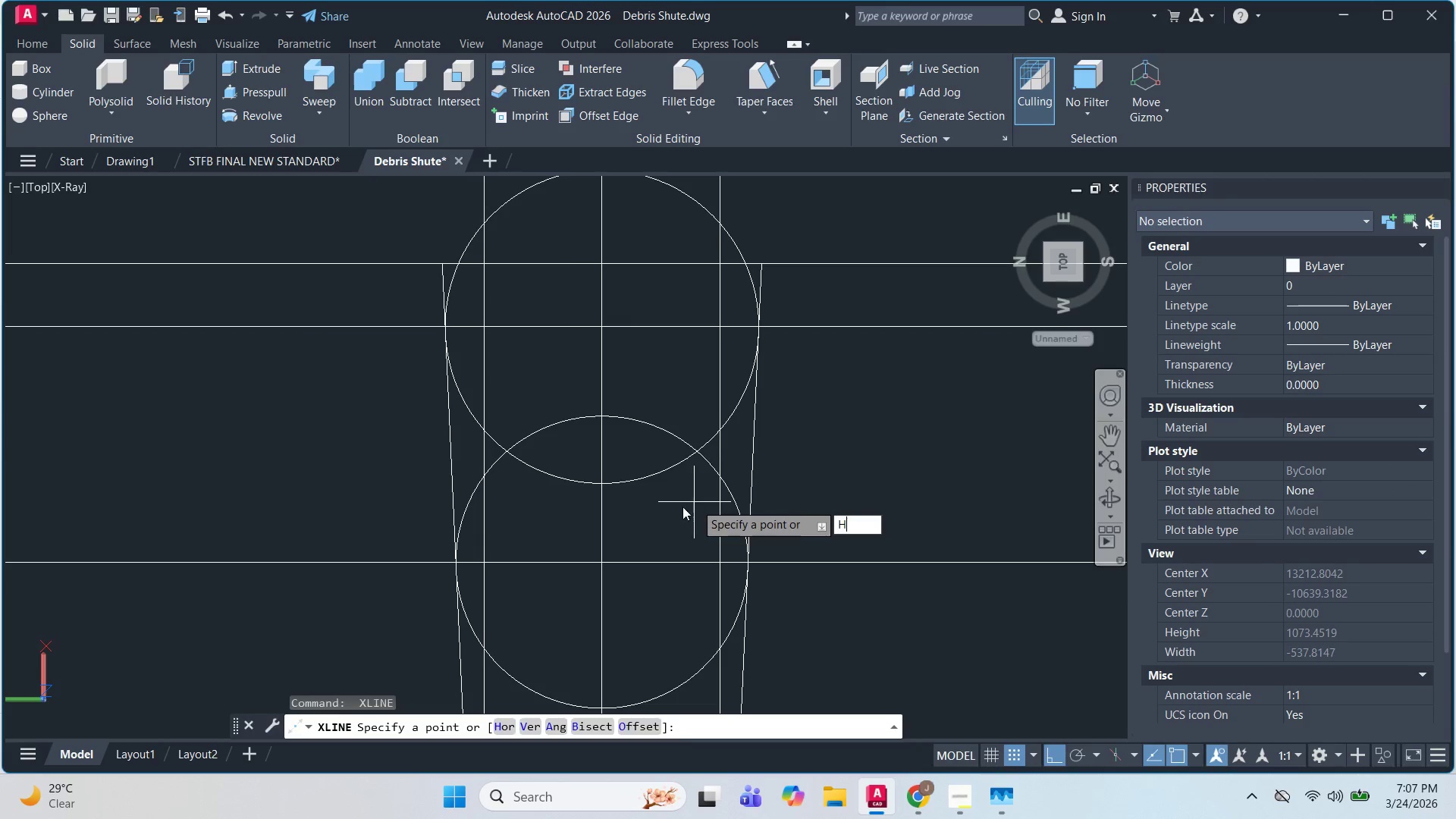 
hold_key(key=Space, duration=0.95)
 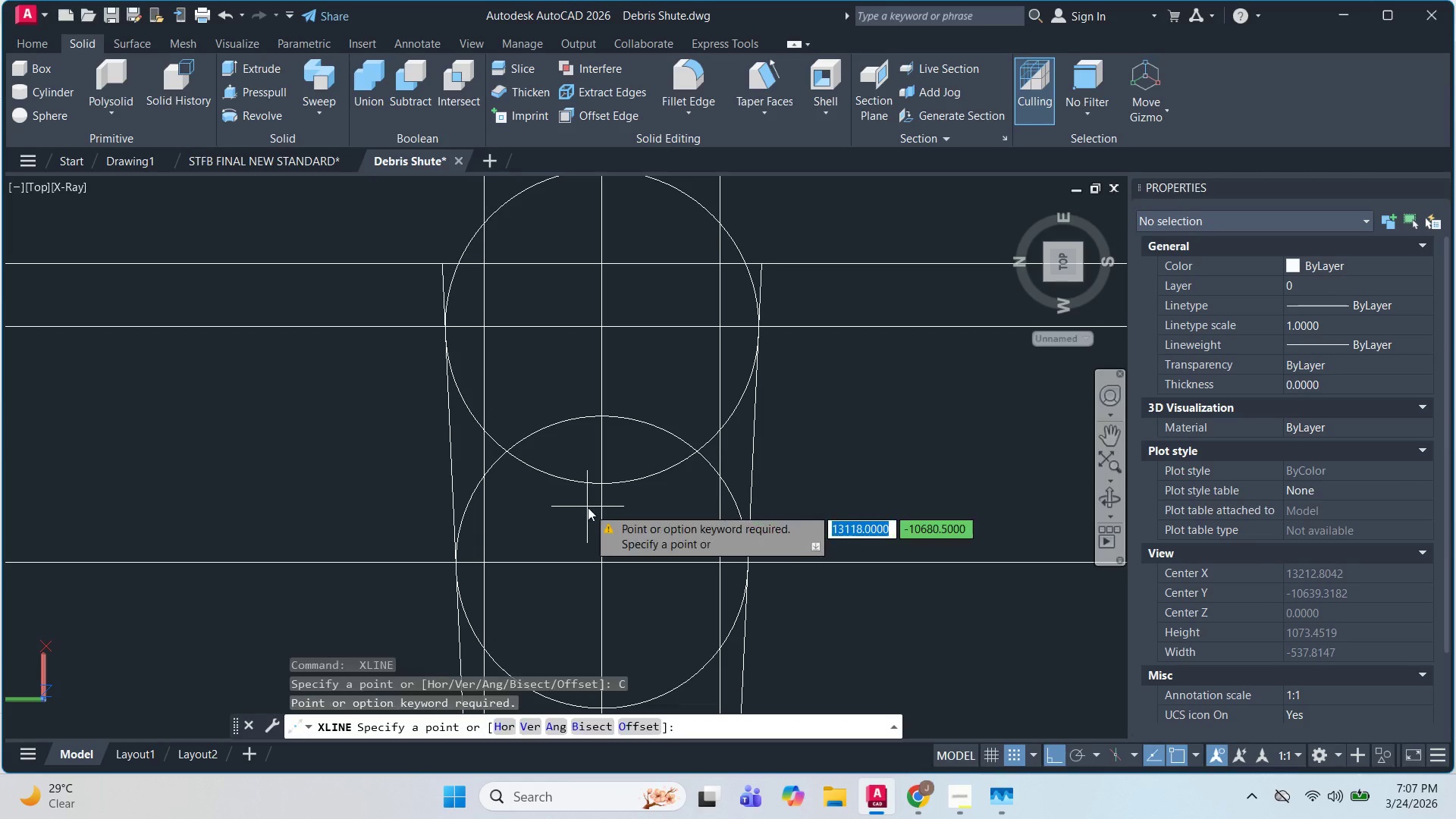 
key(Escape)
 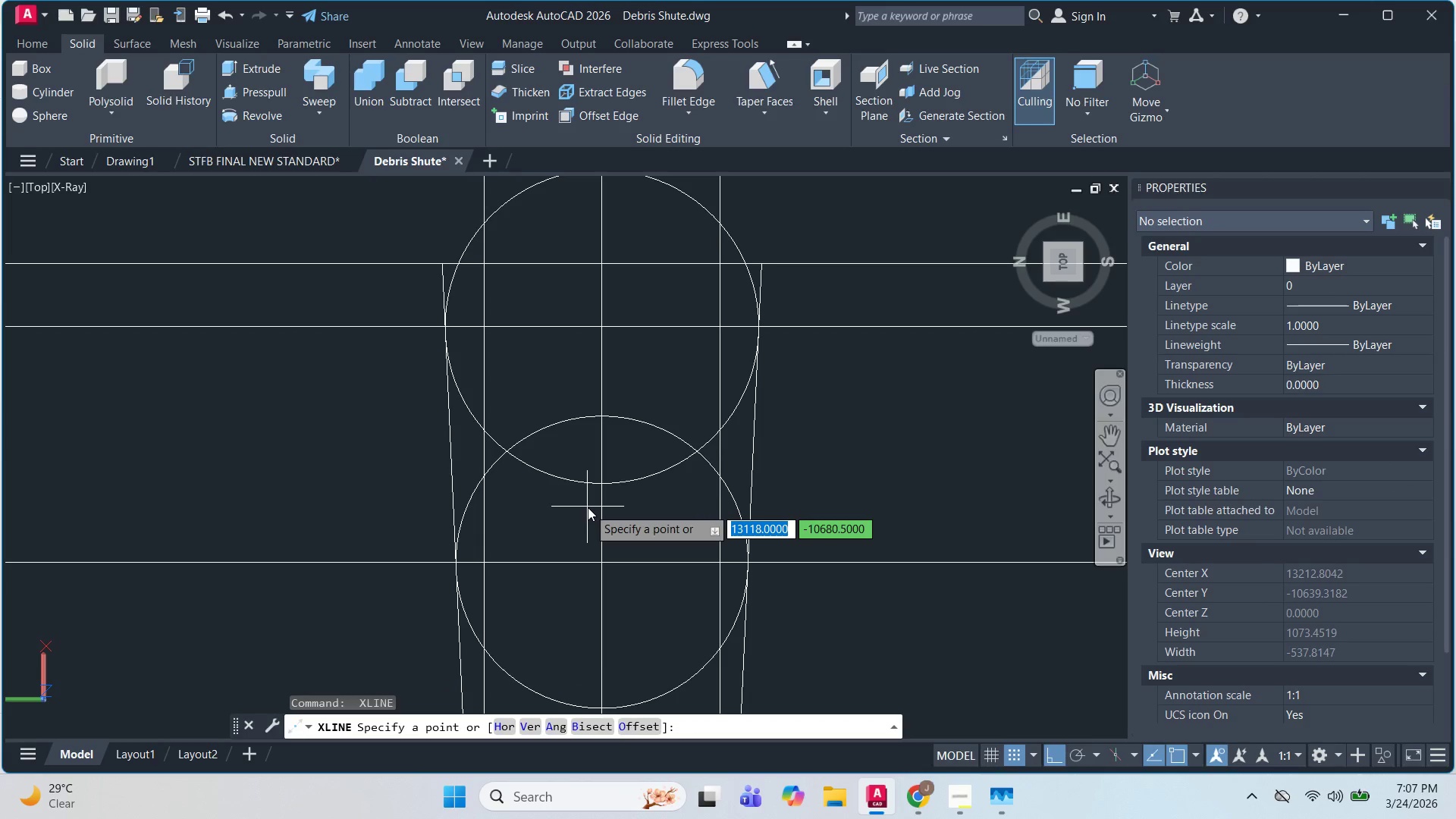 
key(C)
 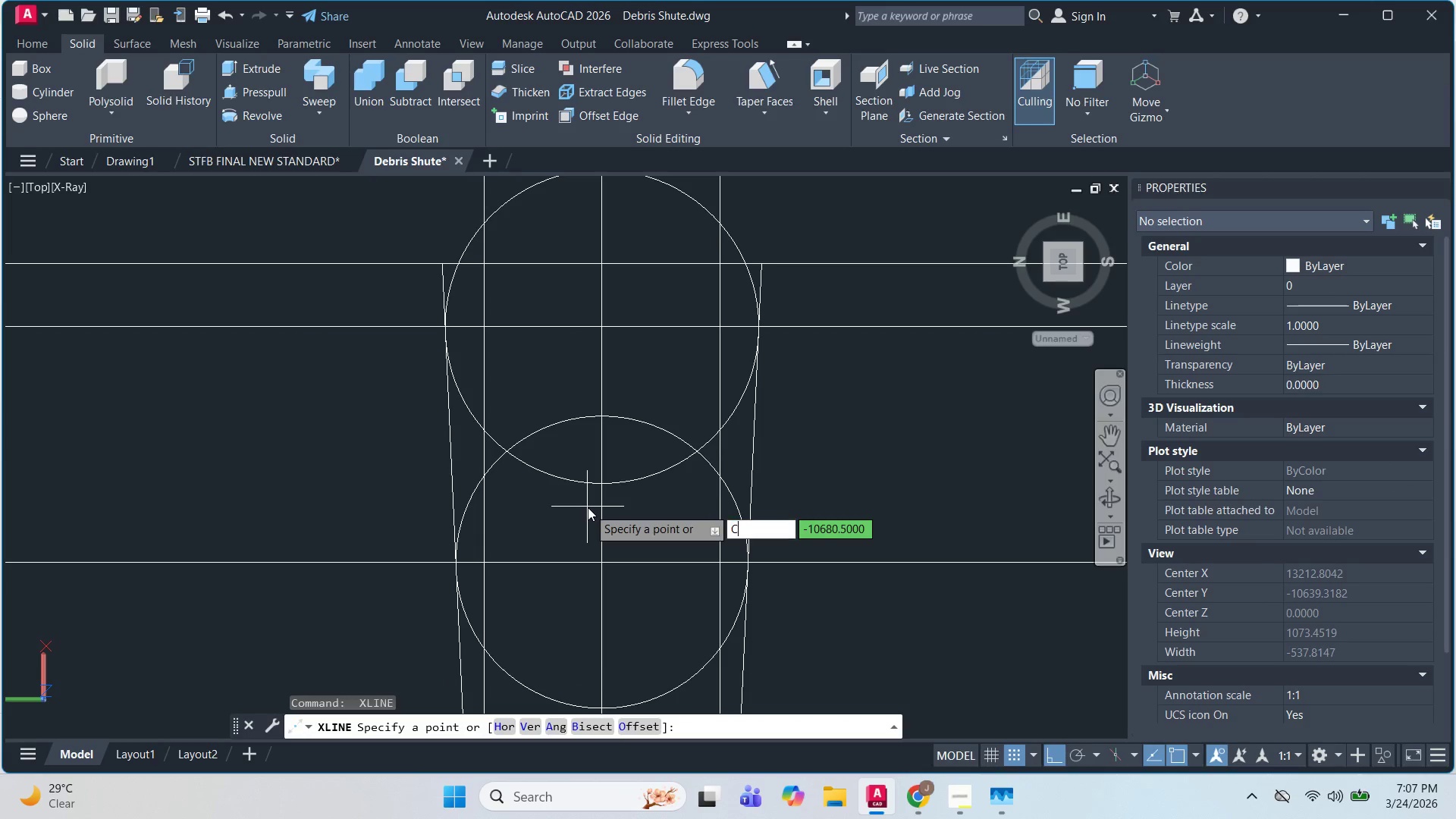 
key(Space)
 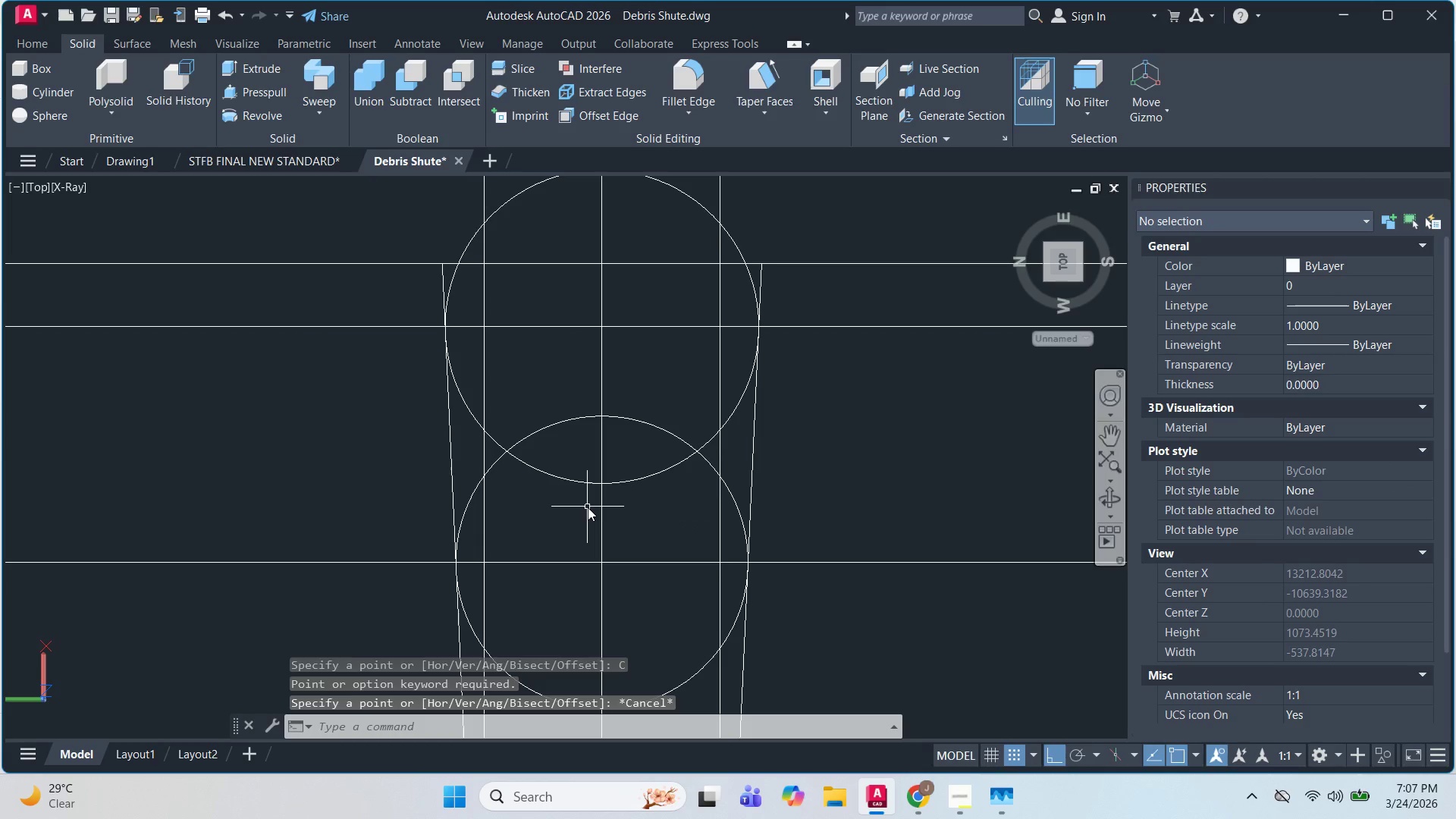 
key(Escape)
 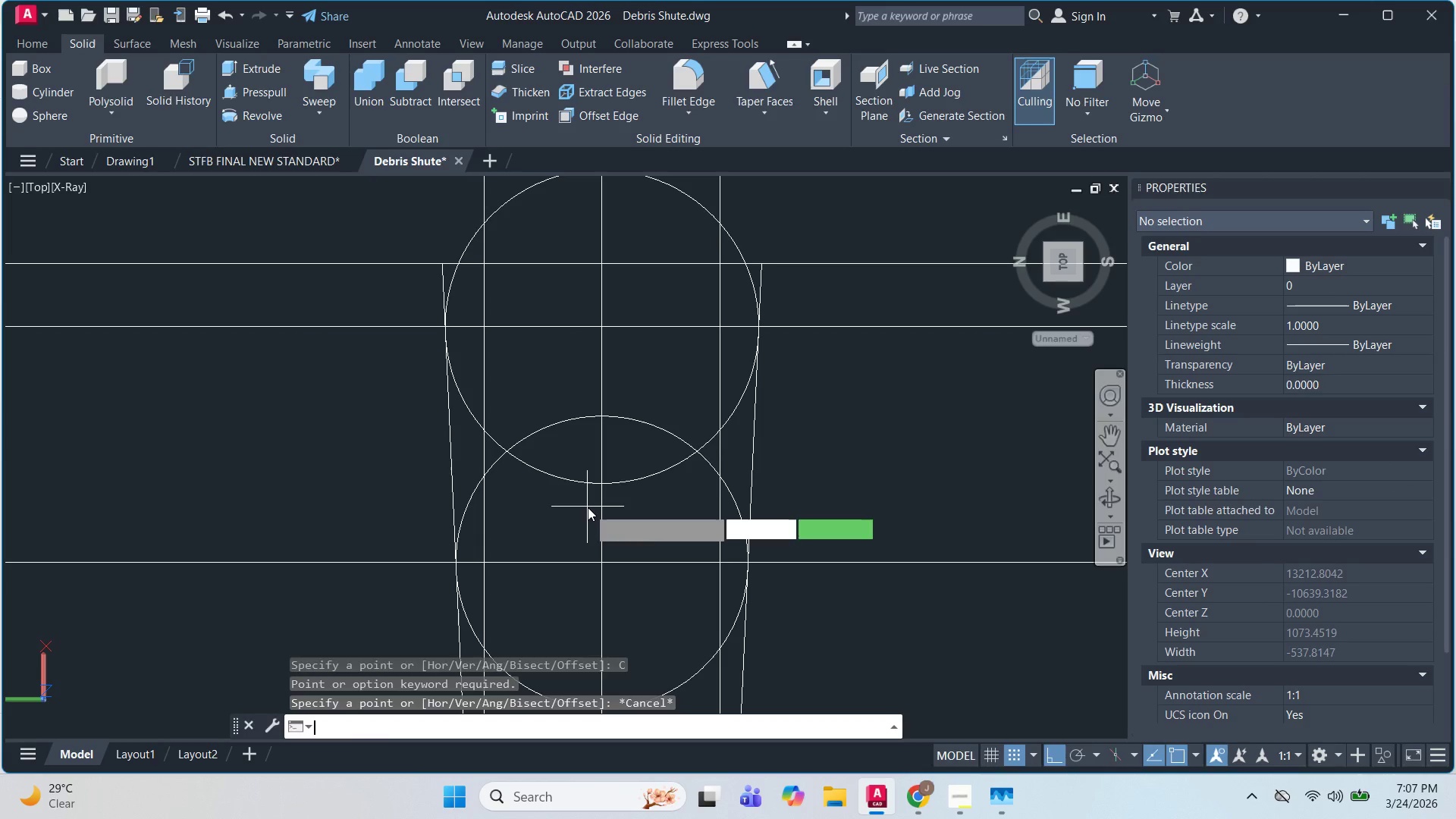 
key(Space)
 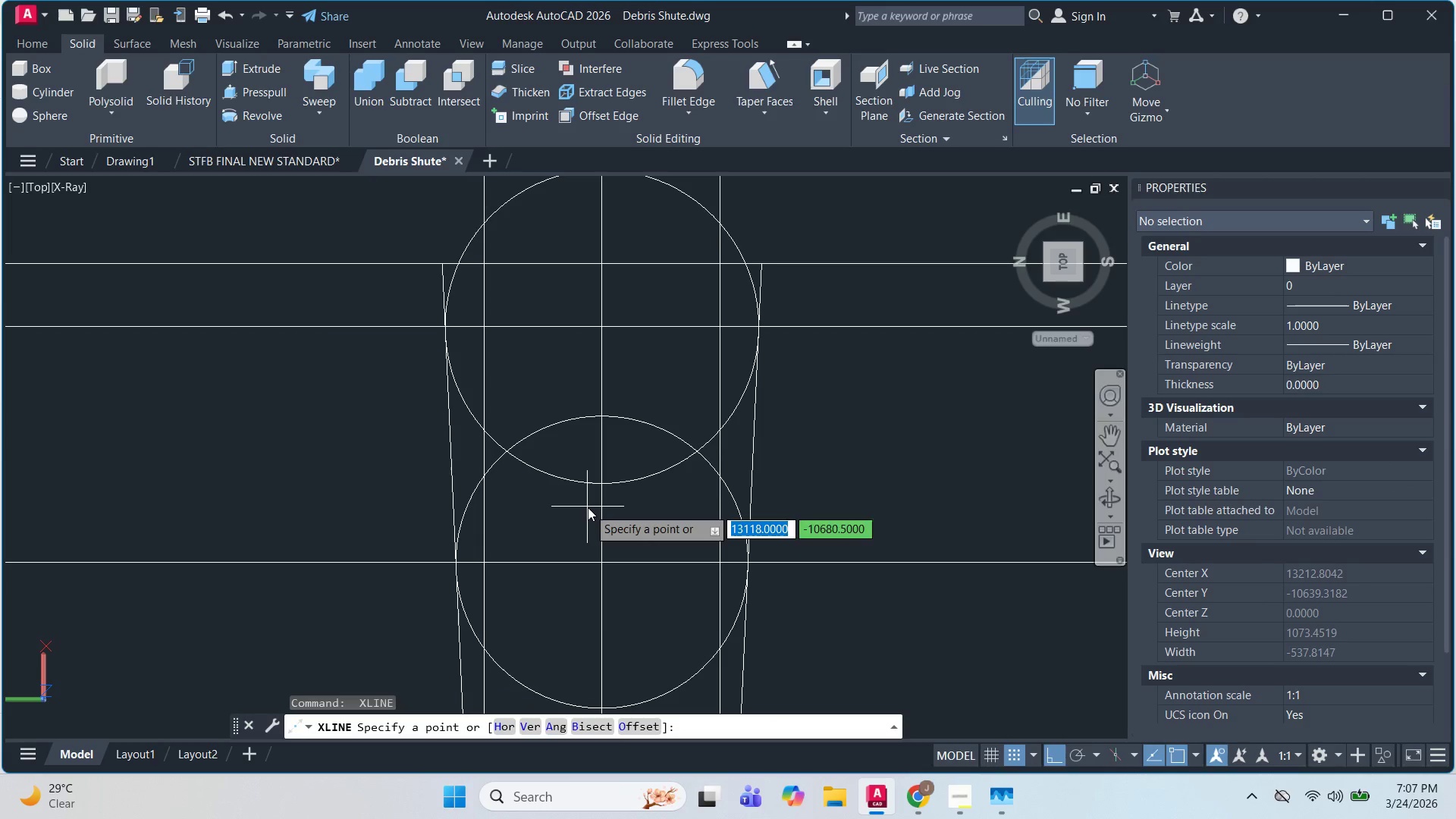 
key(V)
 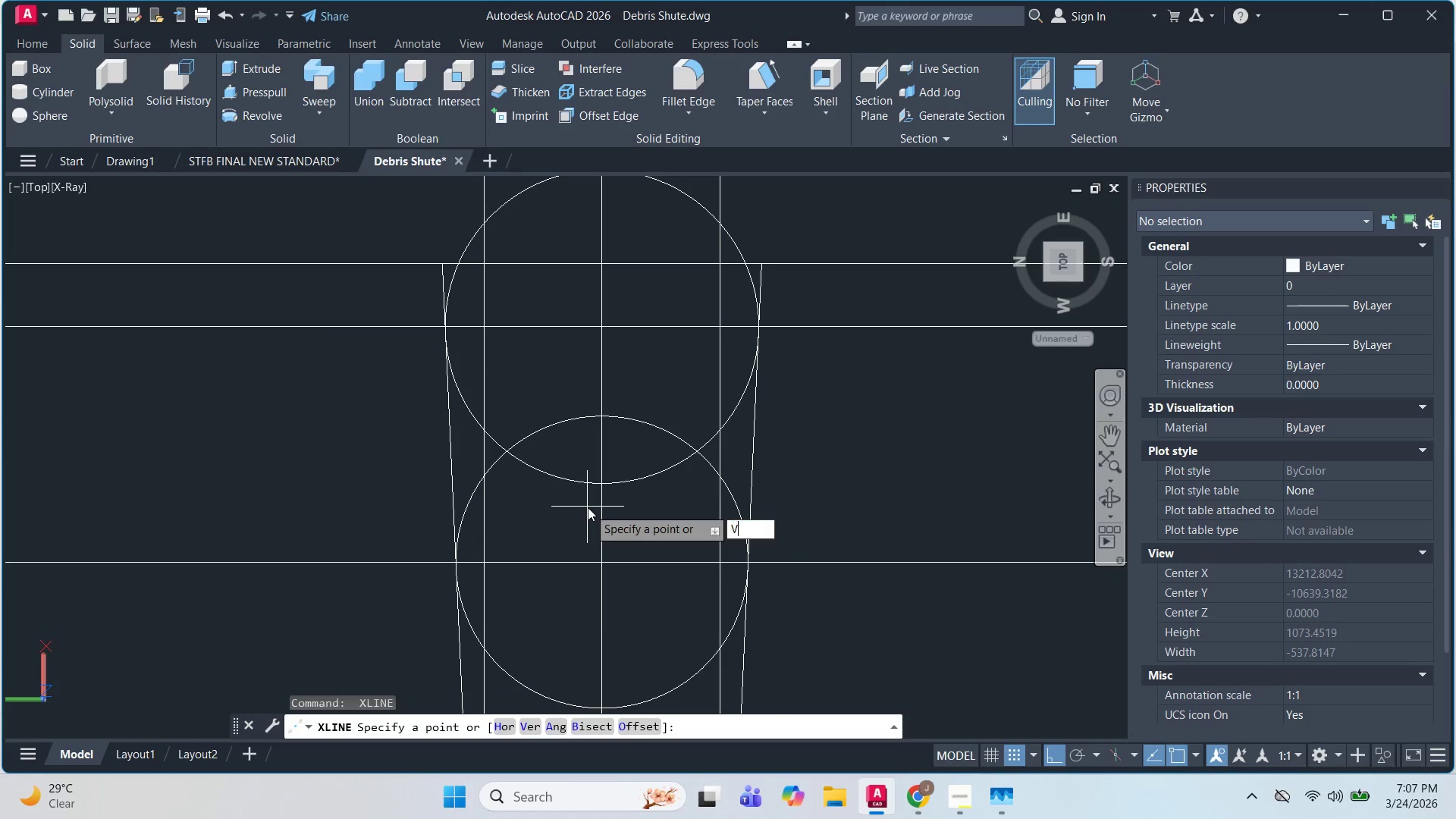 
key(Space)
 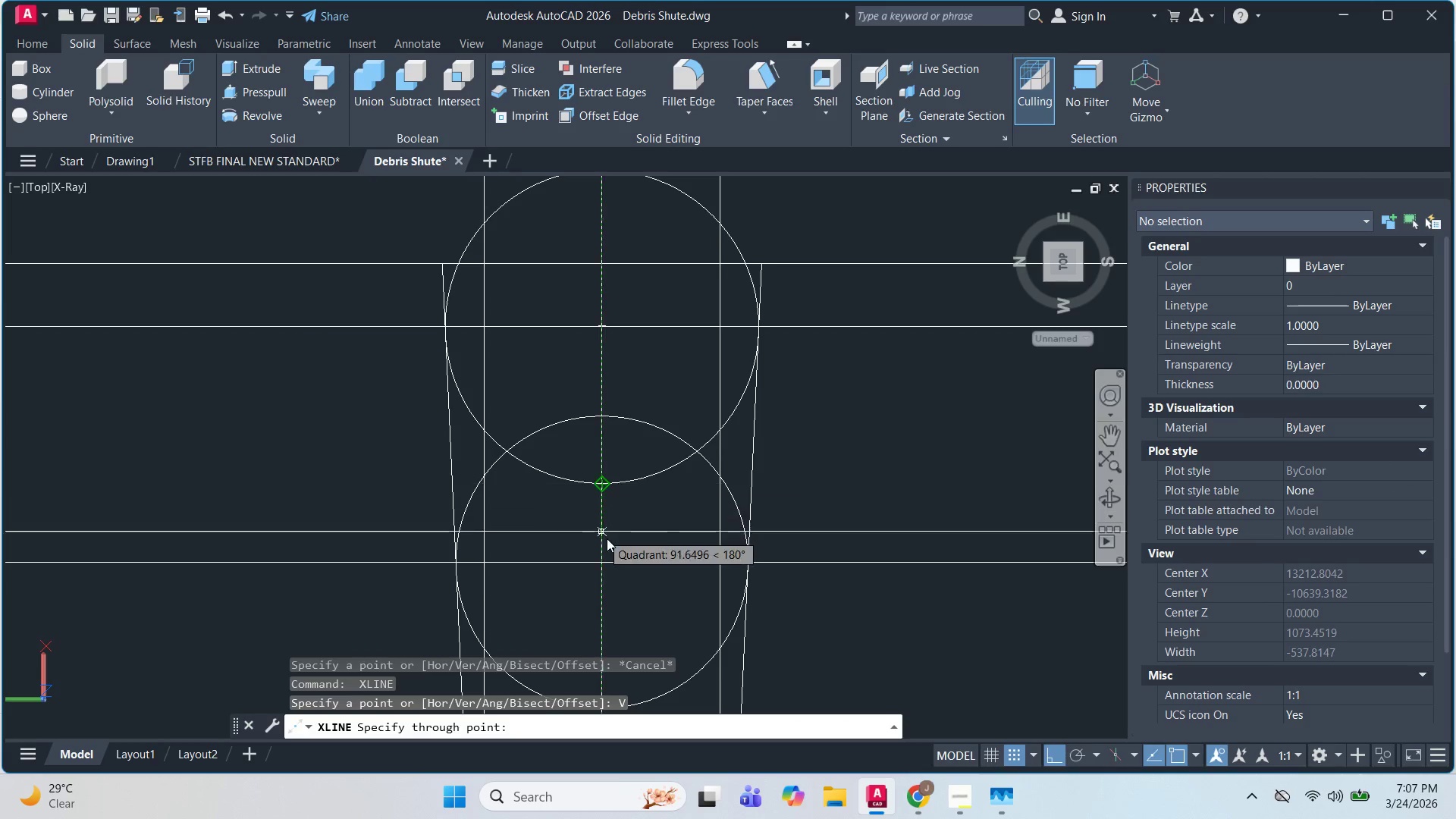 
key(Escape)
 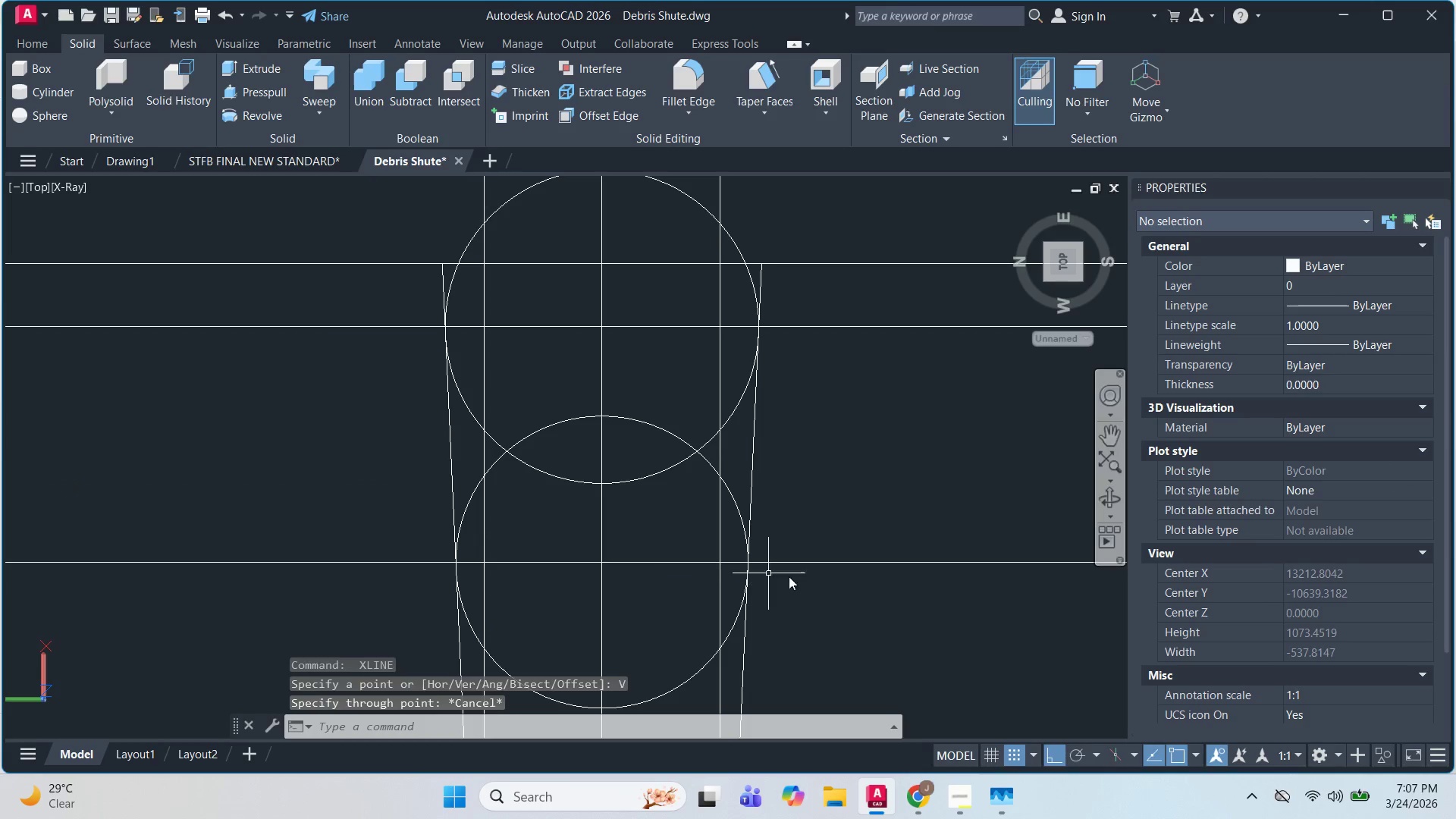 
key(Escape)
 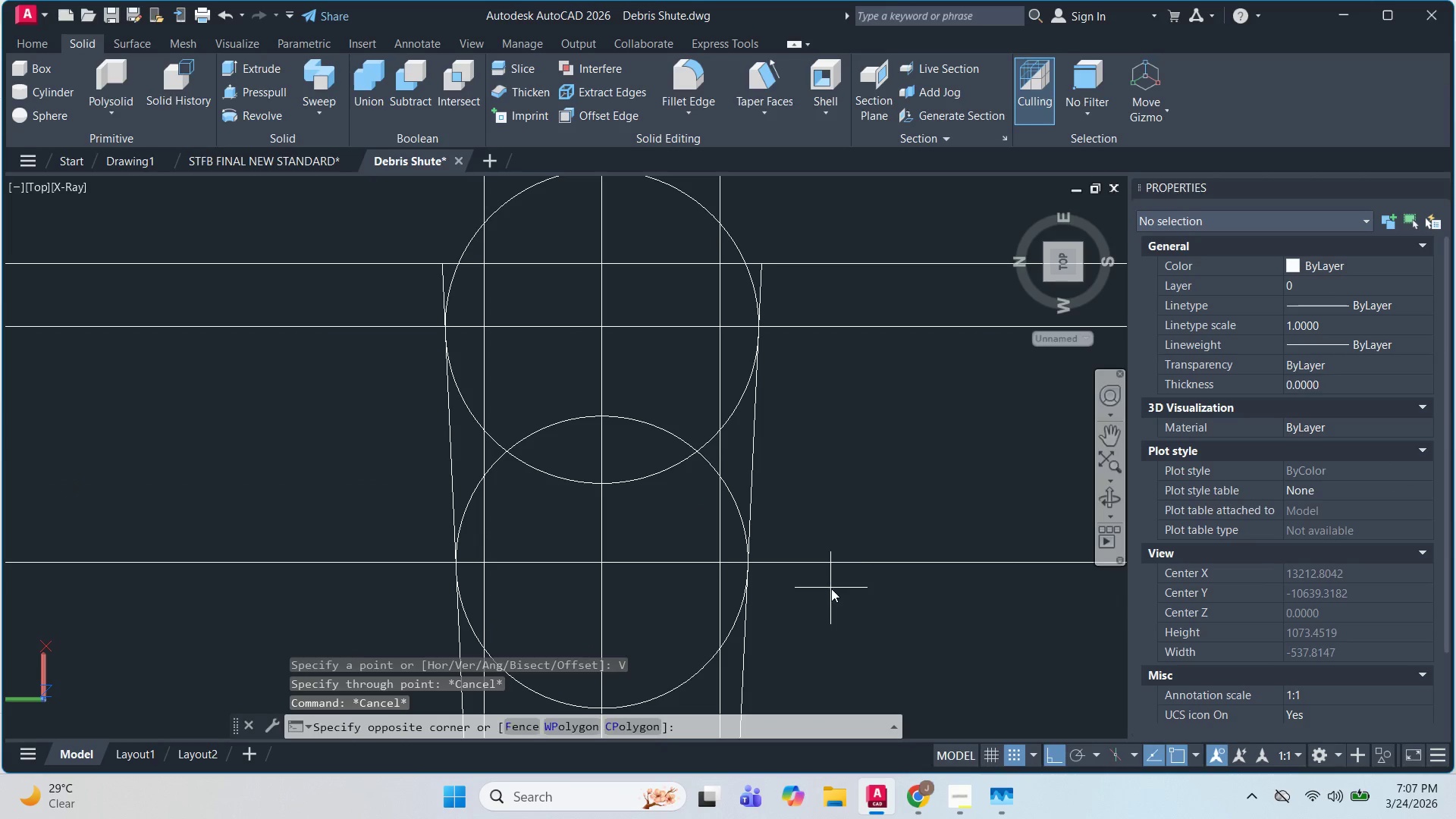 
double_click([821, 553])
 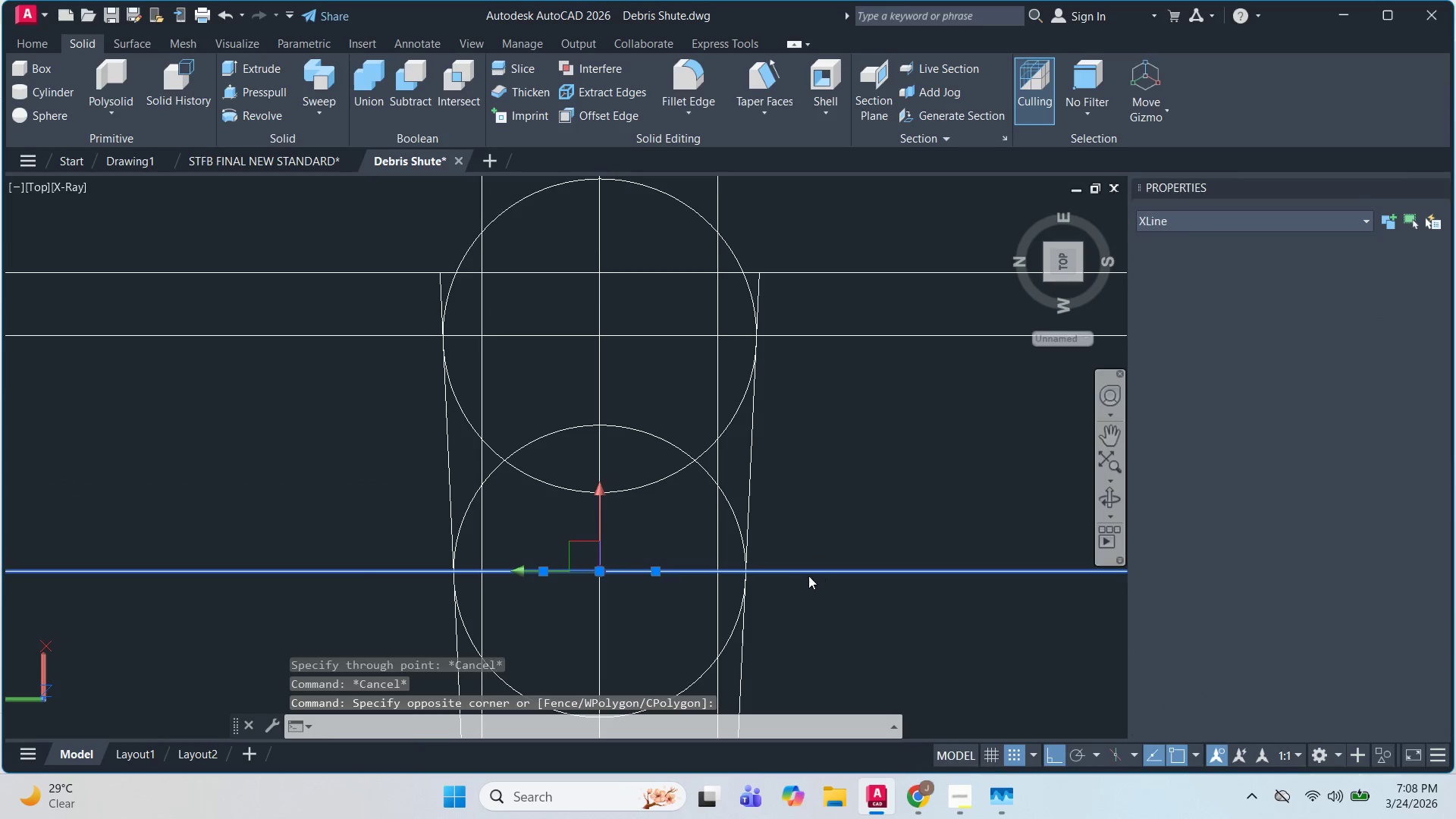 
key(O)
 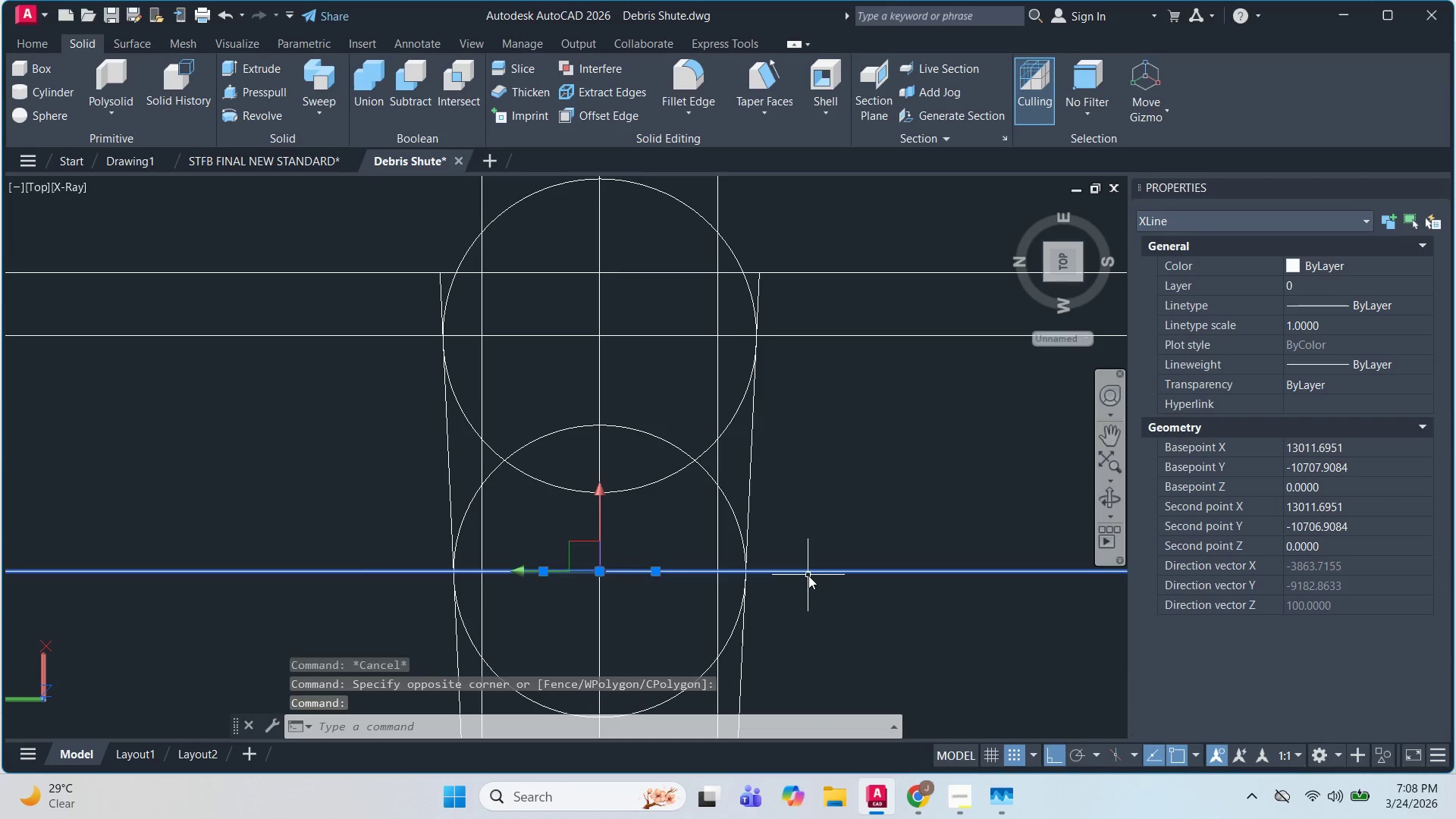 
key(Space)
 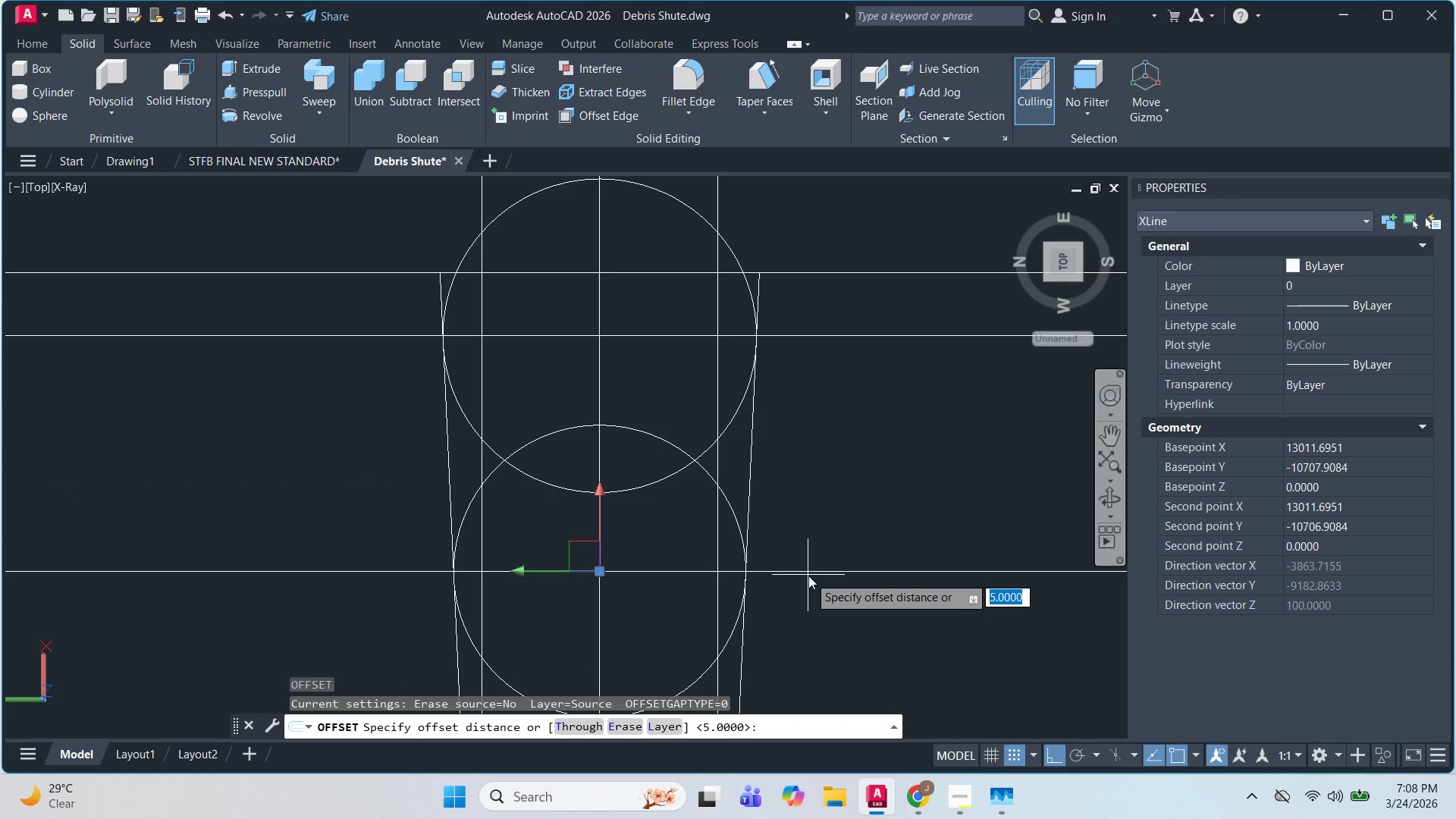 
key(Numpad1)
 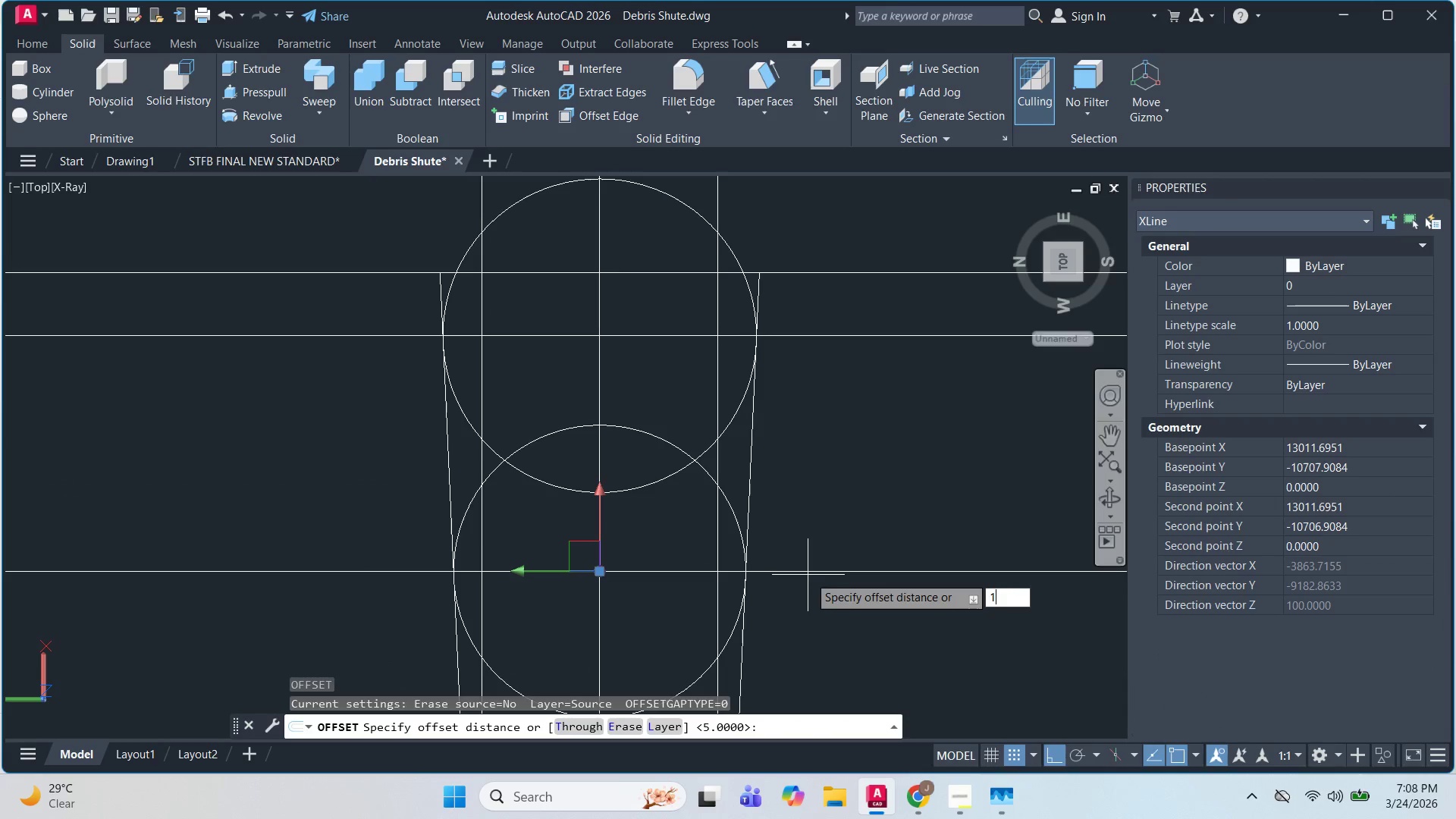 
key(Numpad5)
 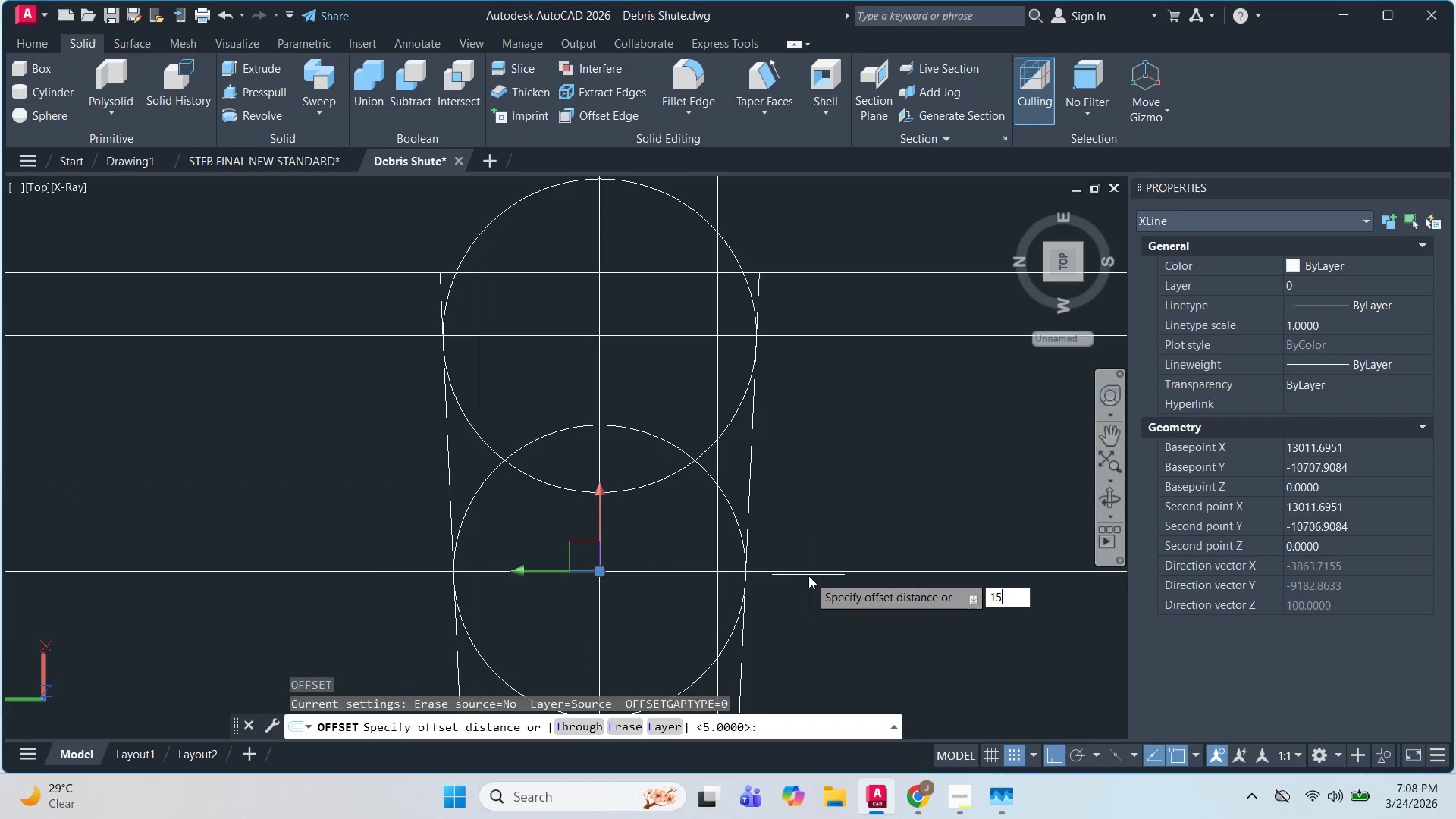 
key(Numpad0)
 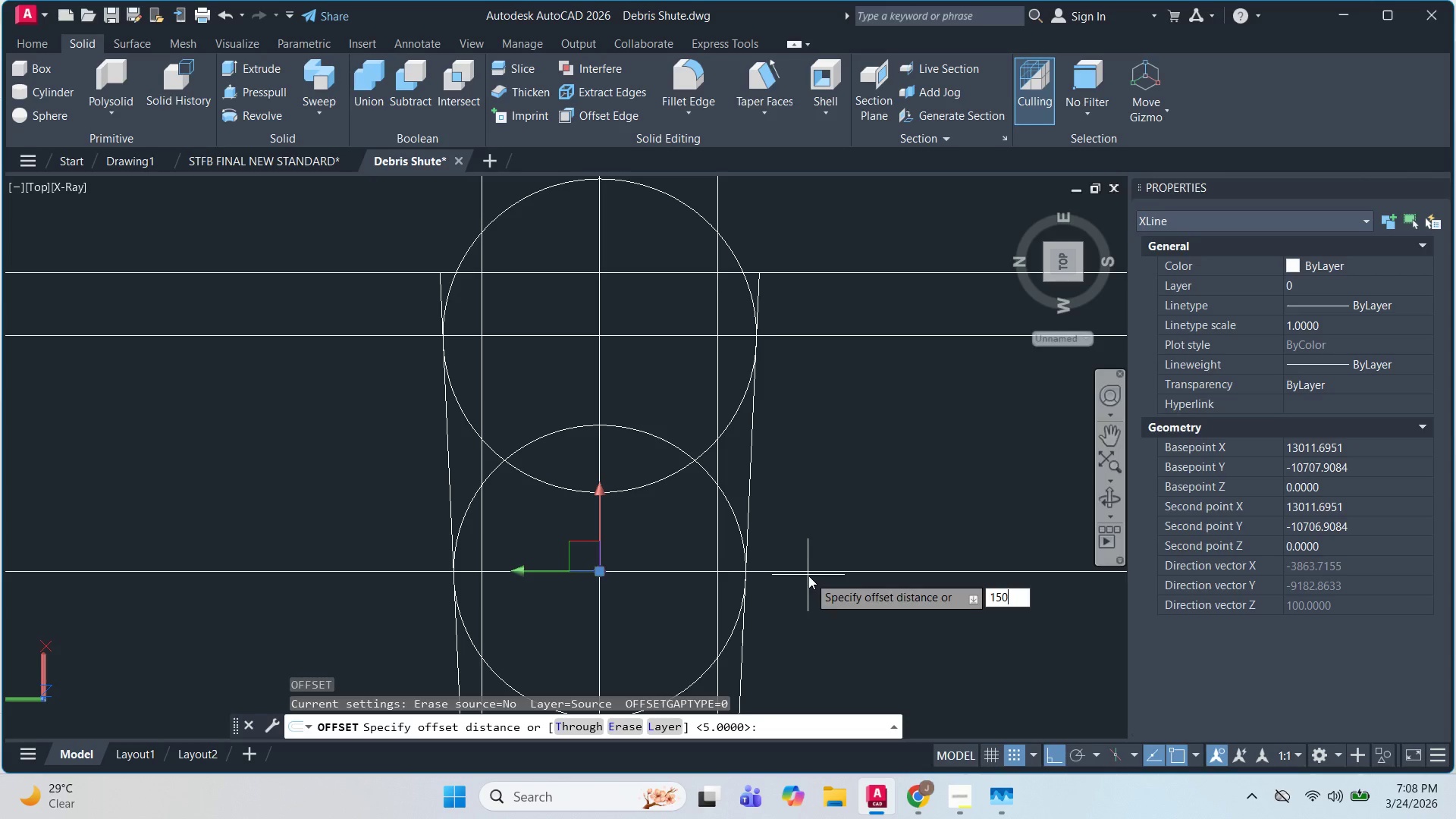 
key(NumpadEnter)
 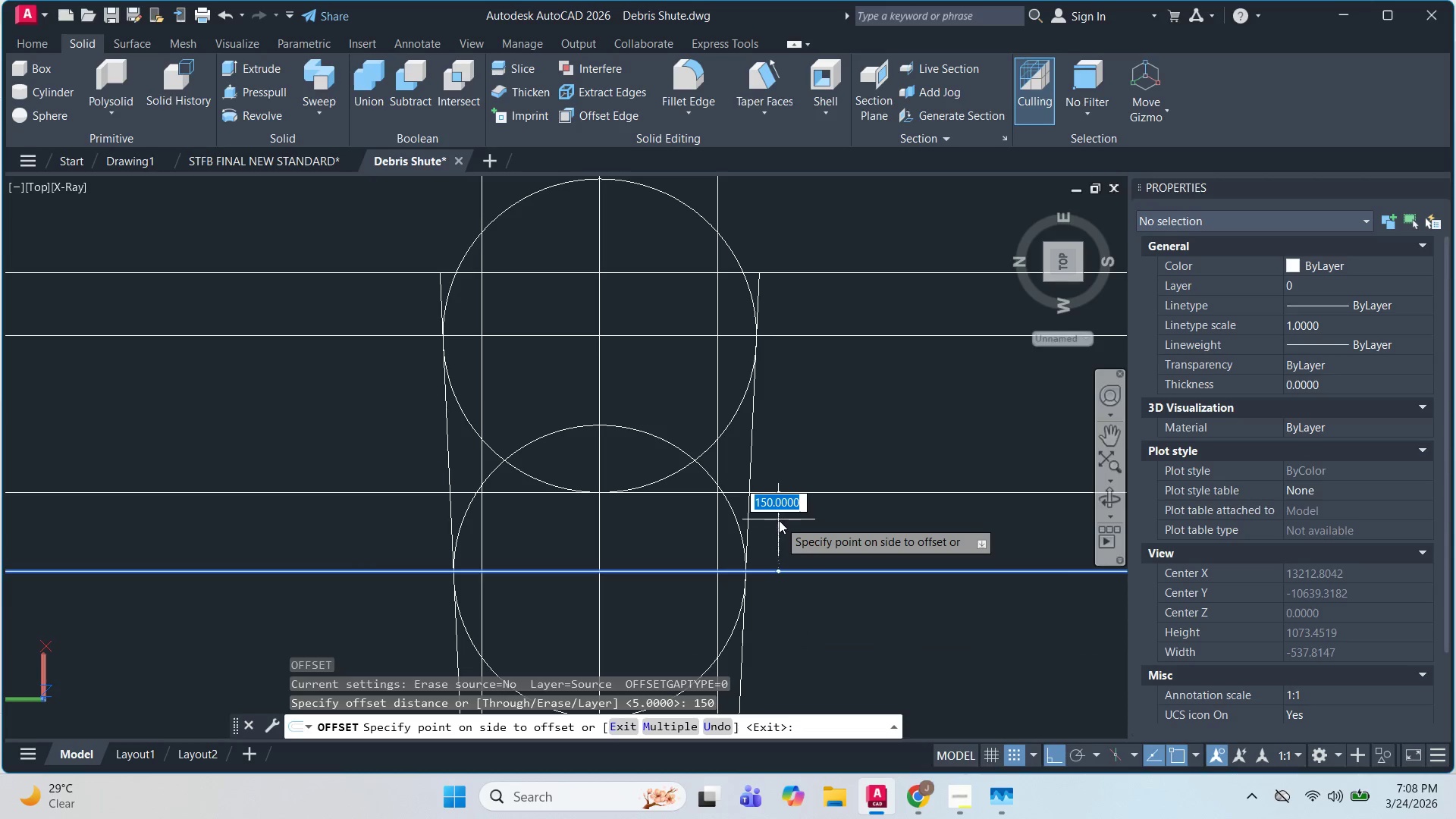 
left_click([795, 512])
 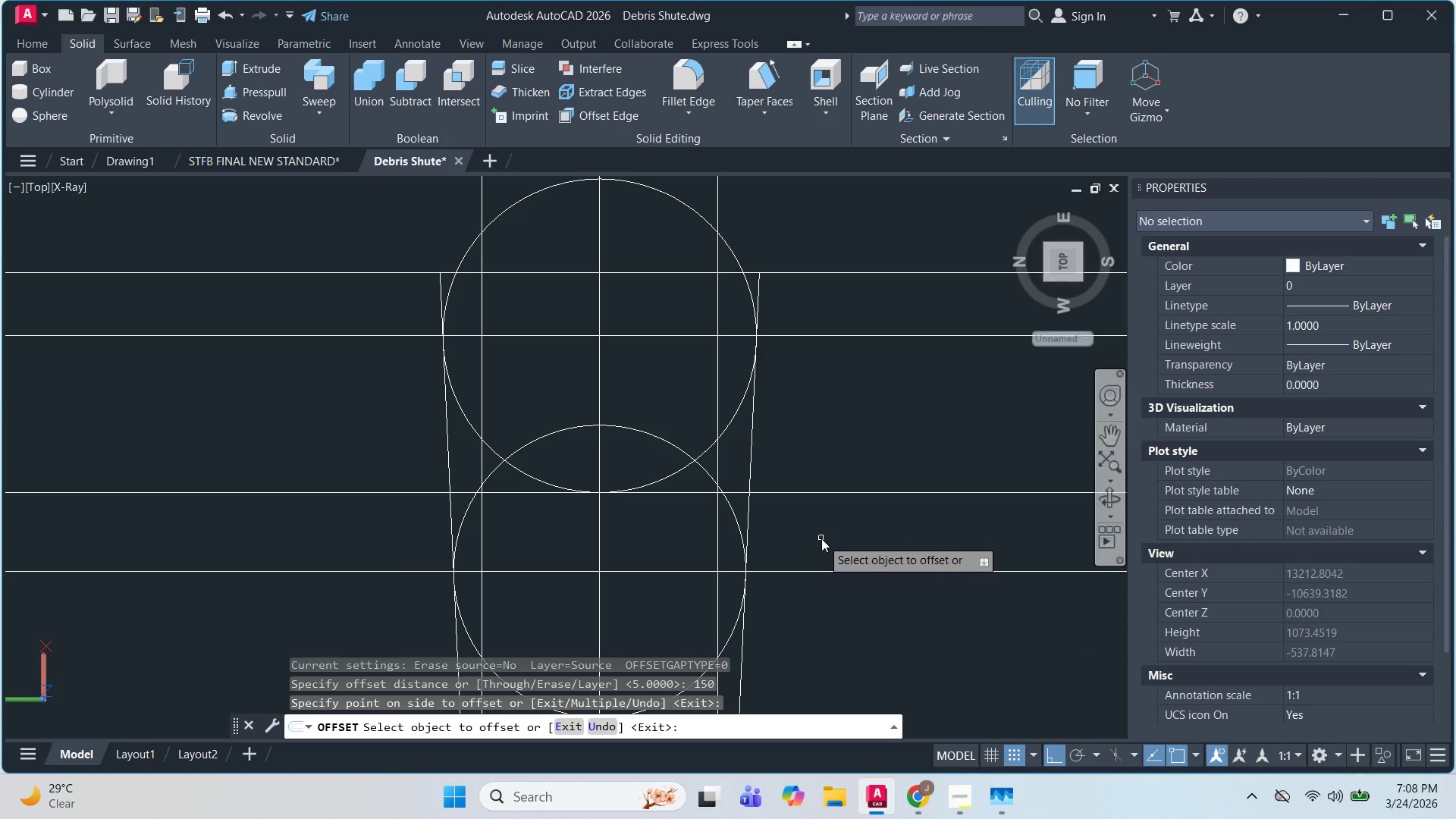 
wait(18.3)
 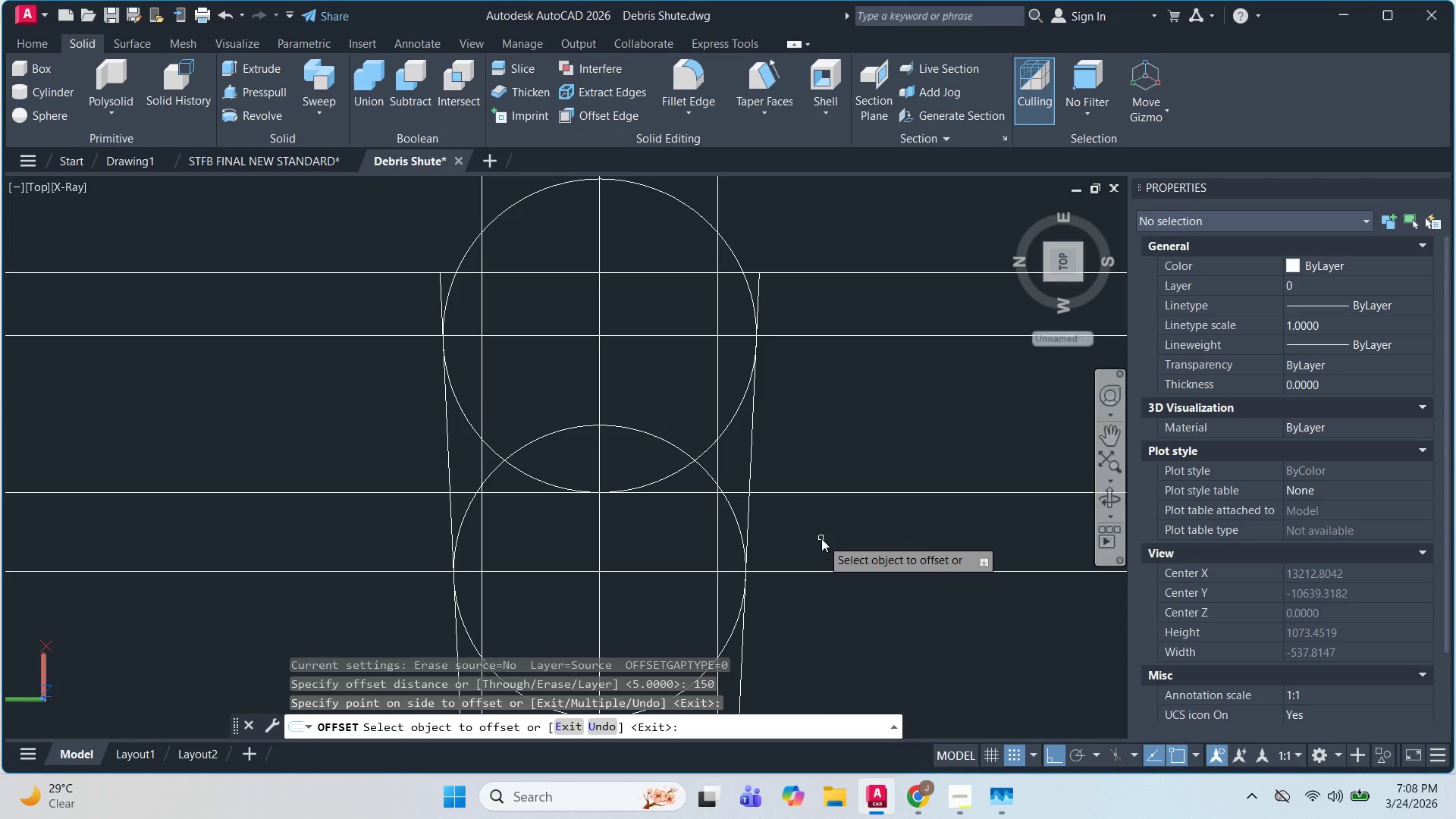 
key(Escape)
 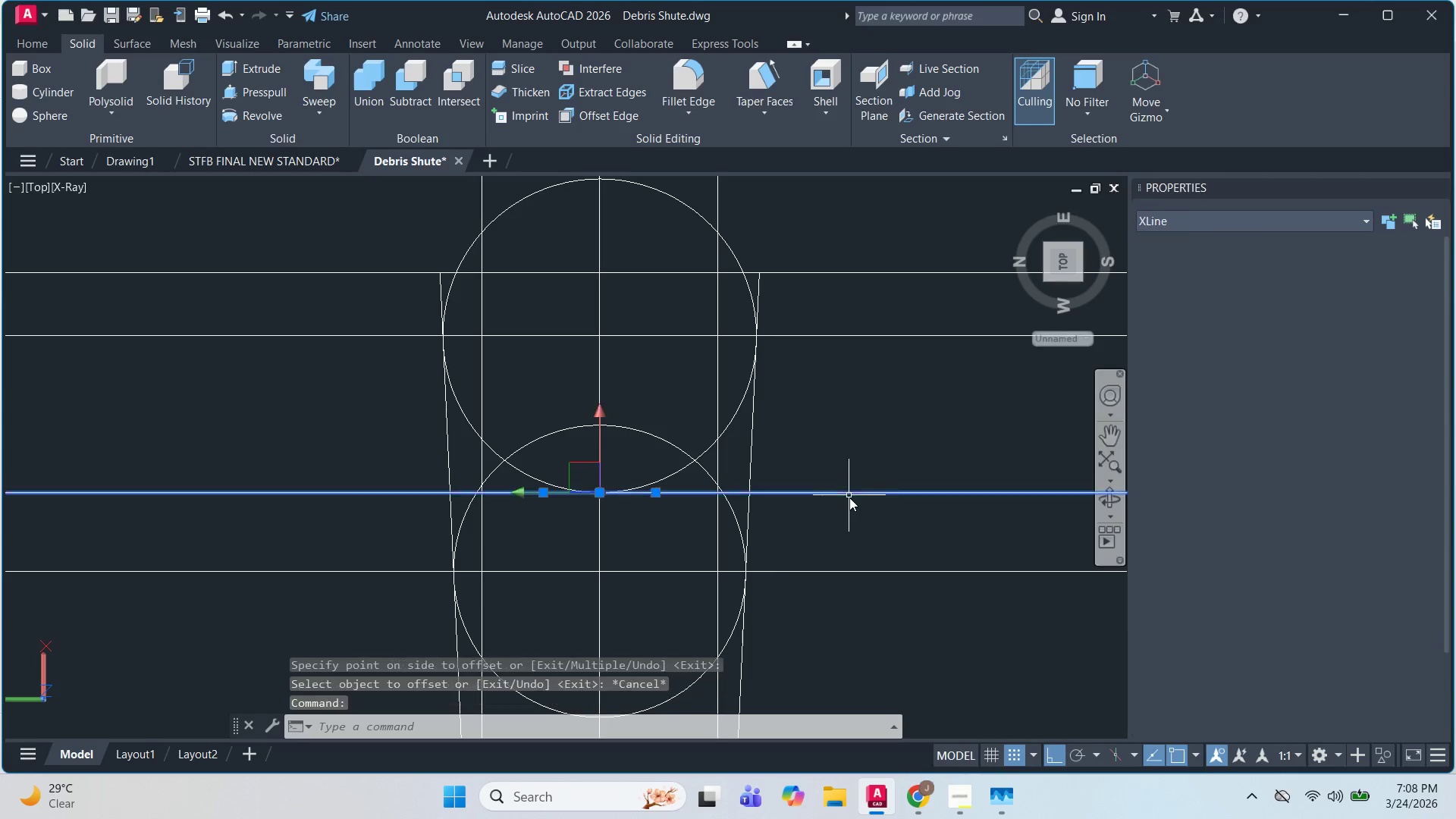 
double_click([833, 524])
 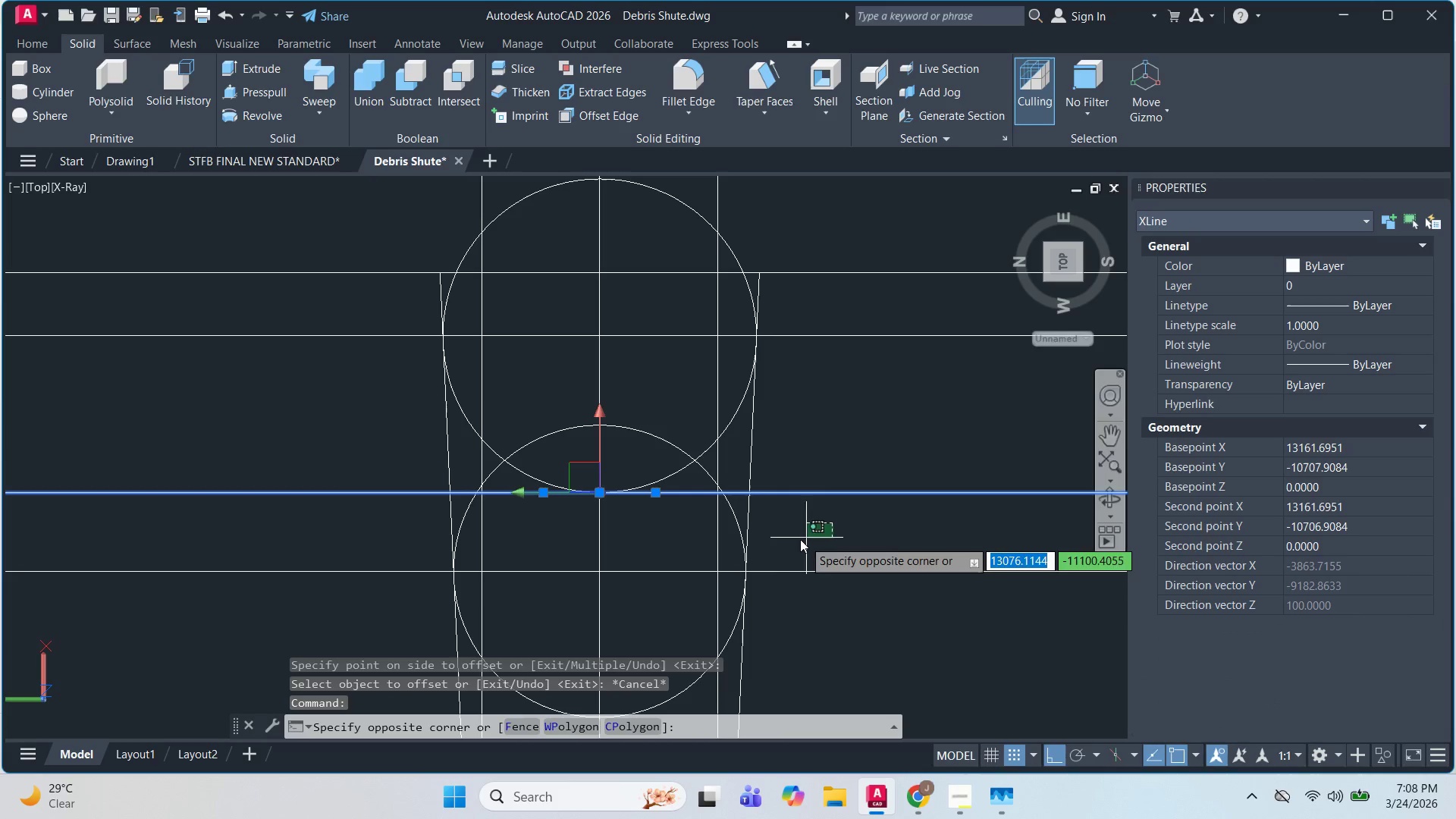 
key(E)
 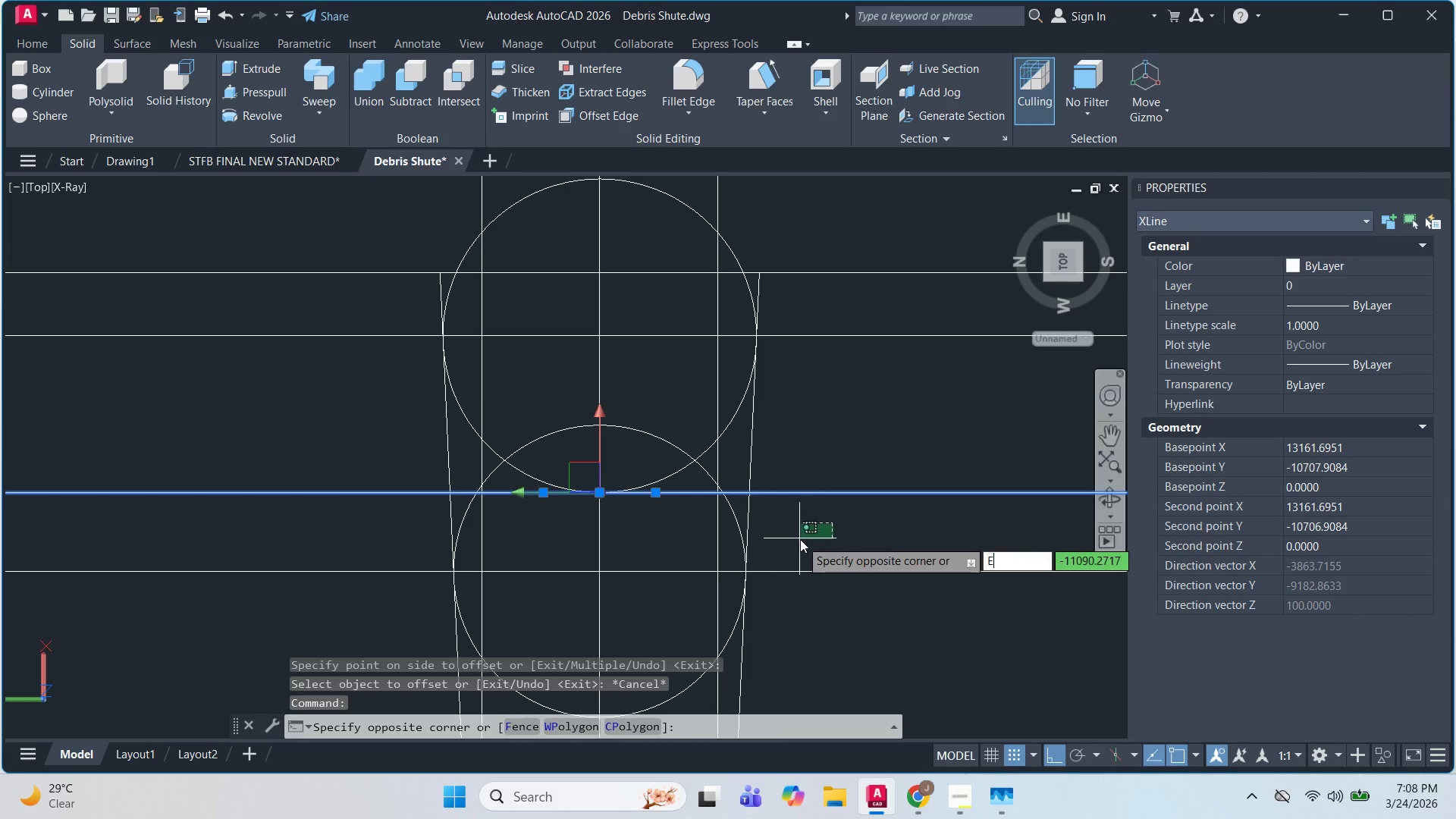 
key(Space)
 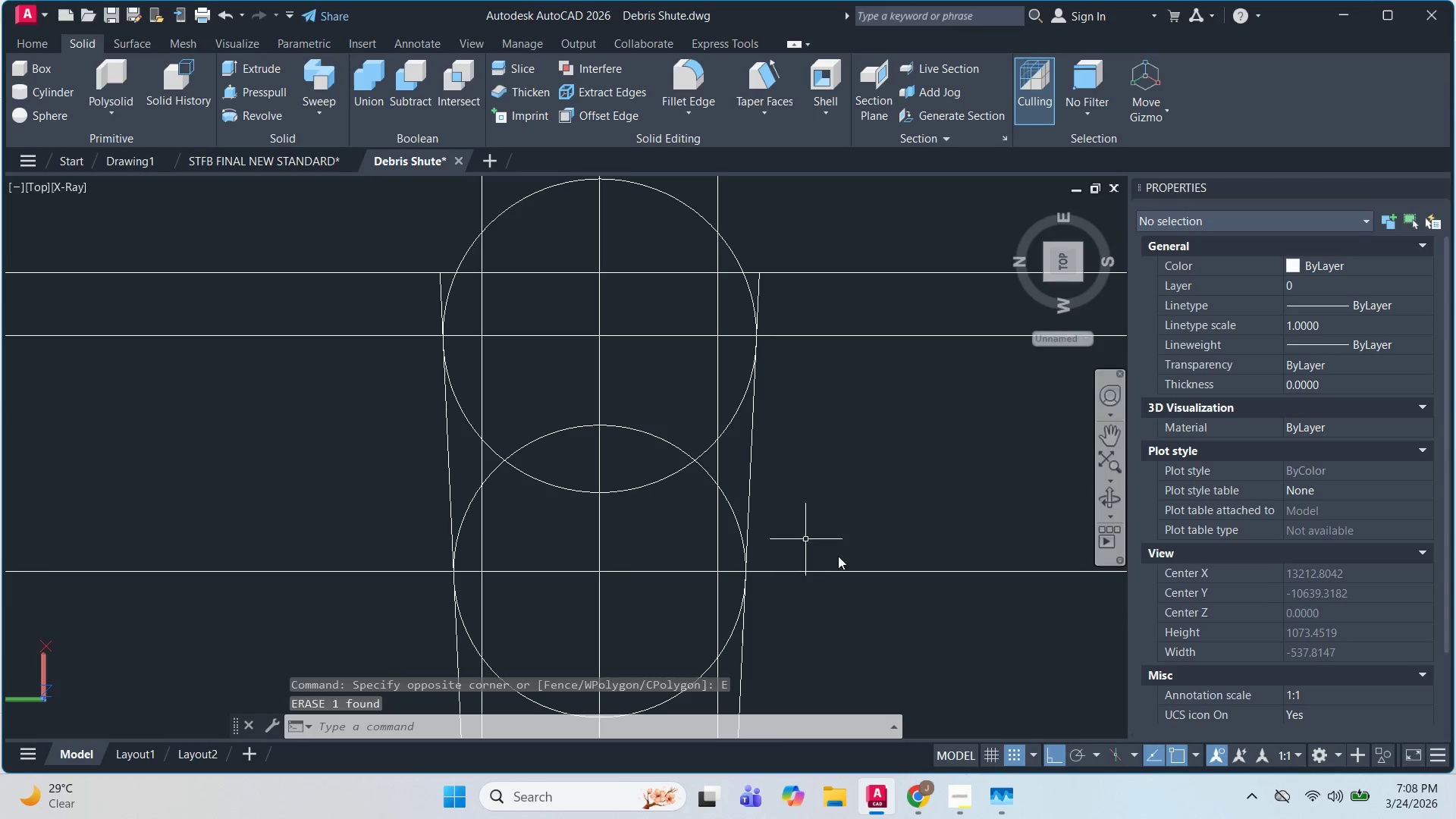 
key(Escape)
 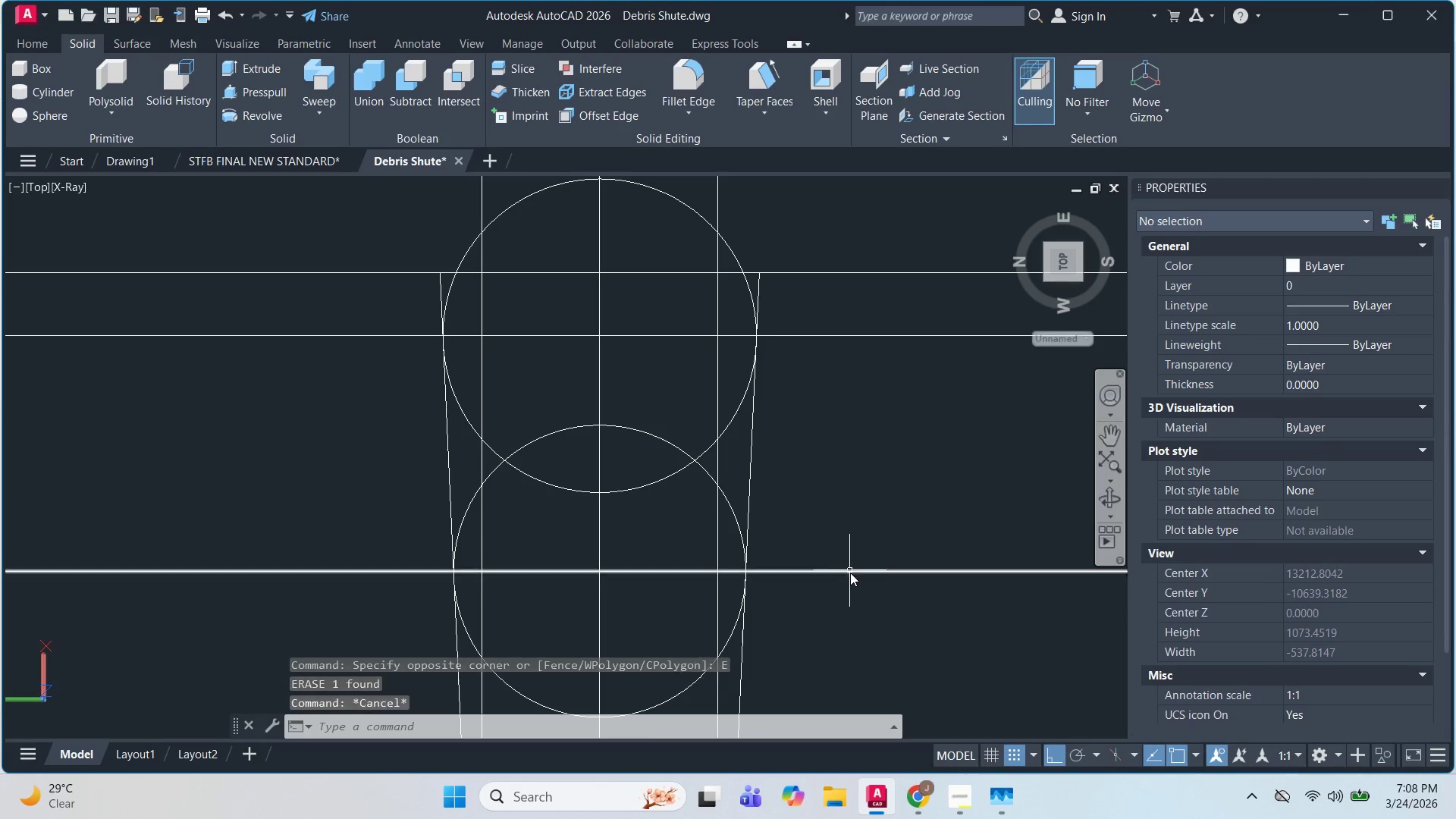 
left_click_drag(start_coordinate=[850, 578], to_coordinate=[850, 583])
 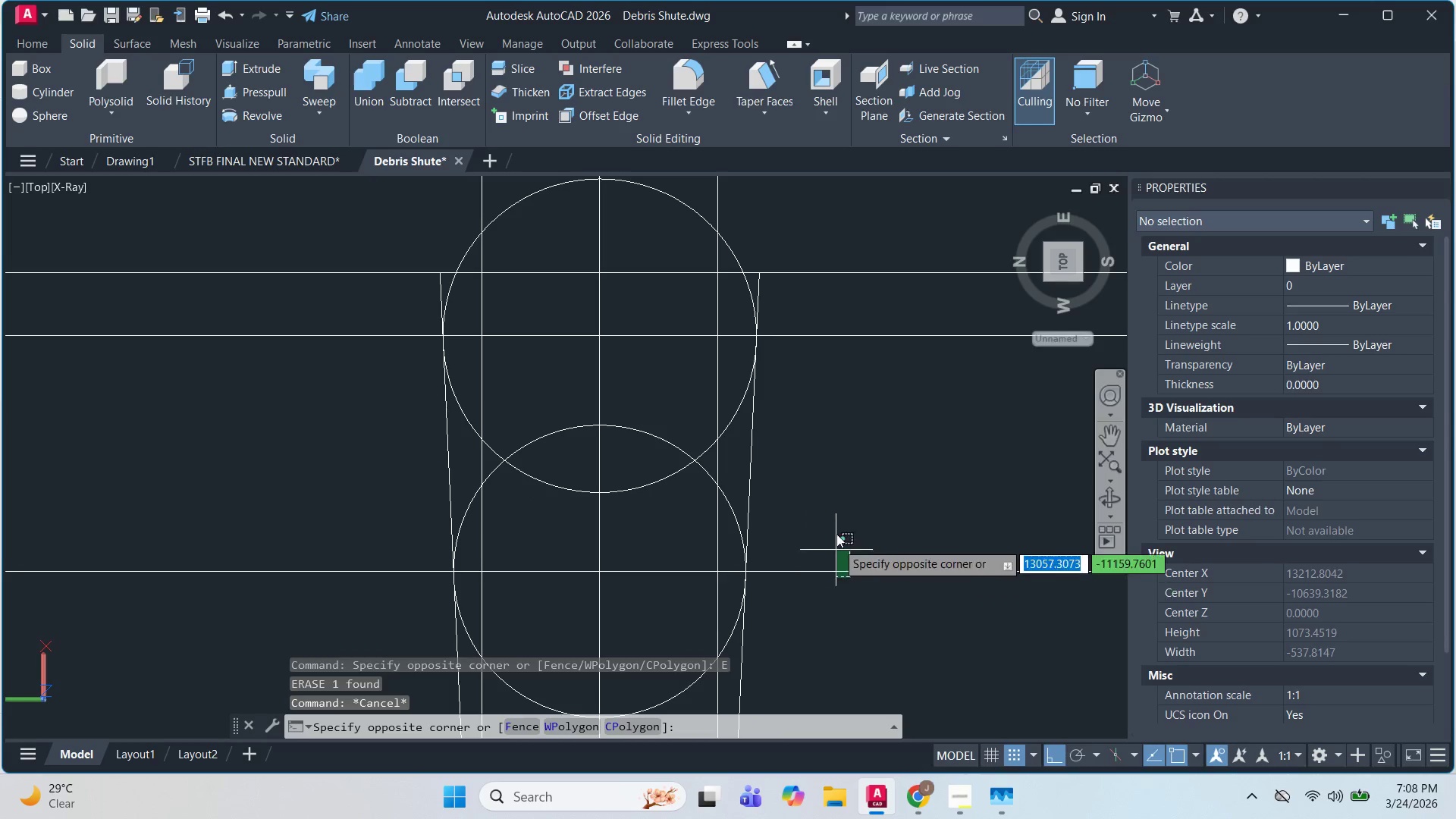 
double_click([836, 523])
 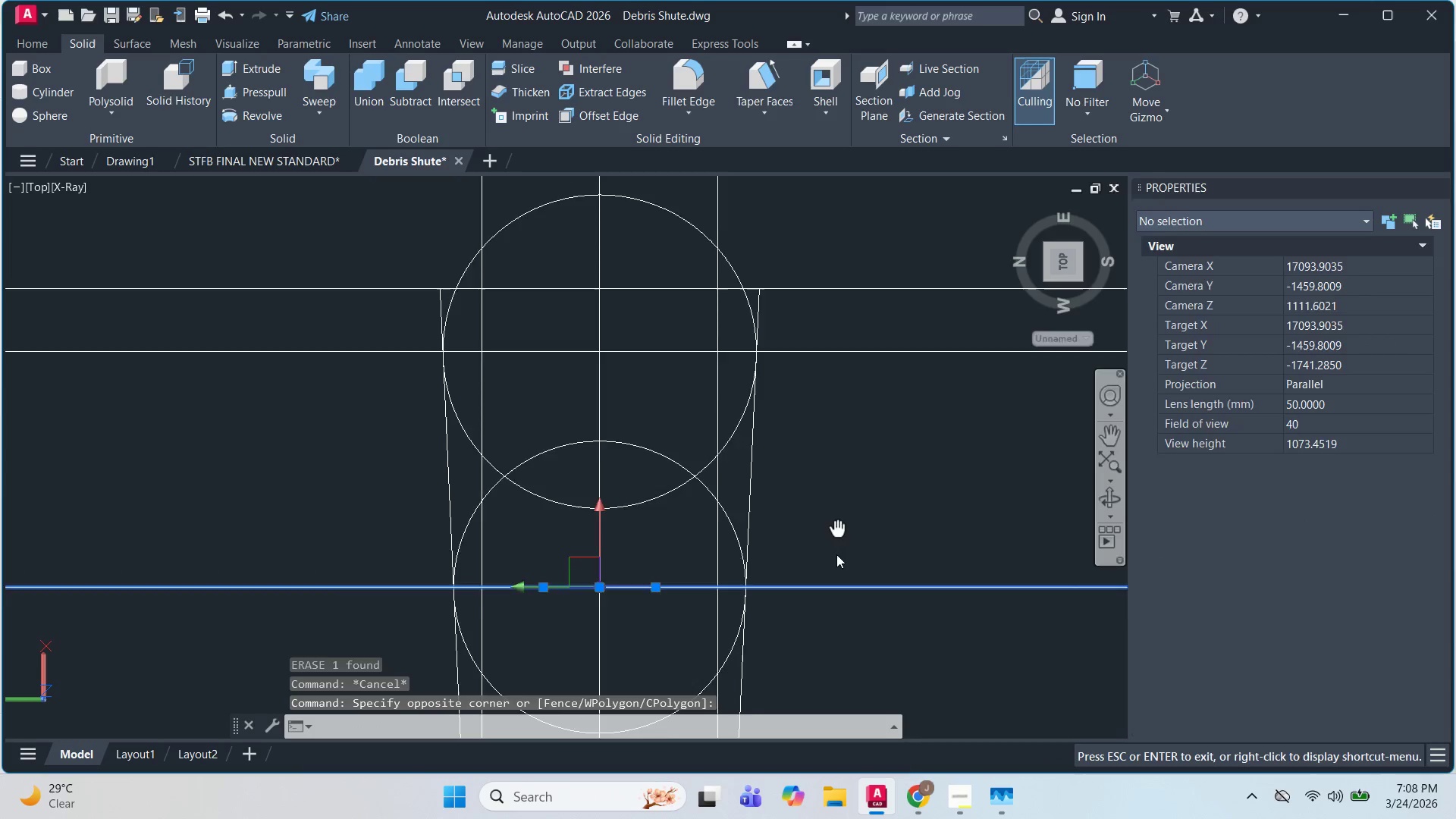 
key(O)
 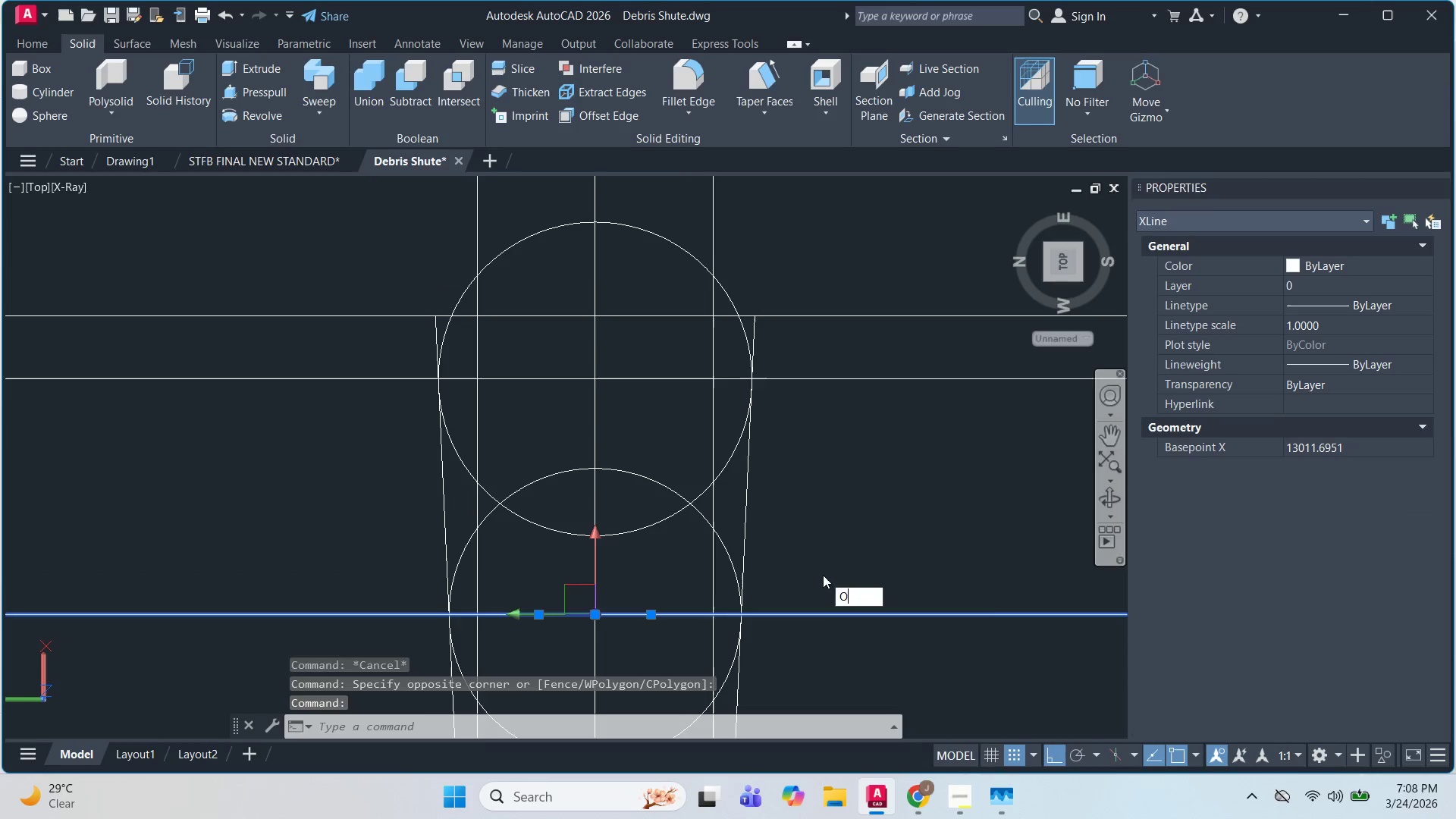 
key(Space)
 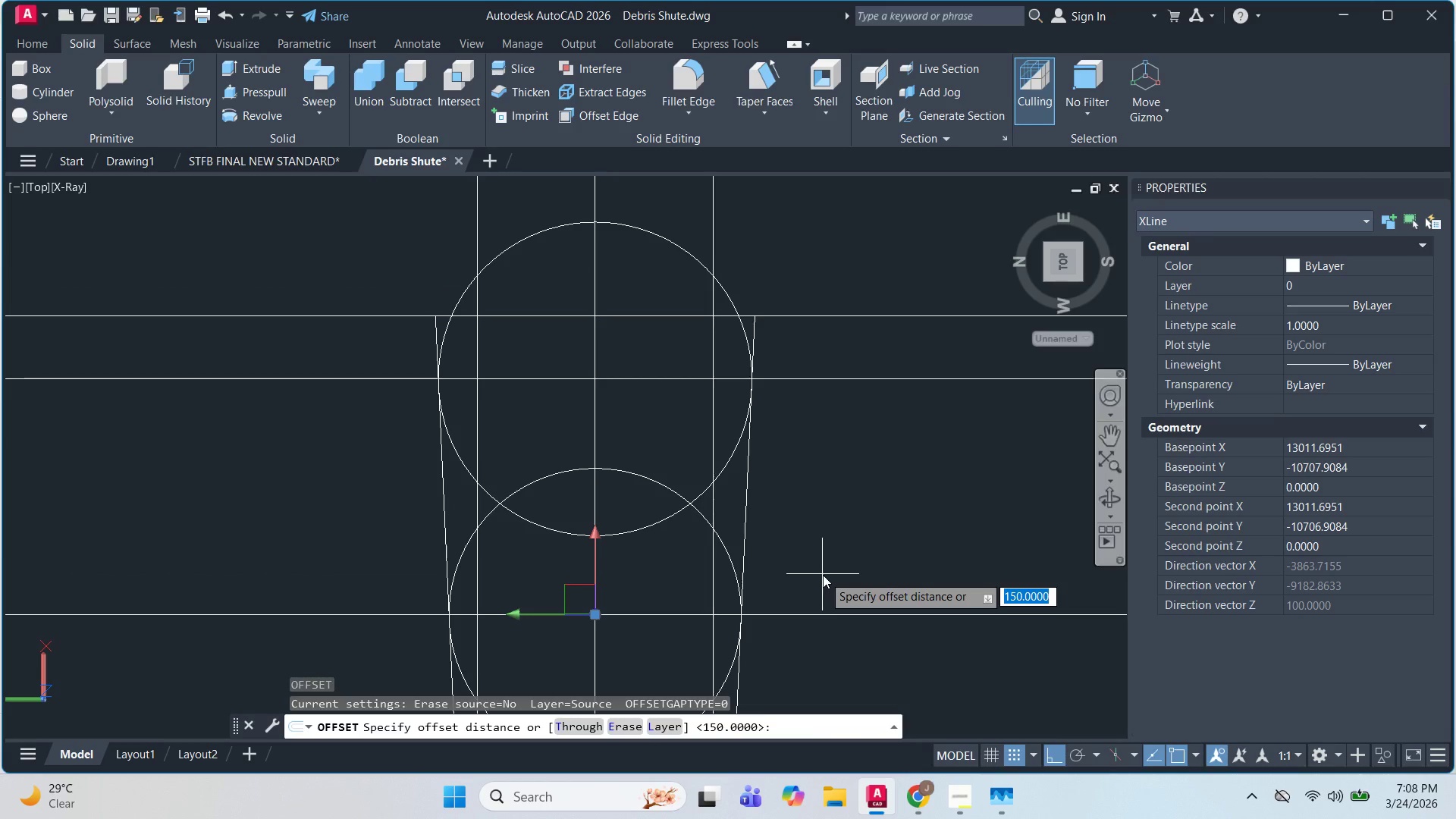 
scroll: coordinate [850, 551], scroll_direction: down, amount: 2.0
 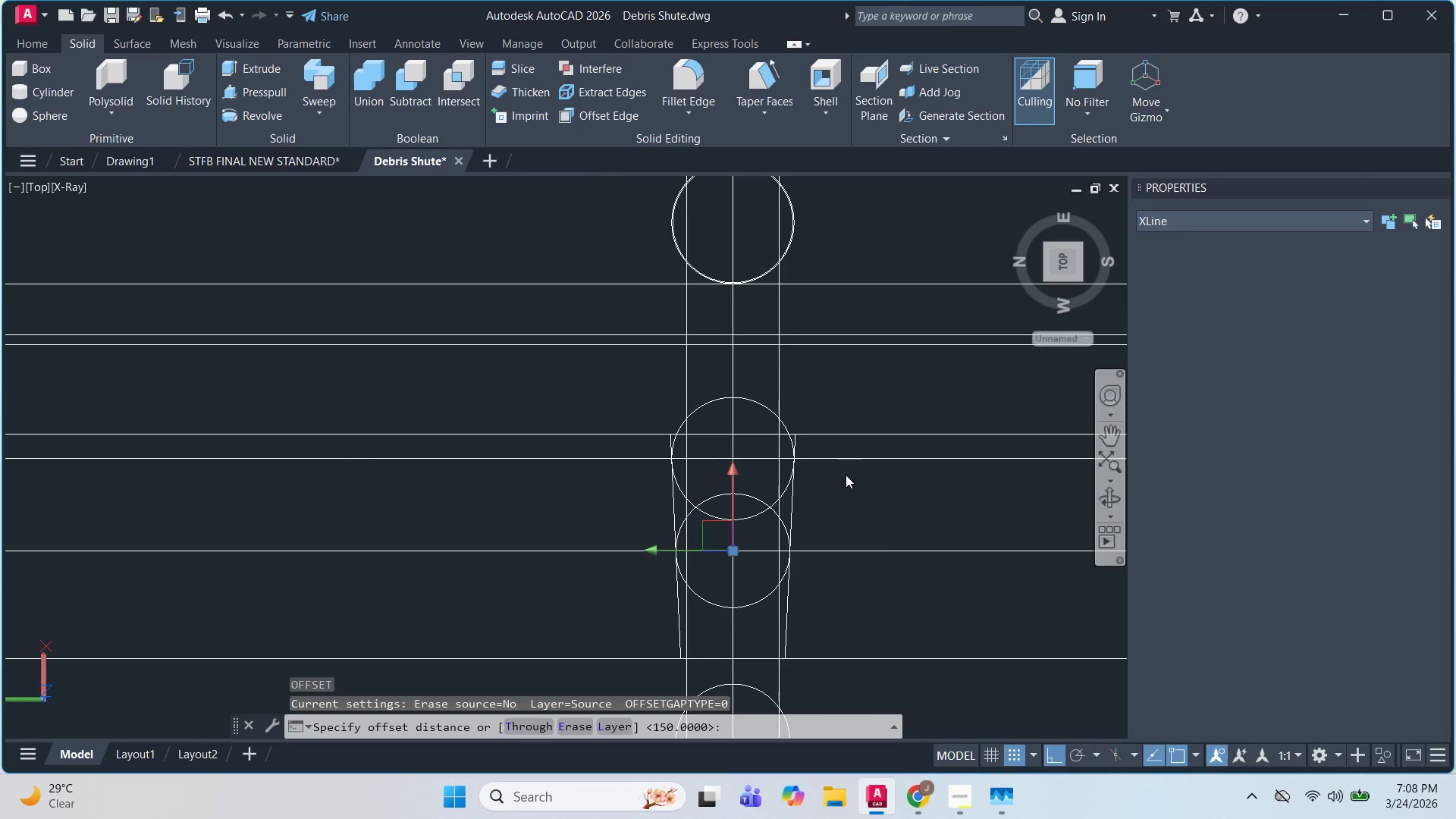 
scroll: coordinate [839, 561], scroll_direction: up, amount: 2.0
 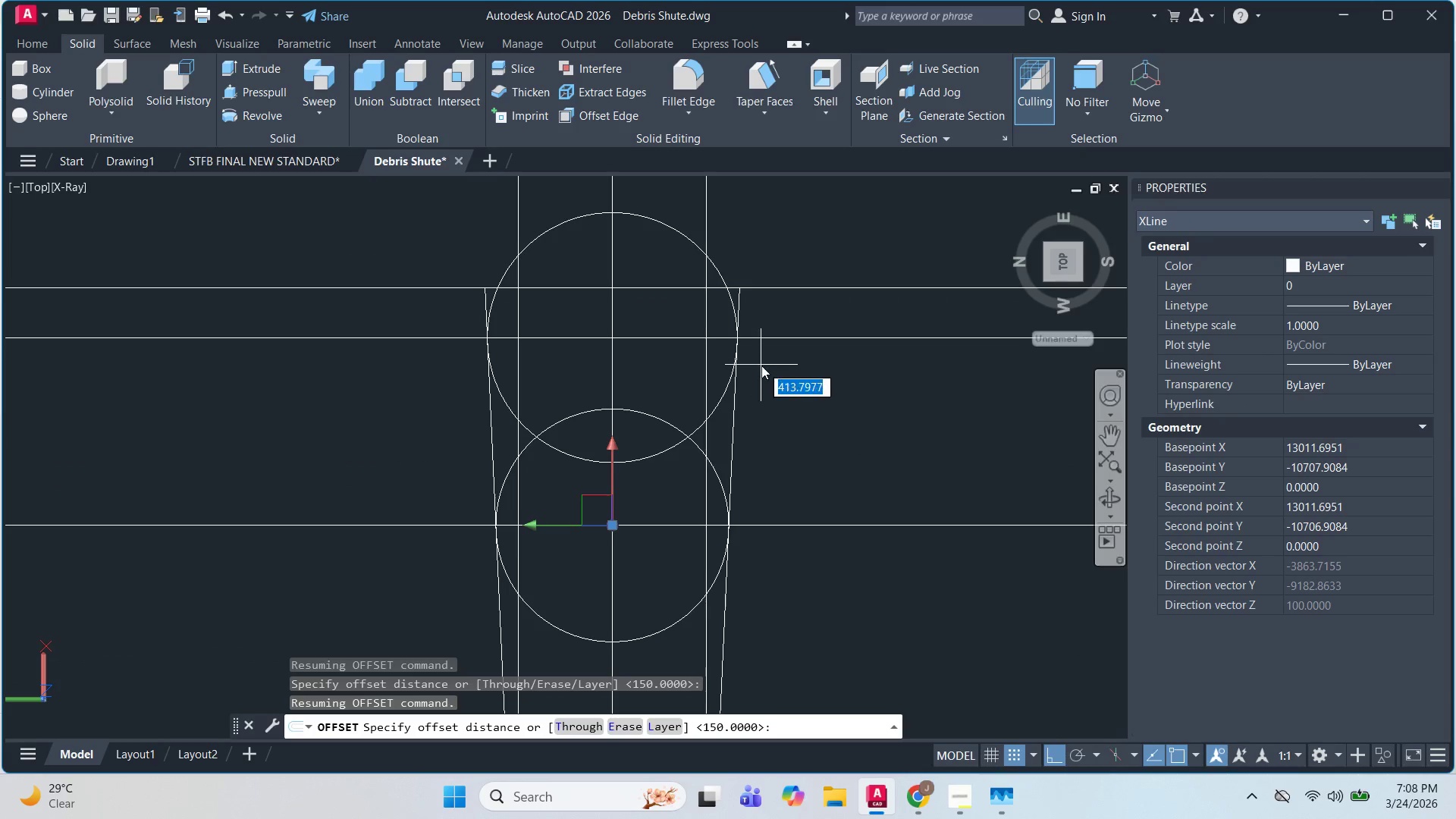 
key(Escape)
 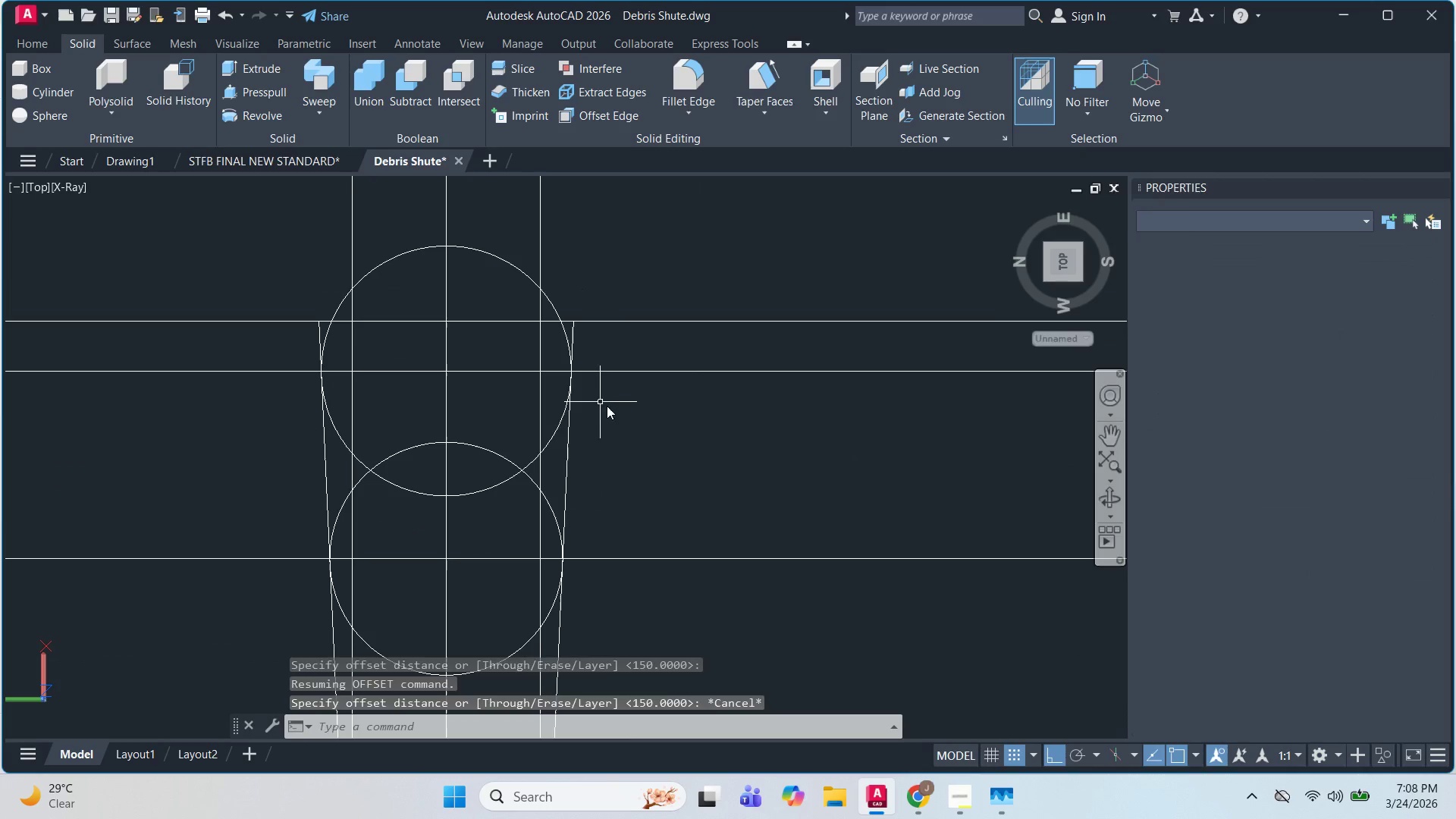 
key(Escape)
 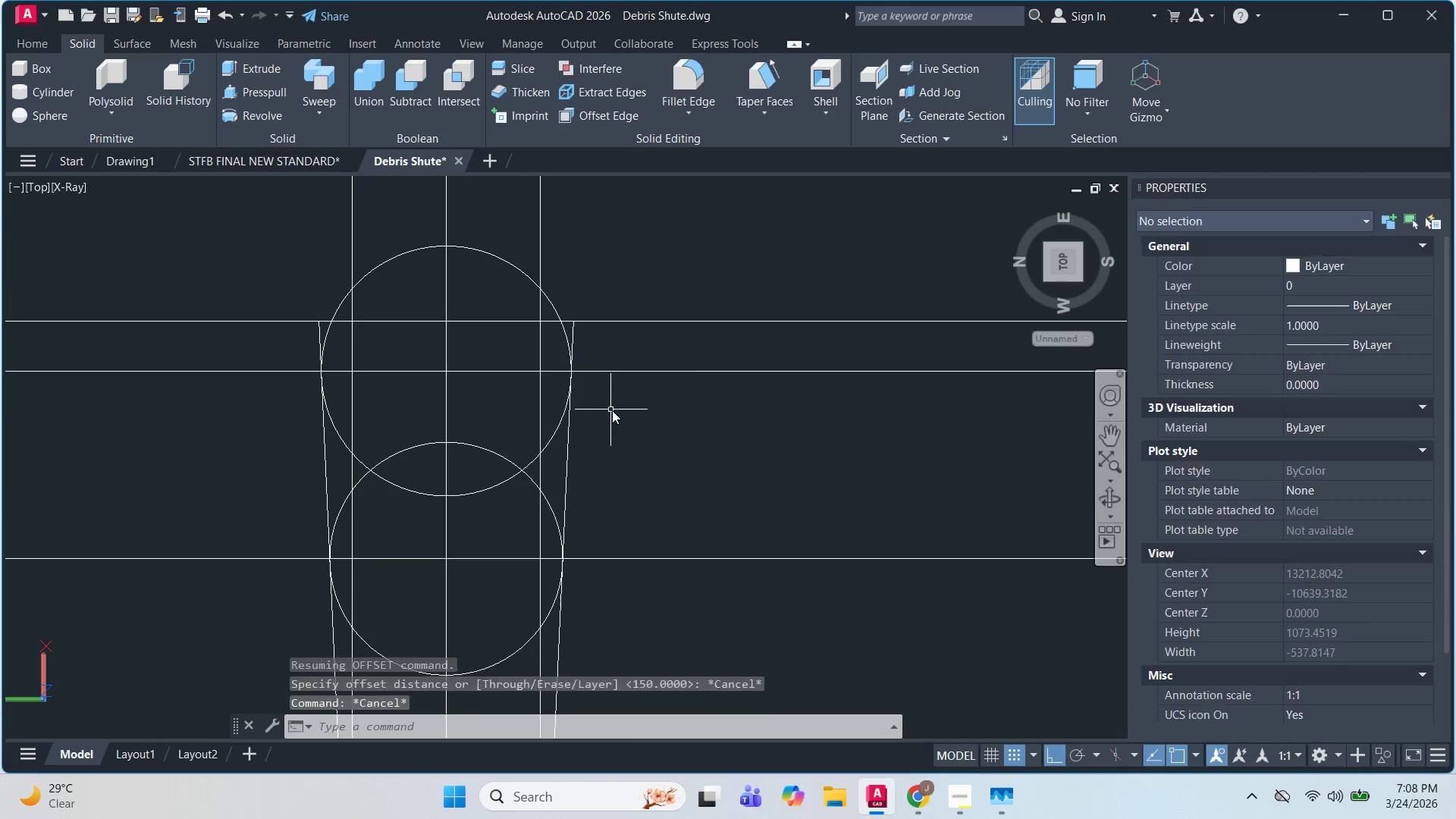 
key(Escape)
 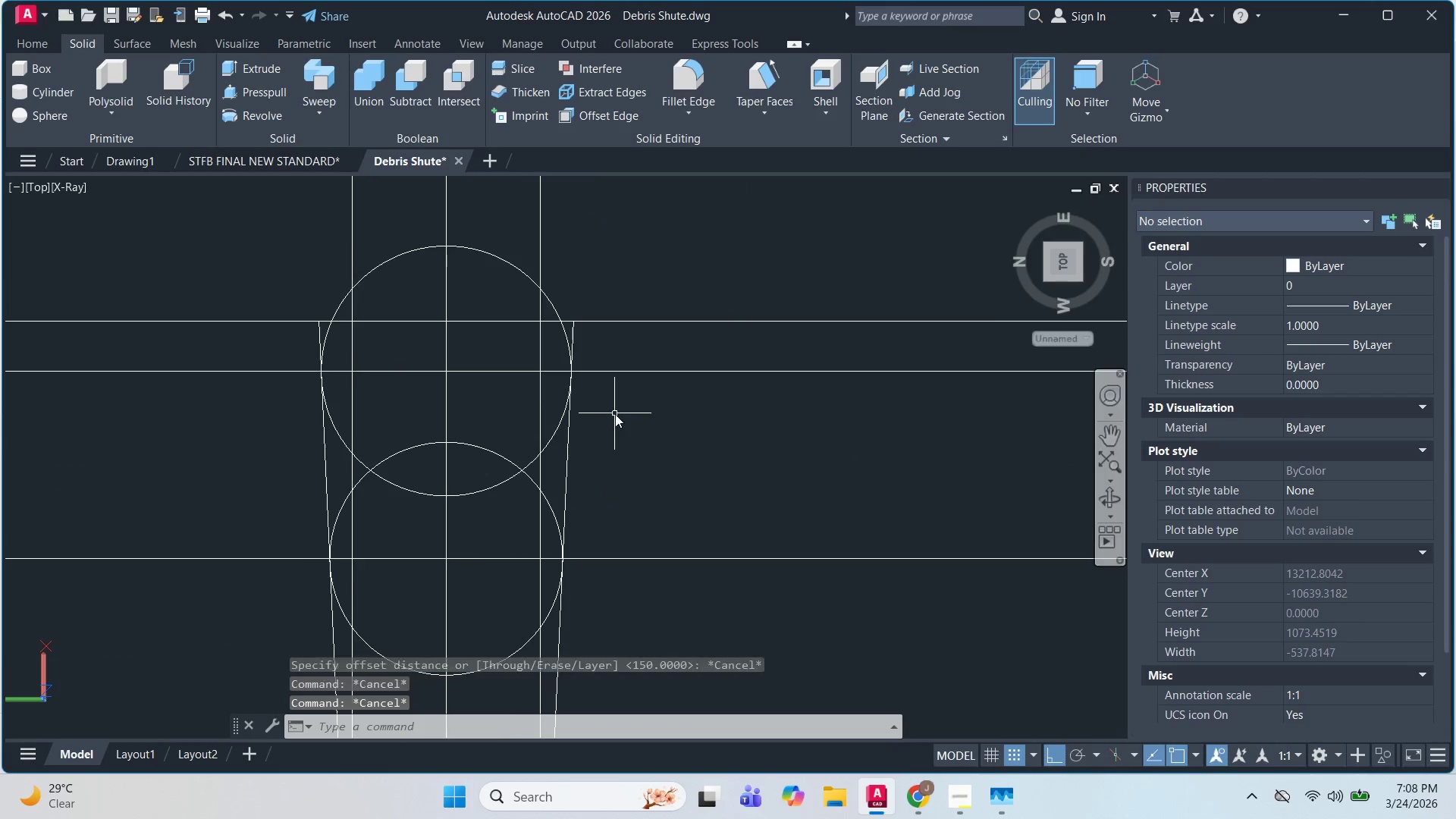 
scroll: coordinate [615, 414], scroll_direction: up, amount: 1.0
 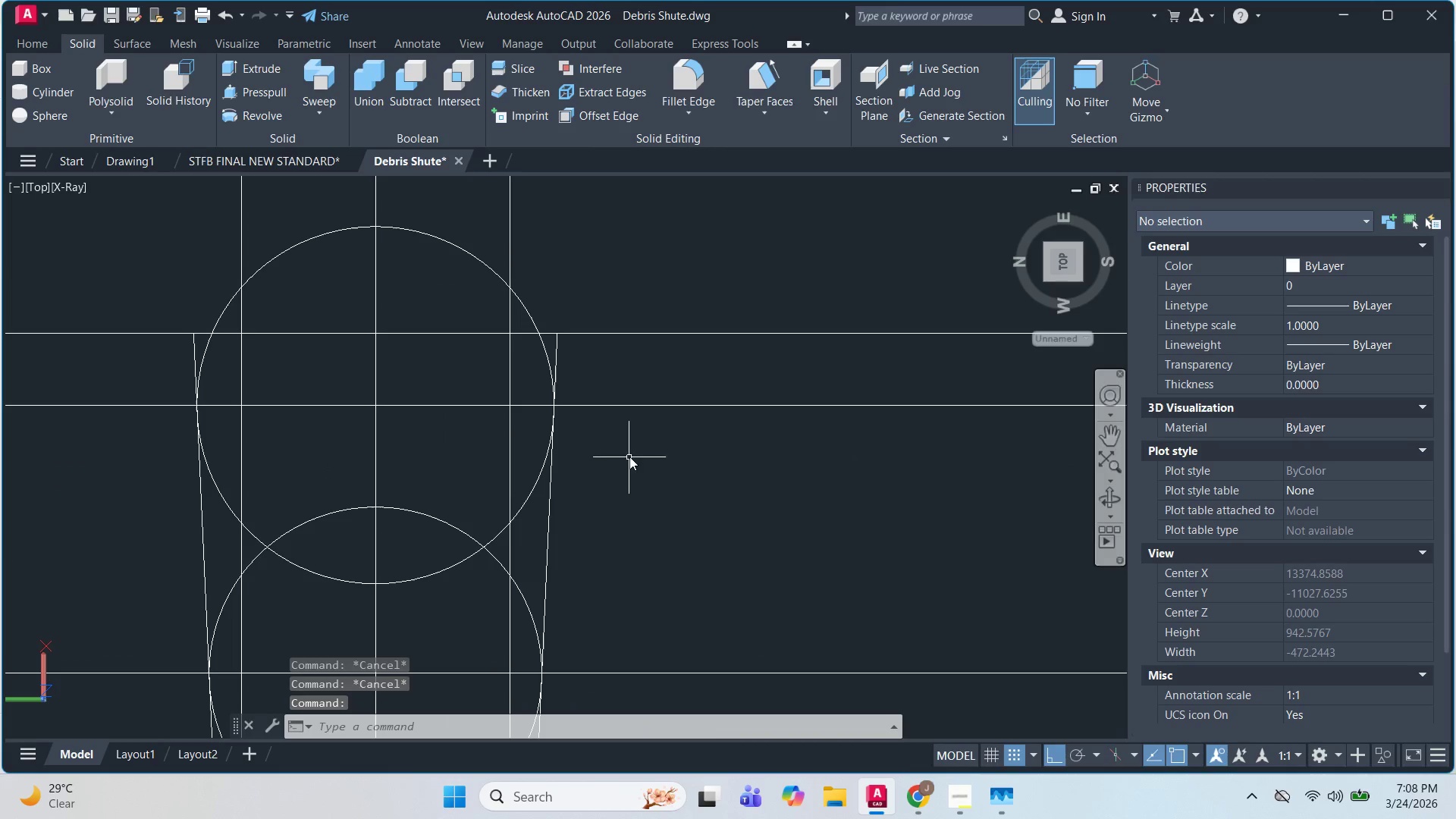 
type(XL H )
key(Escape)
 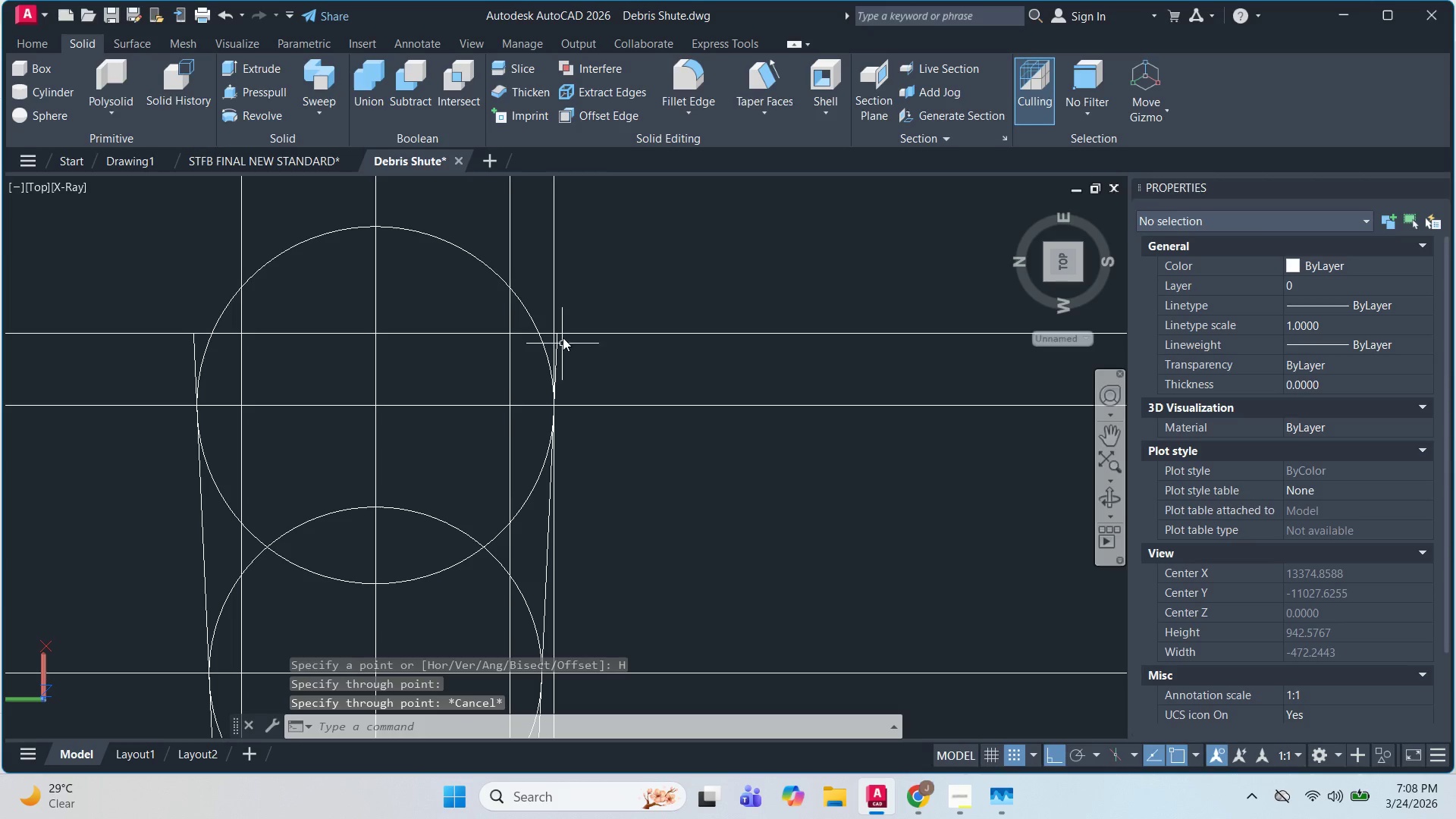 
double_click([562, 319])
 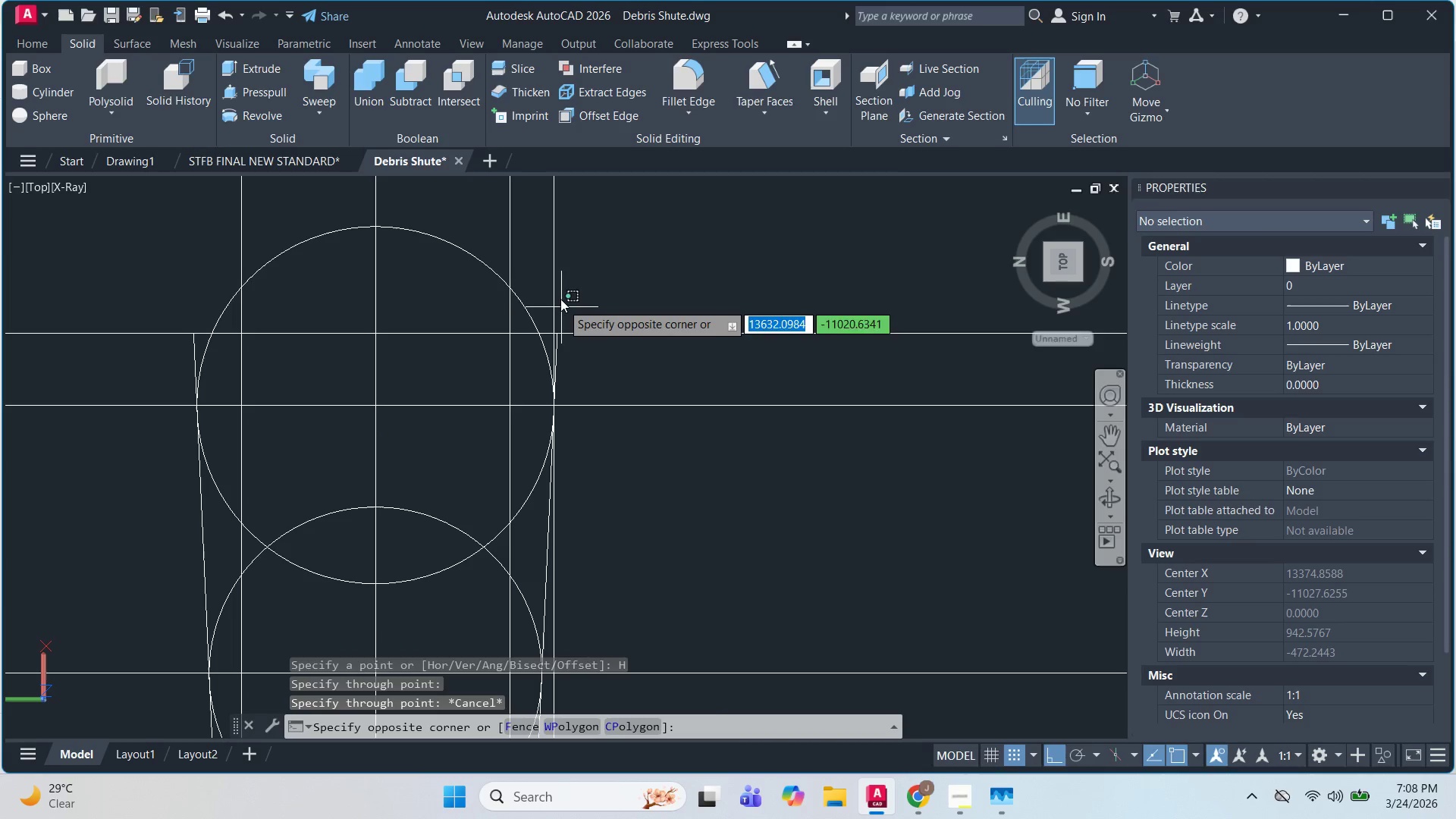 
triple_click([556, 279])
 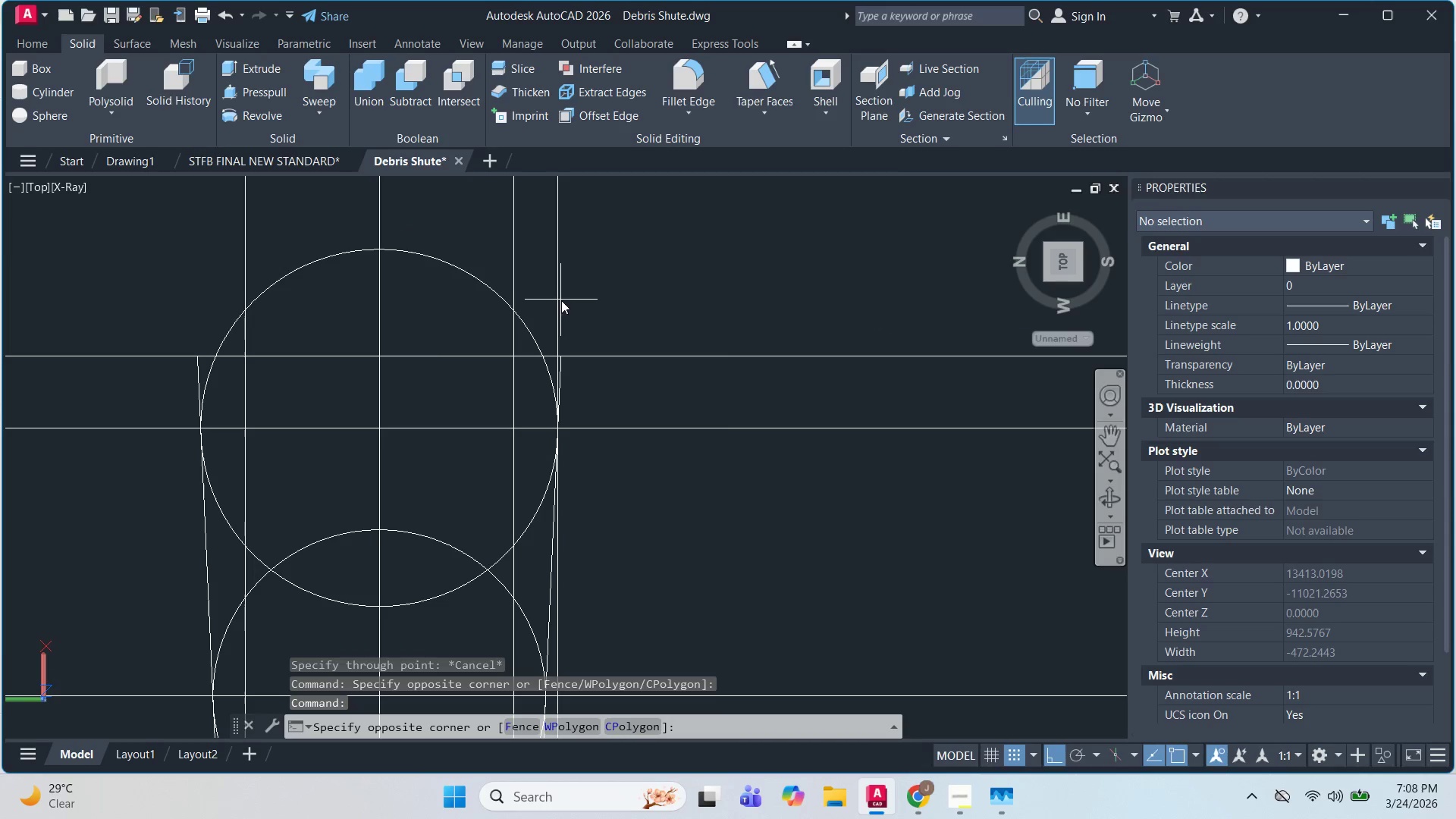 
double_click([554, 284])
 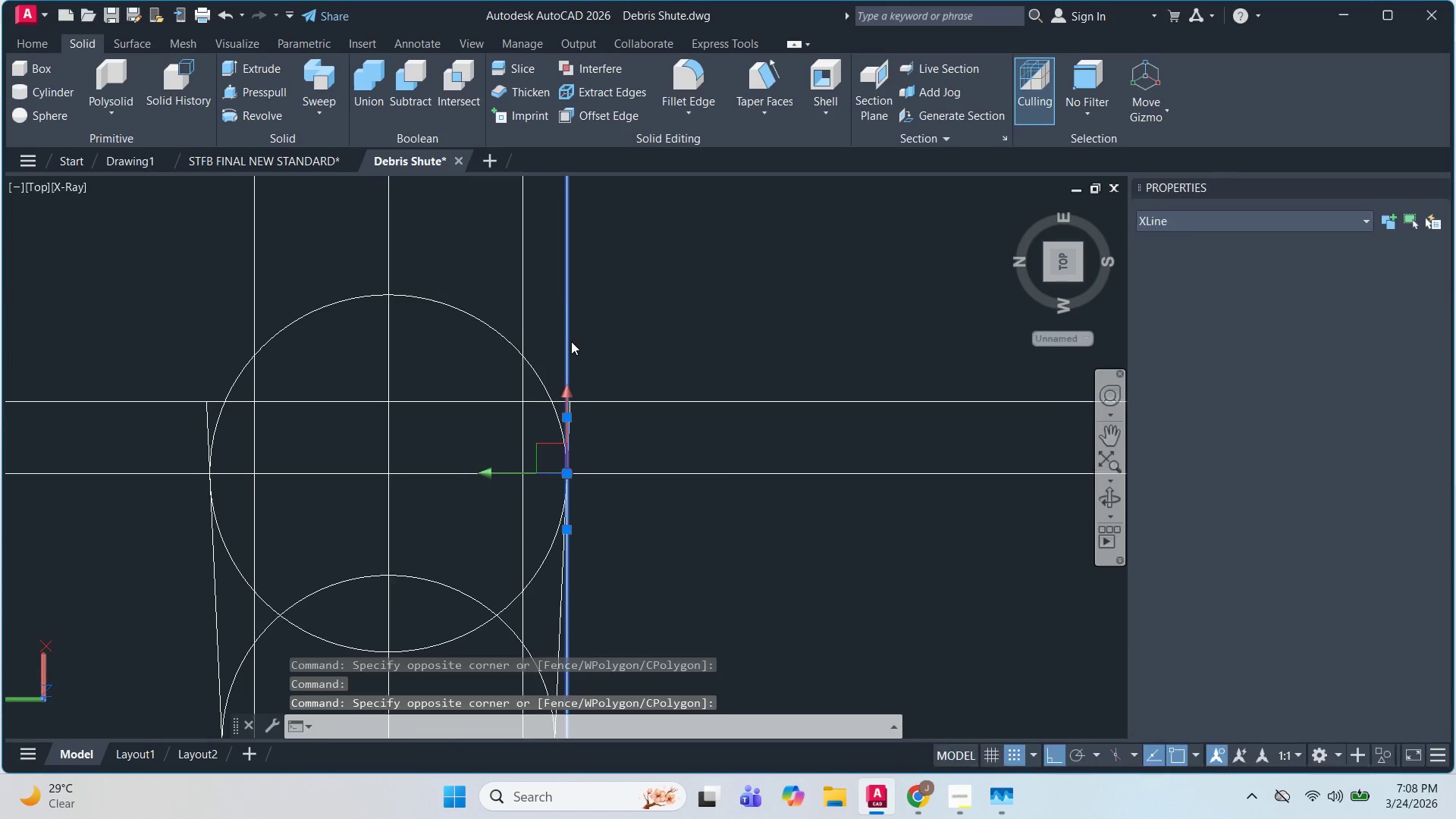 
key(O)
 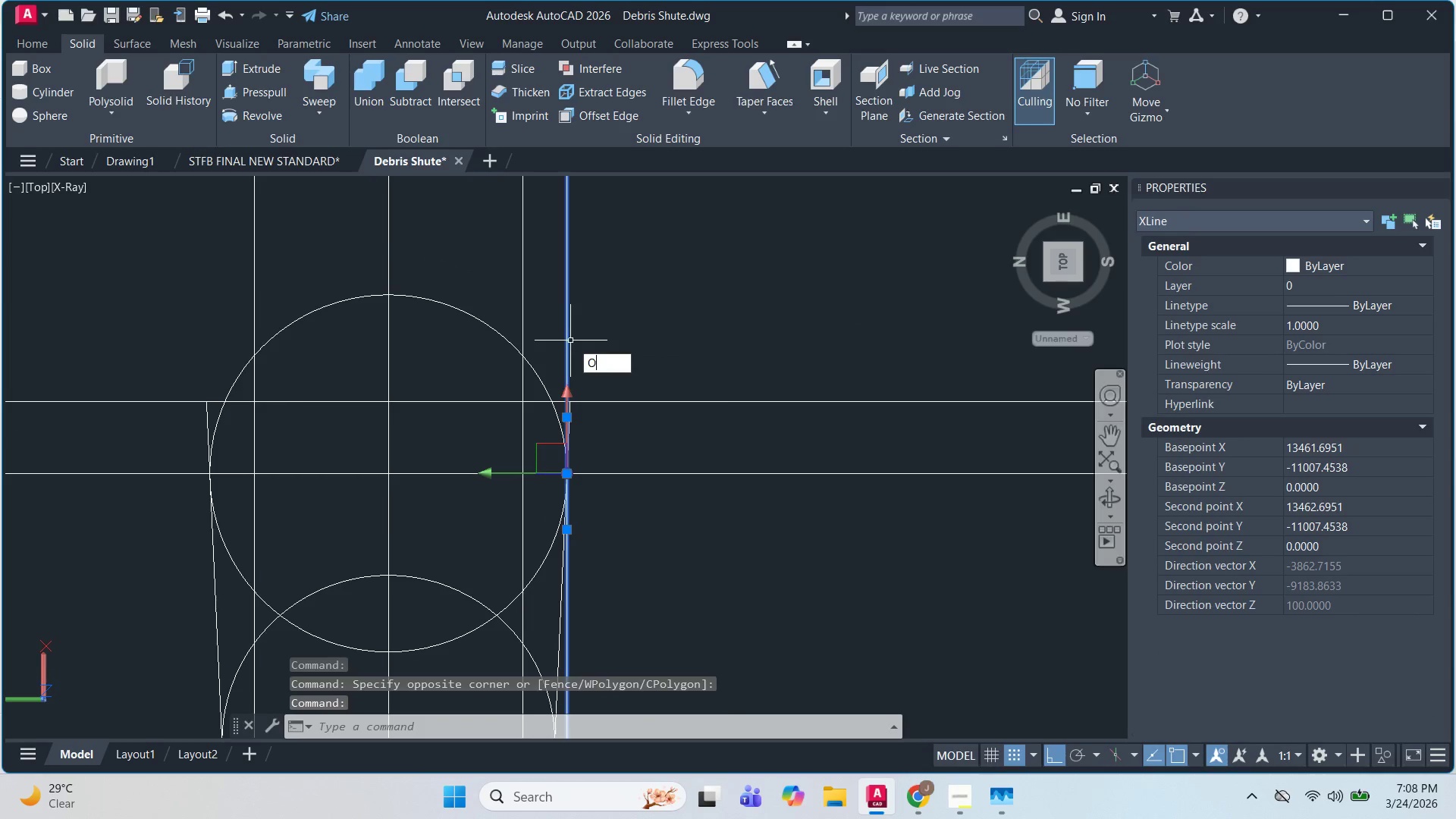 
key(Space)
 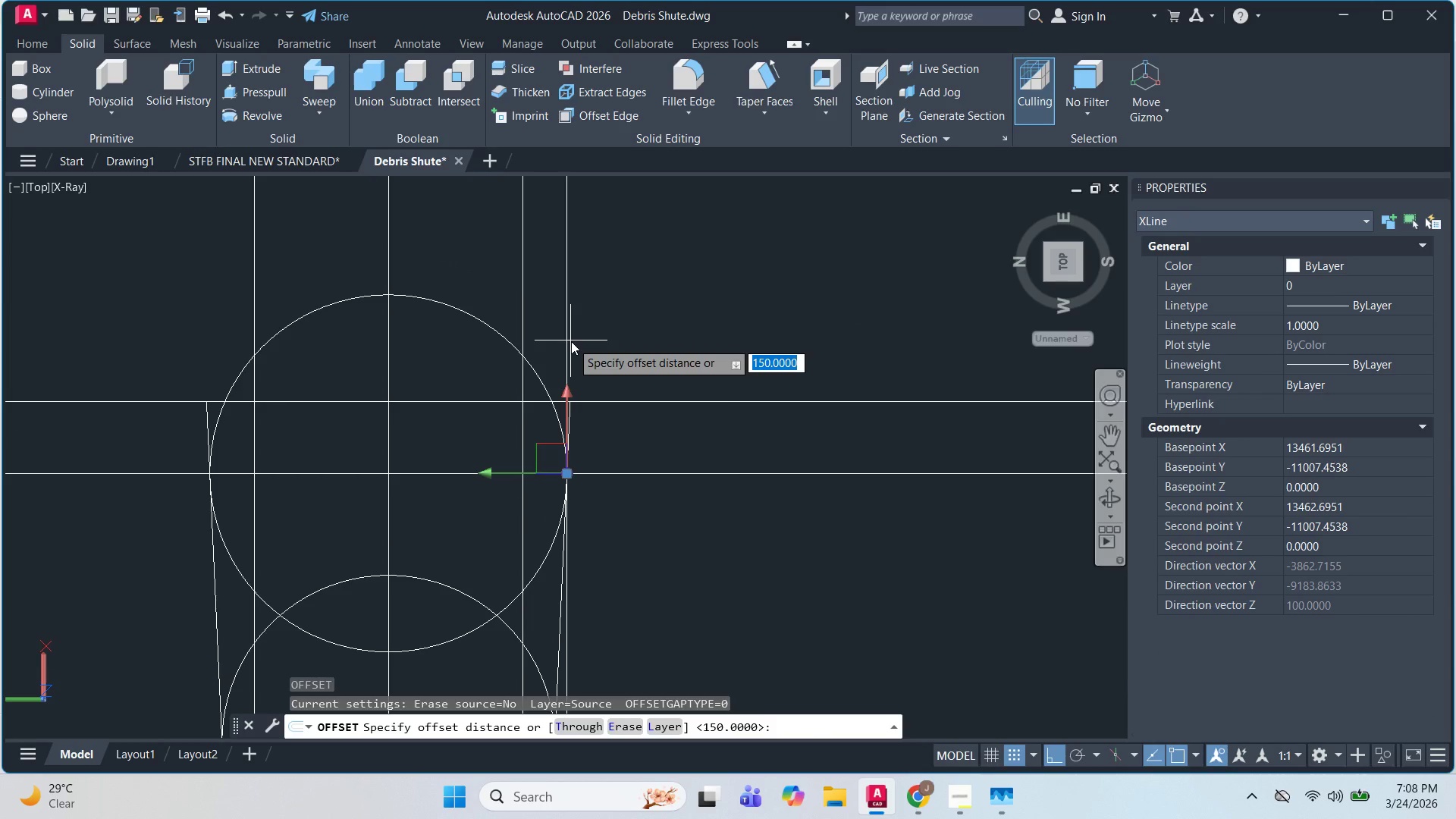 
key(Numpad3)
 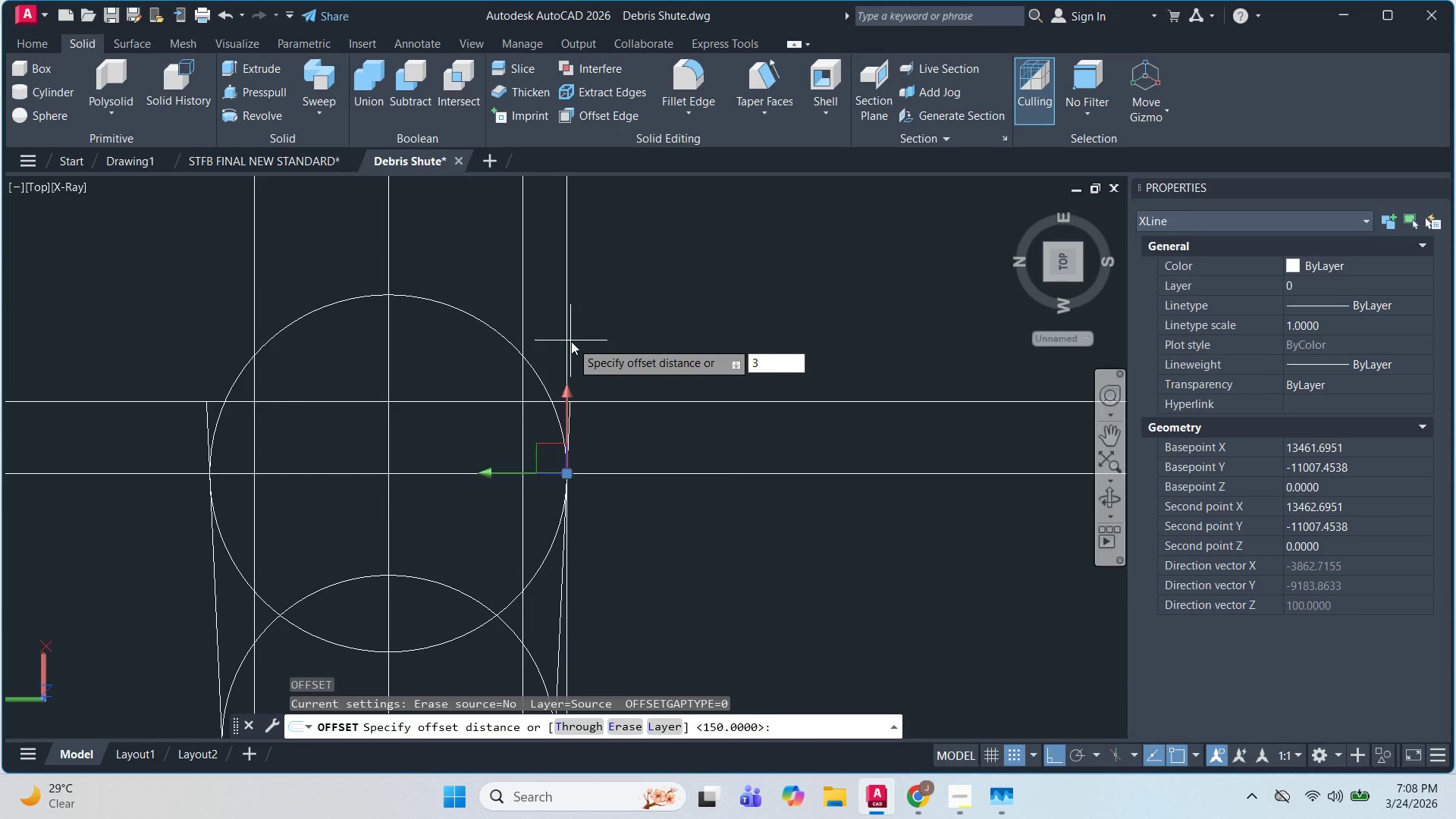 
key(Numpad0)
 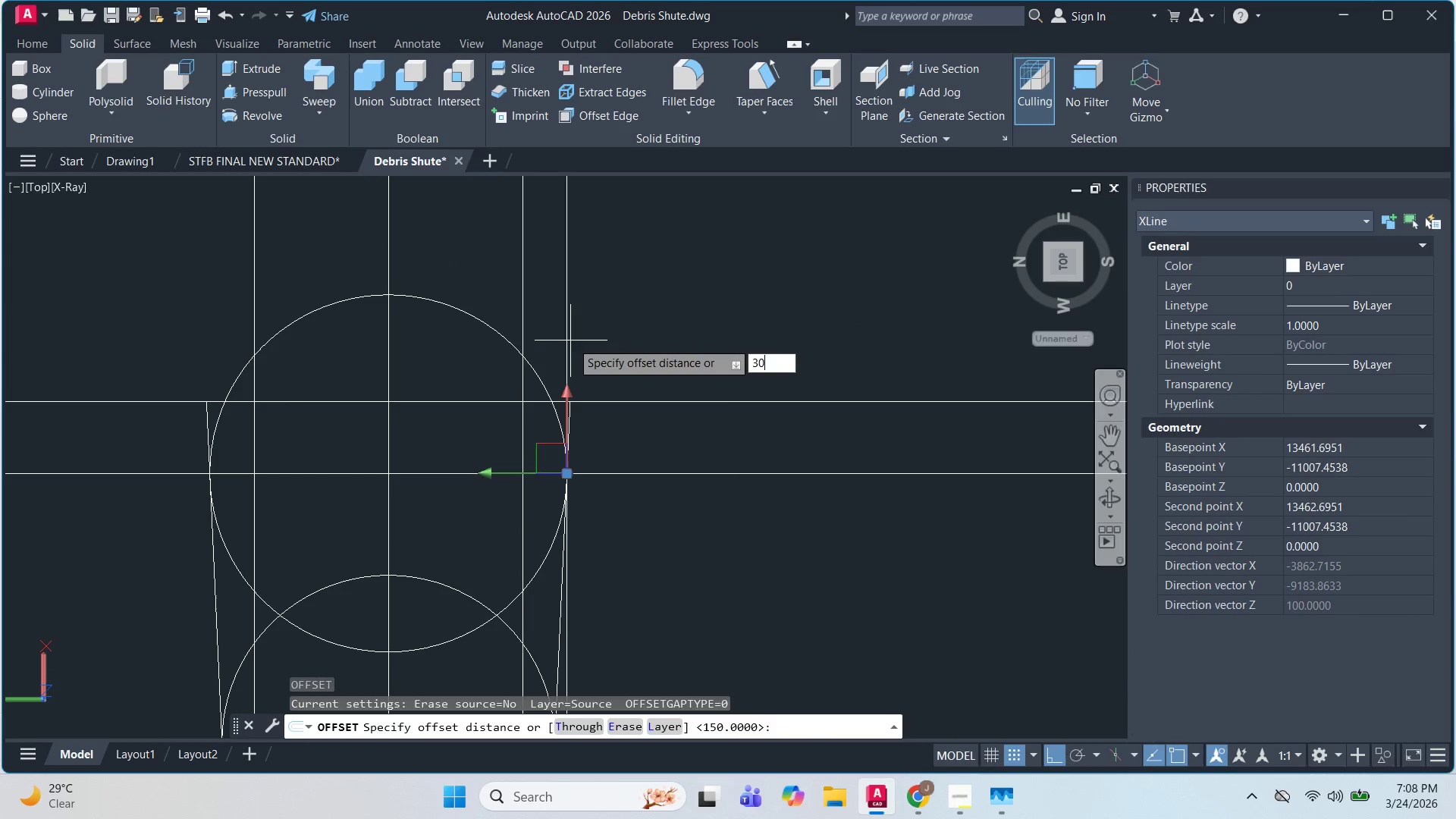 
key(Numpad0)
 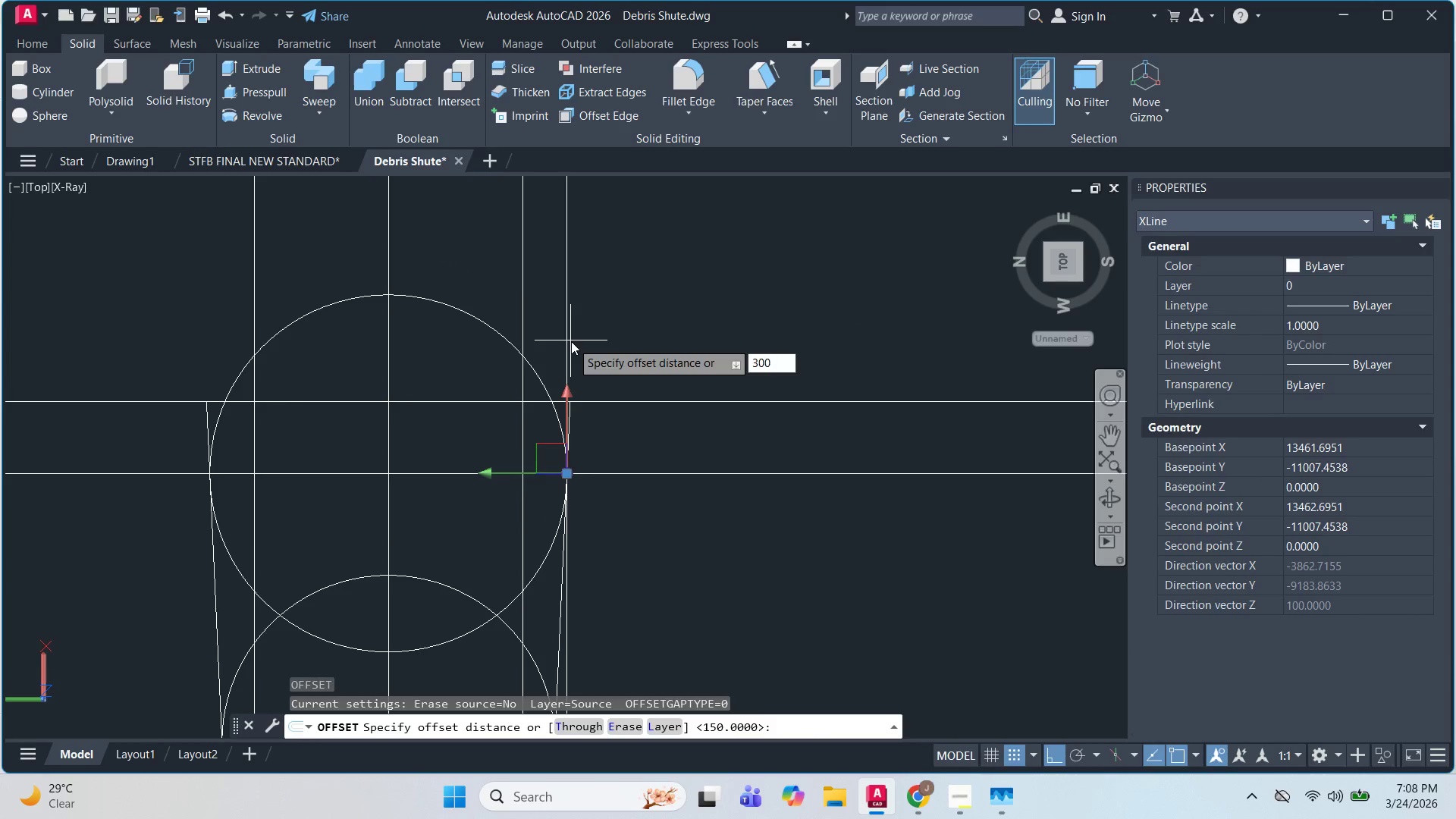 
key(NumpadEnter)
 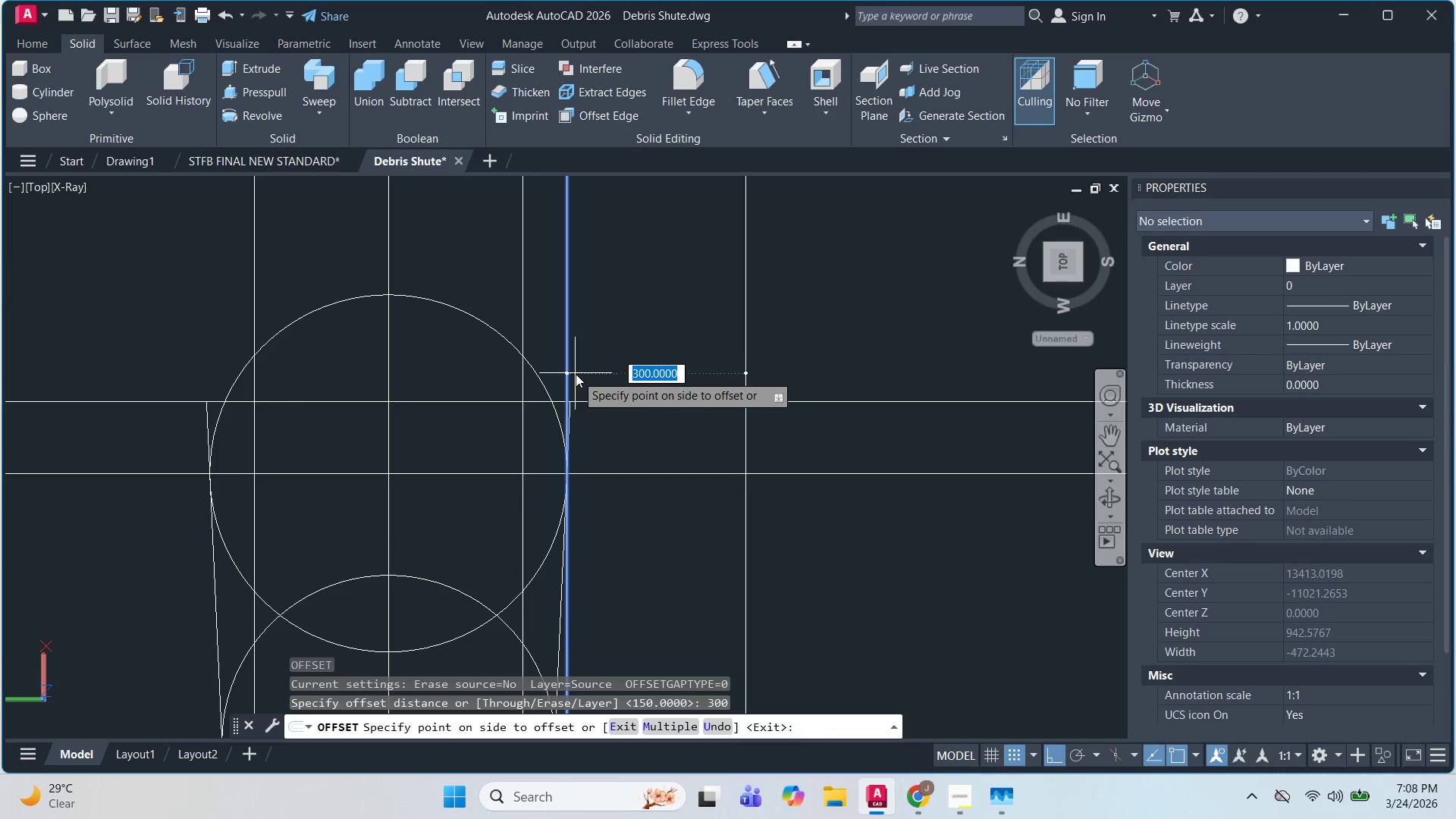 
scroll: coordinate [569, 368], scroll_direction: down, amount: 1.0
 